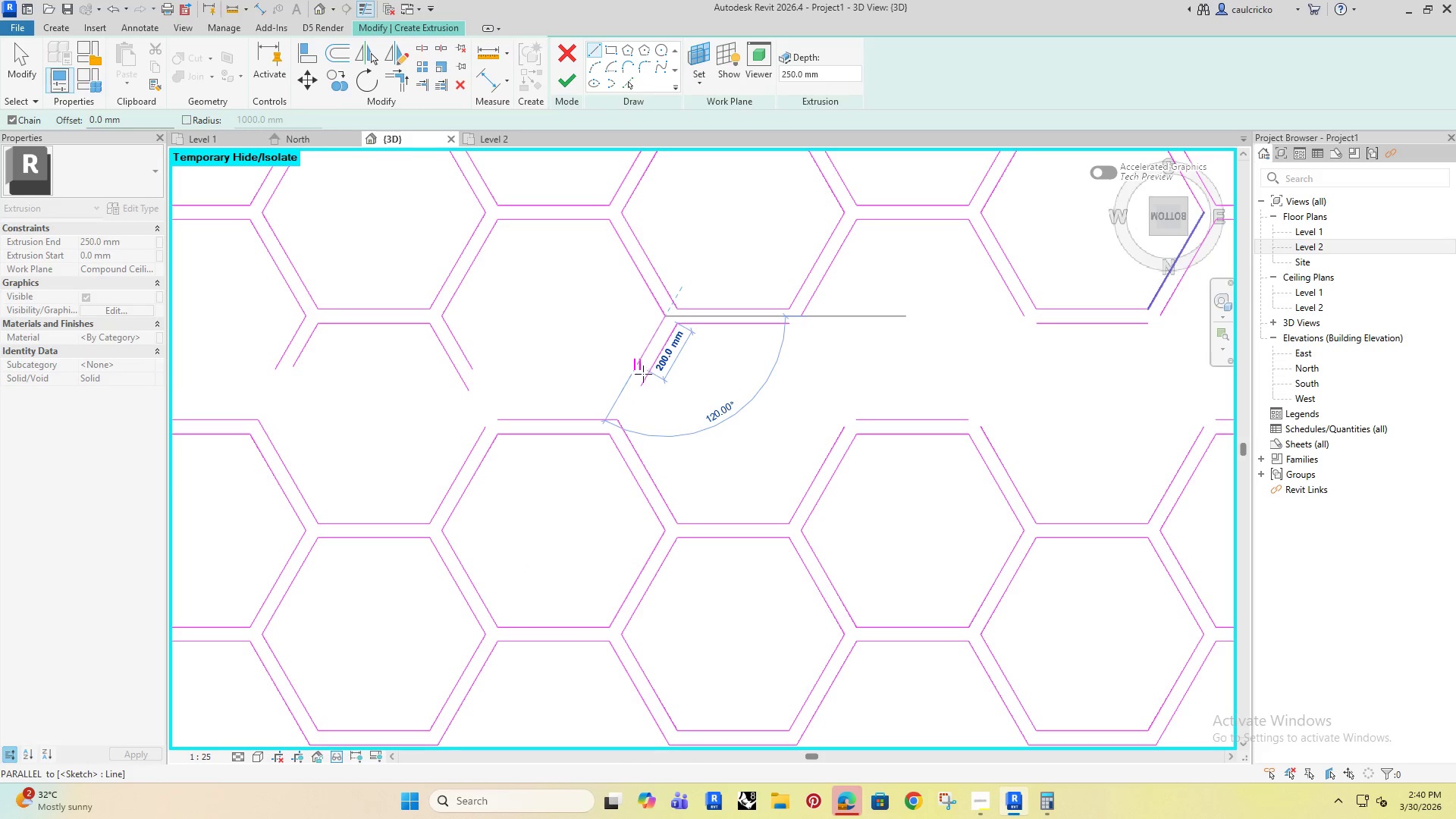 
key(Escape)
 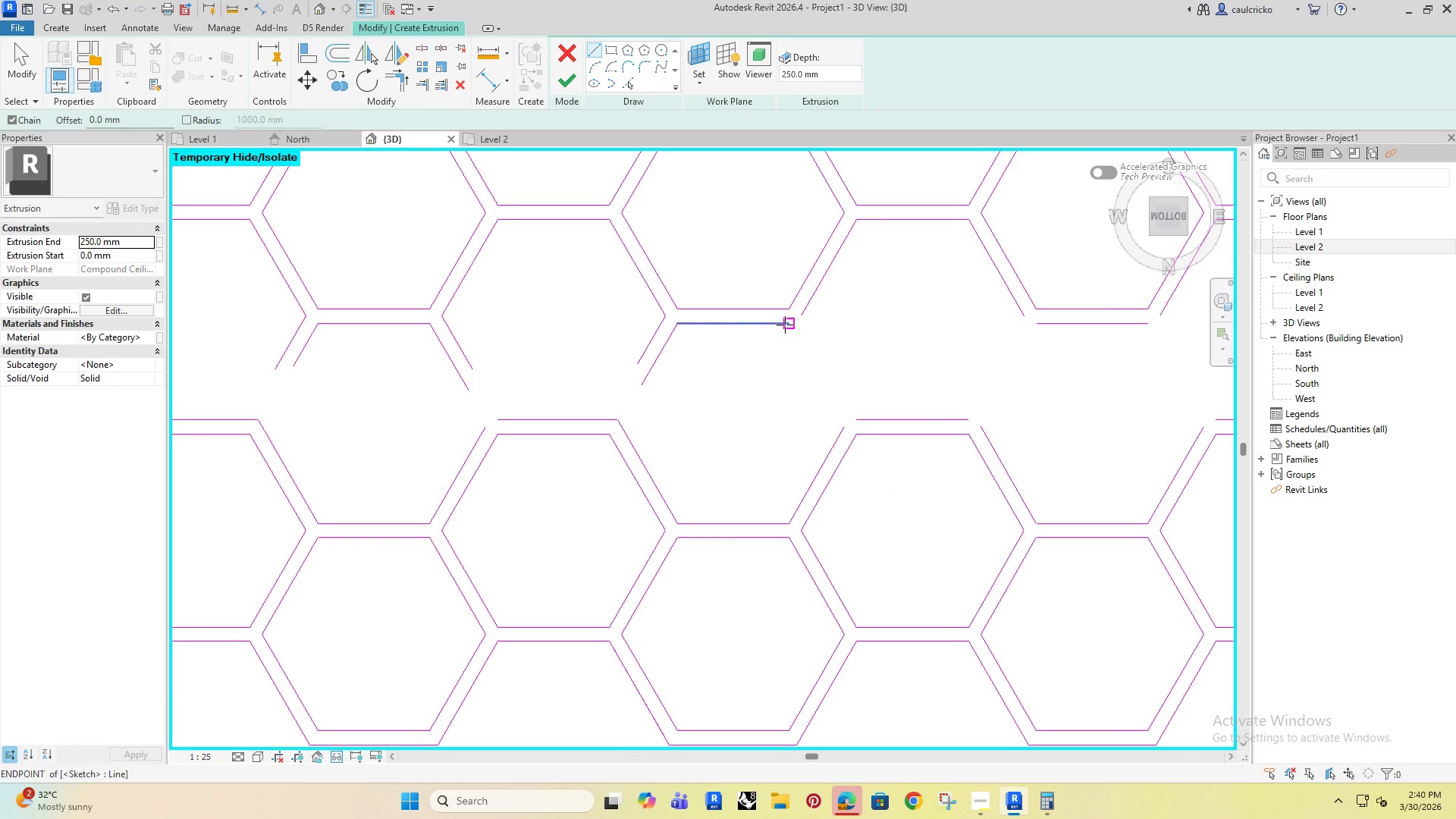 
left_click([785, 325])
 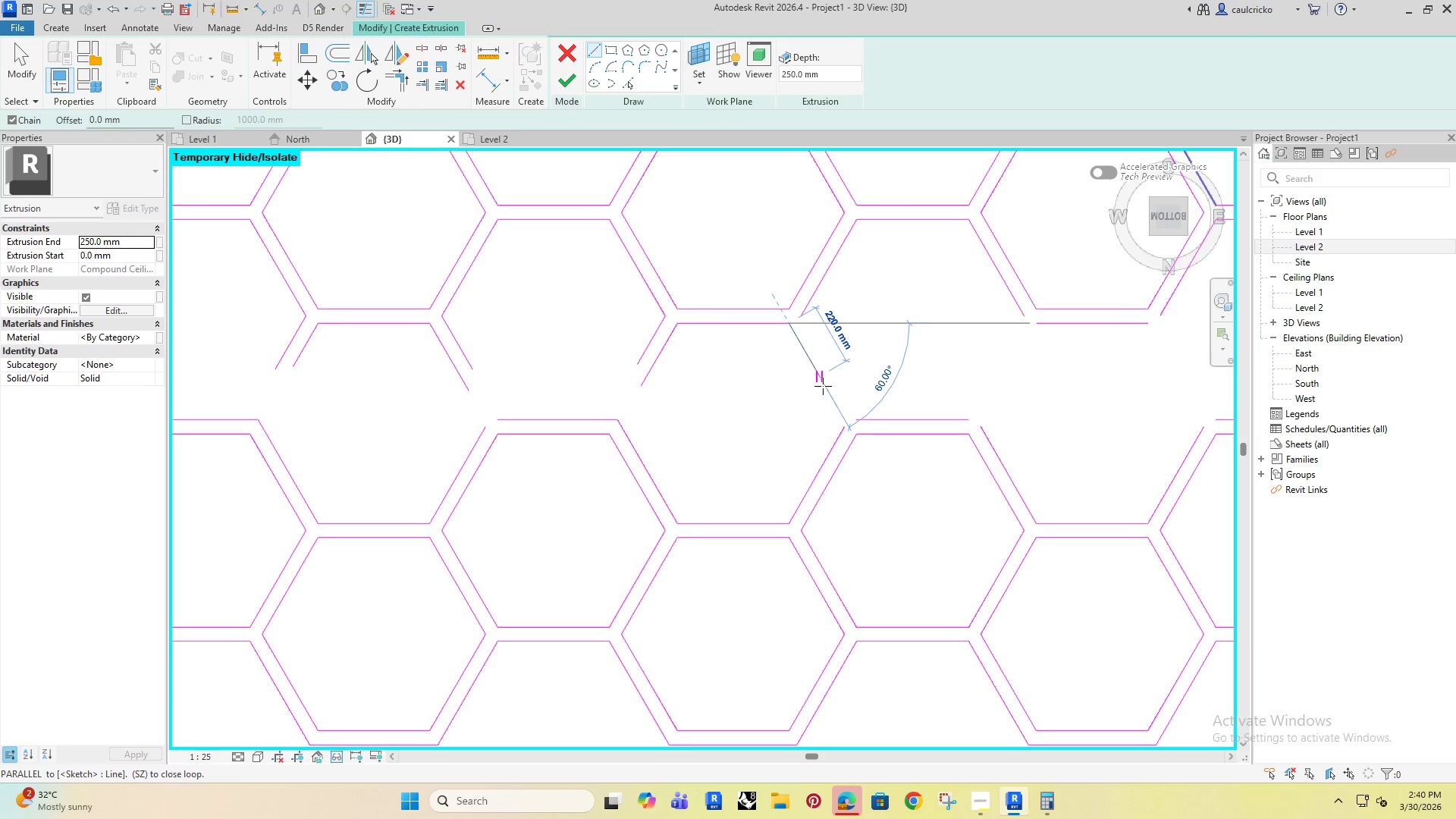 
left_click([823, 386])
 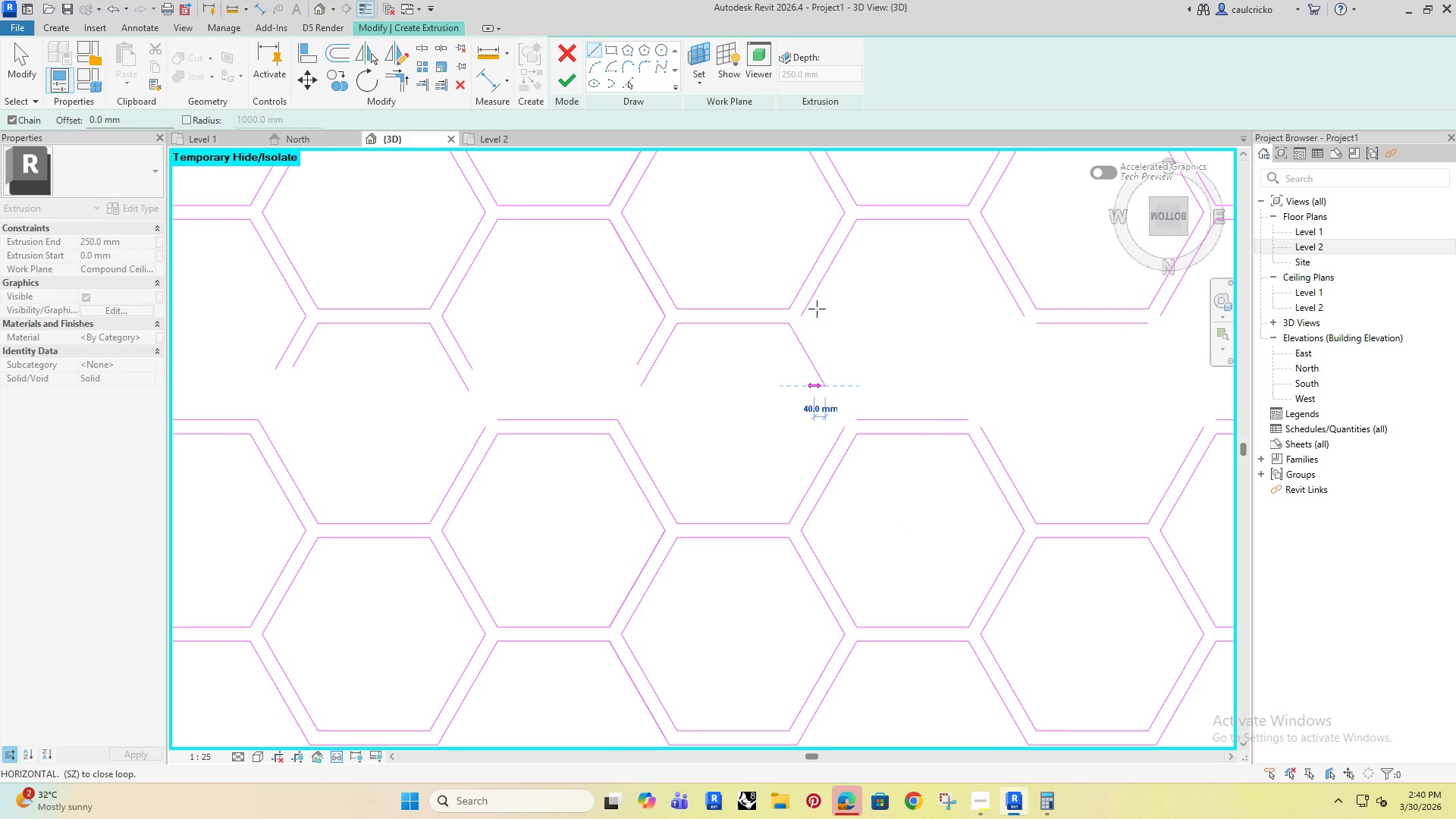 
key(Escape)
 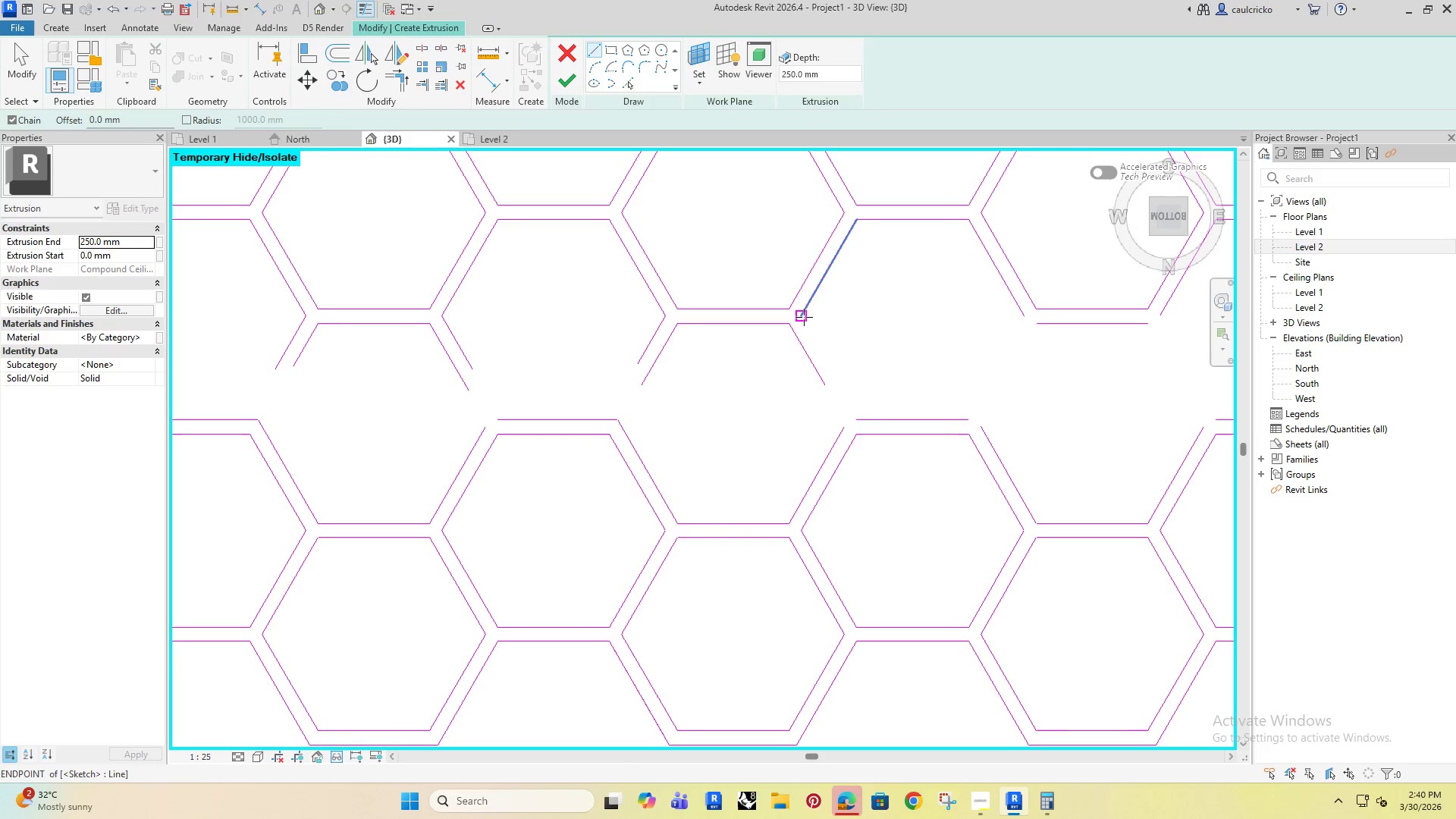 
left_click([804, 317])
 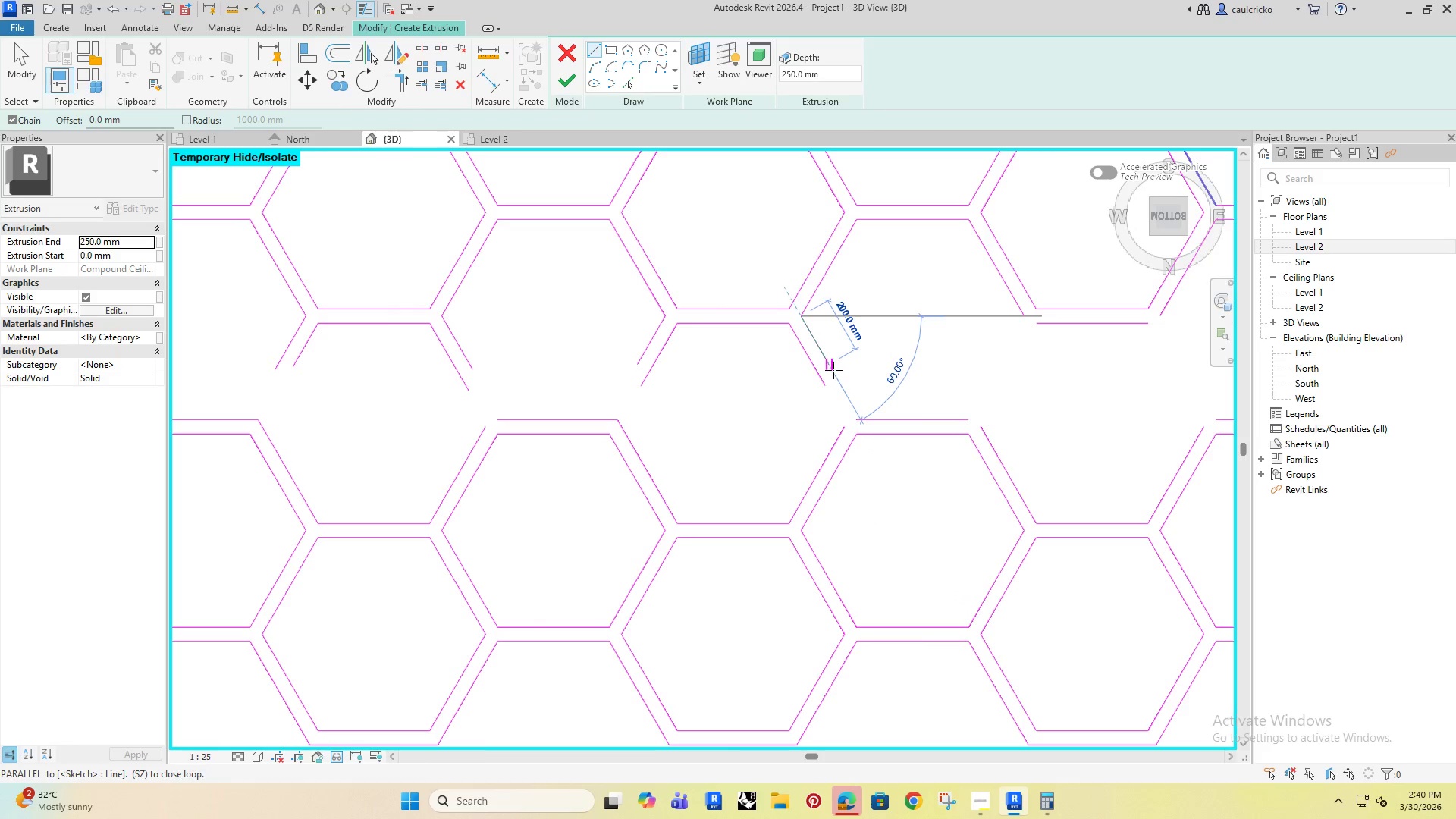 
left_click([836, 372])
 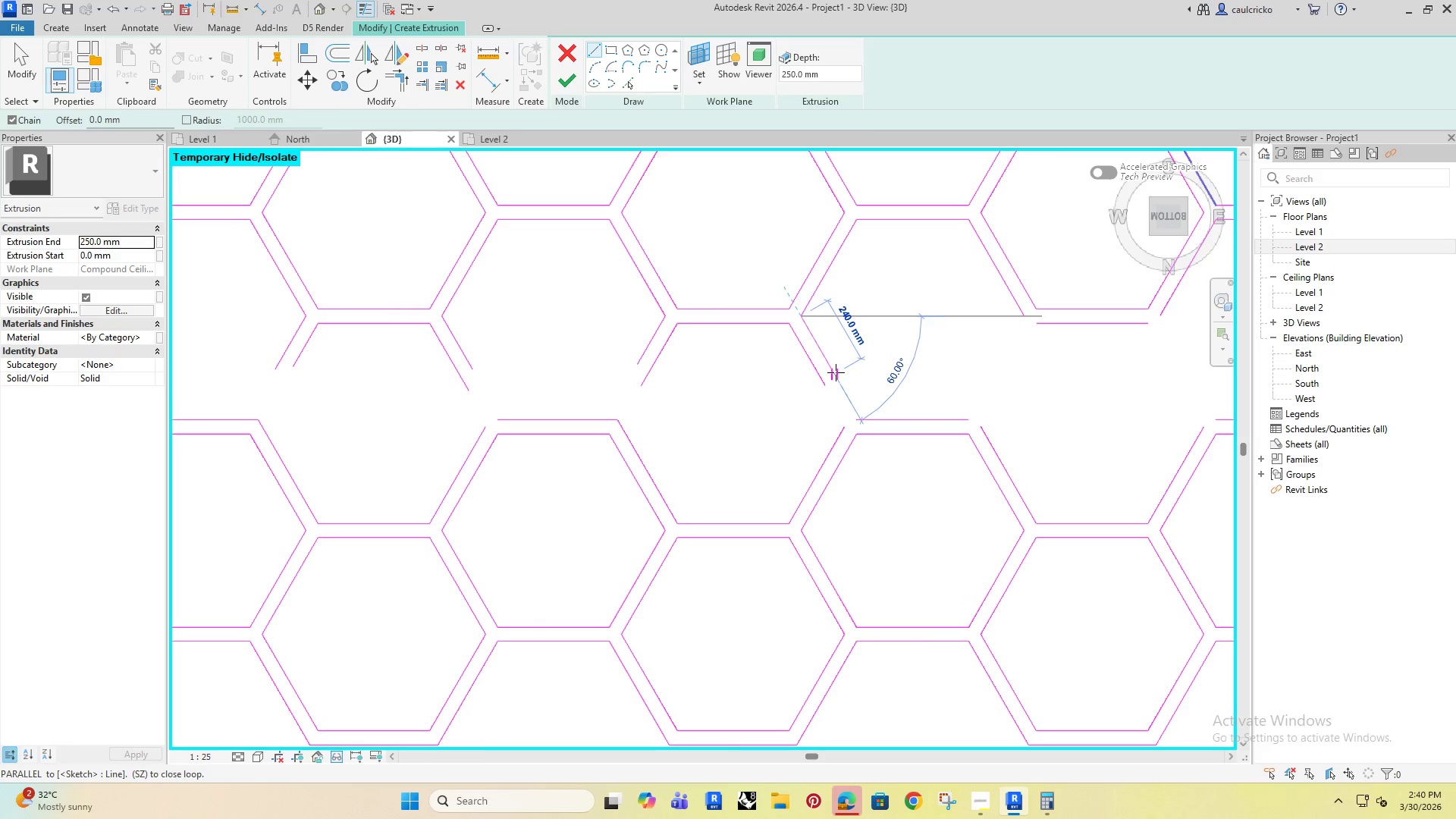 
key(Escape)
 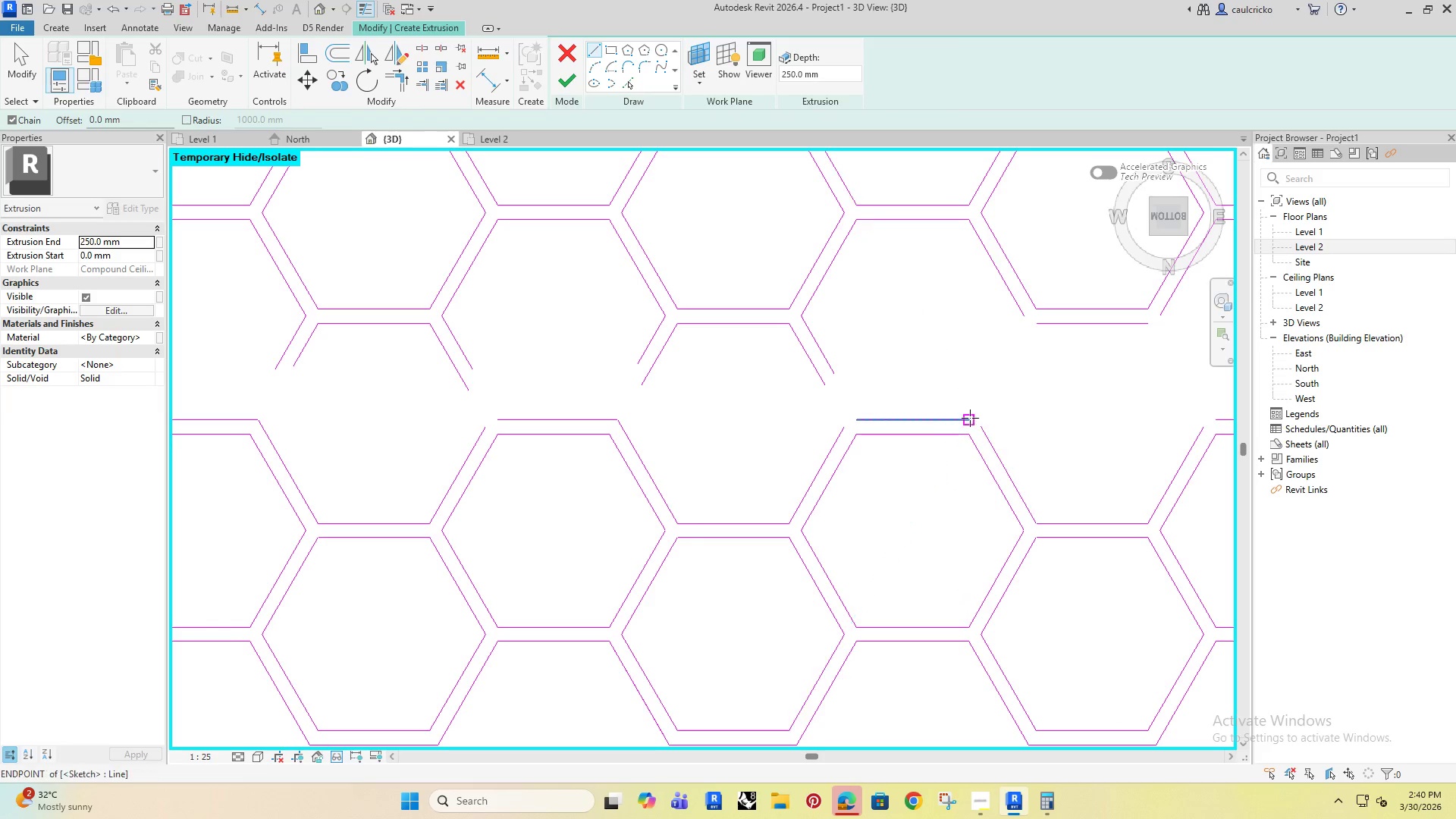 
left_click([969, 419])
 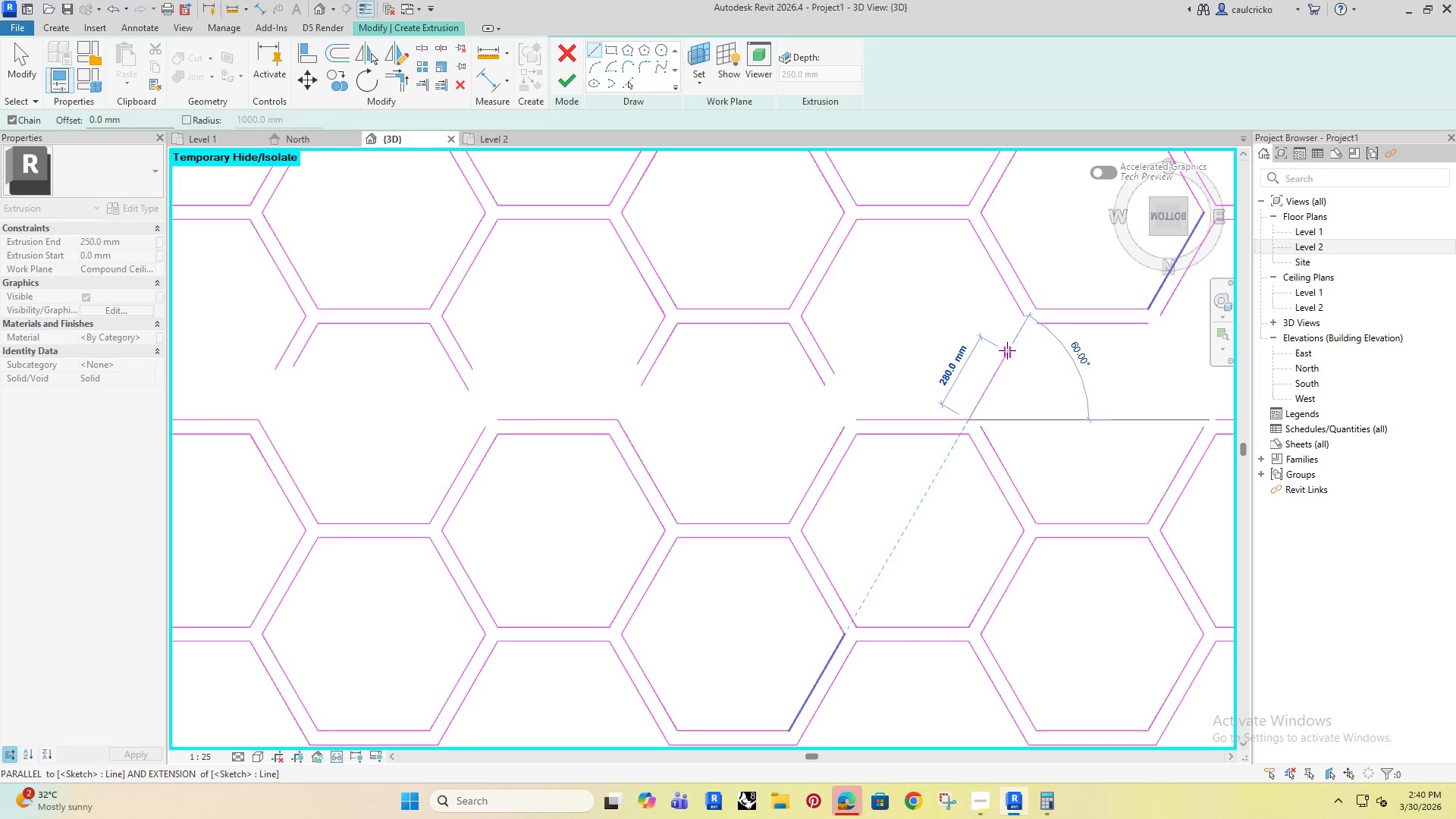 
left_click([1007, 350])
 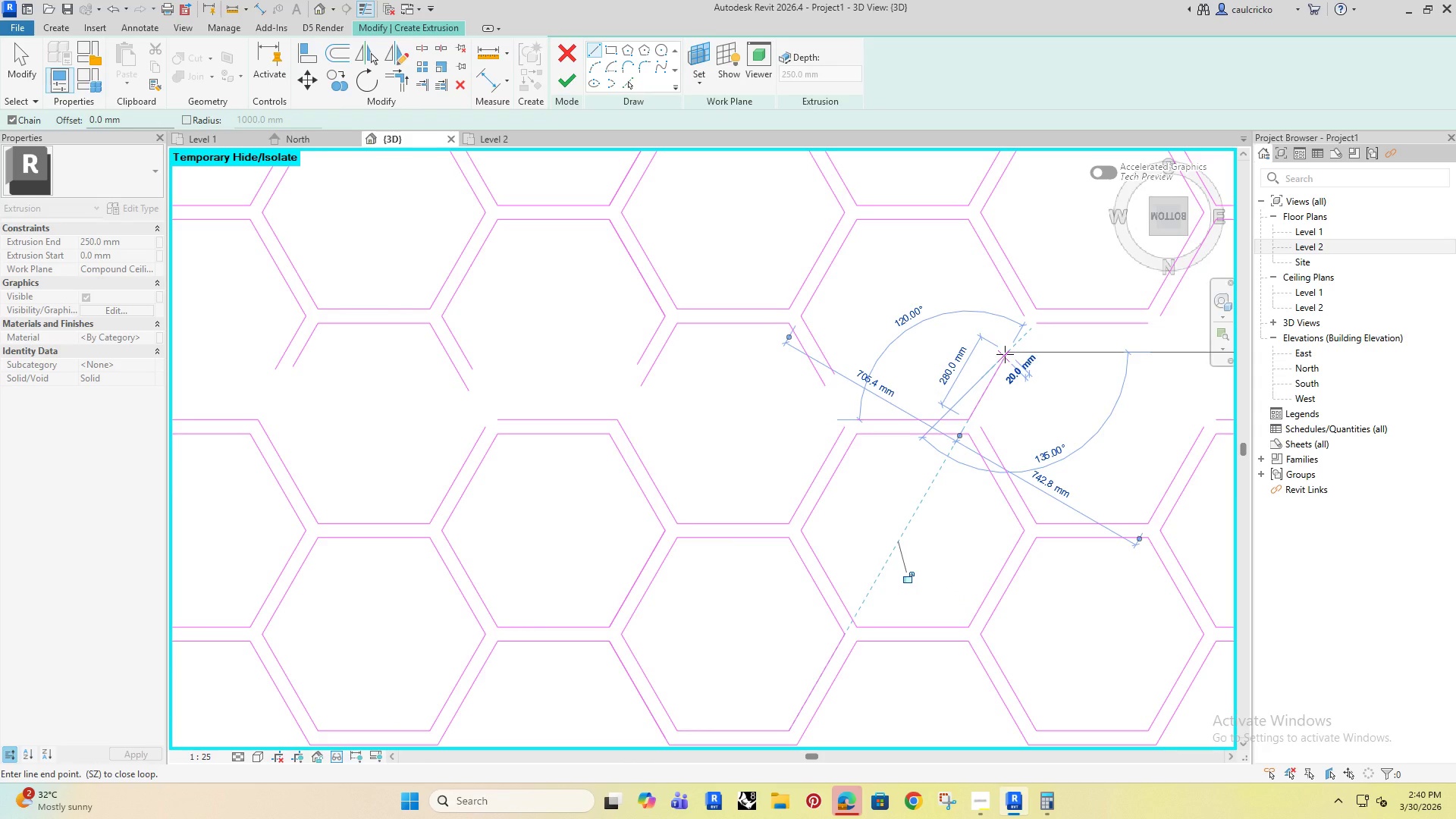 
key(Escape)
 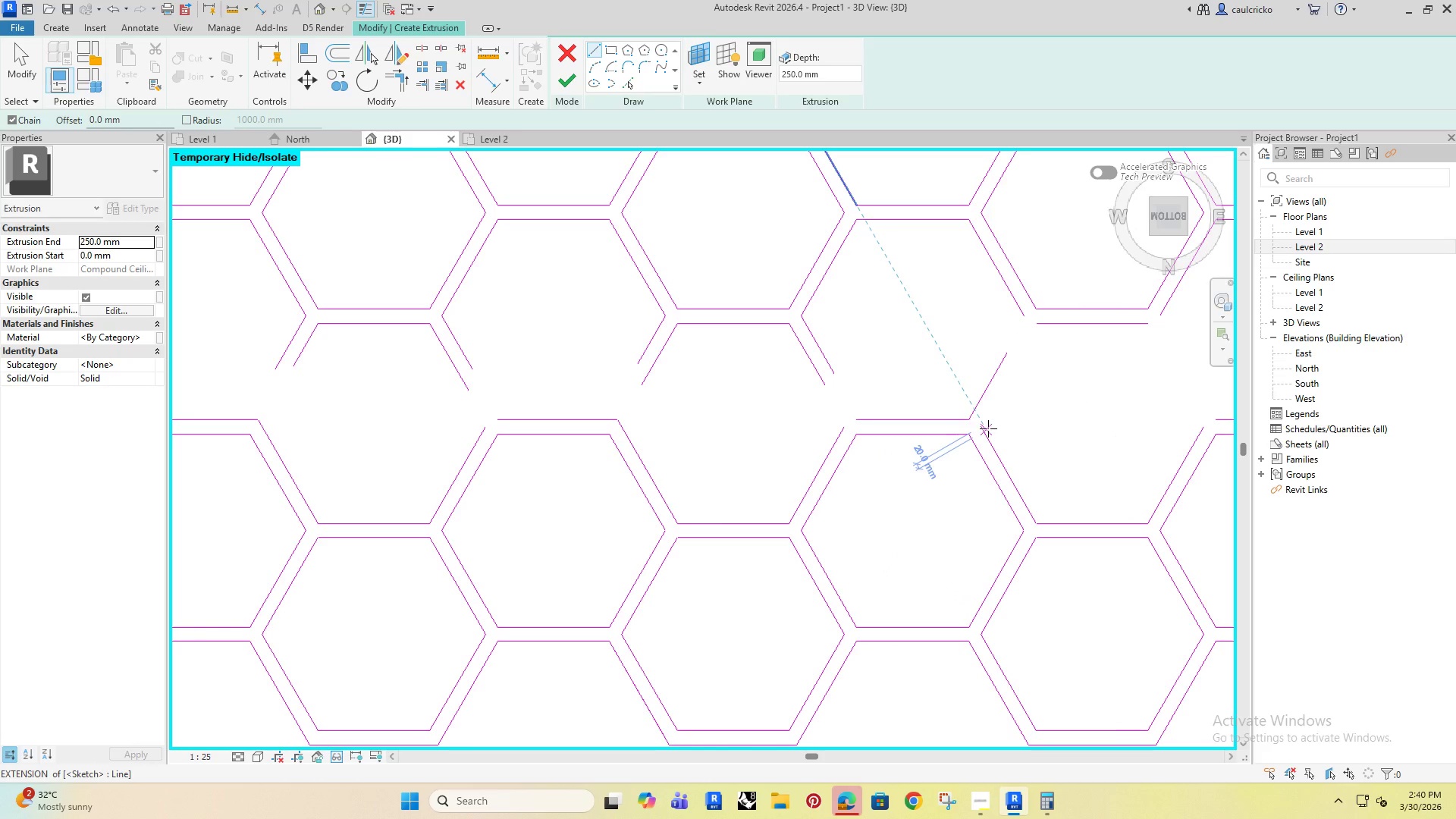 
left_click([984, 428])
 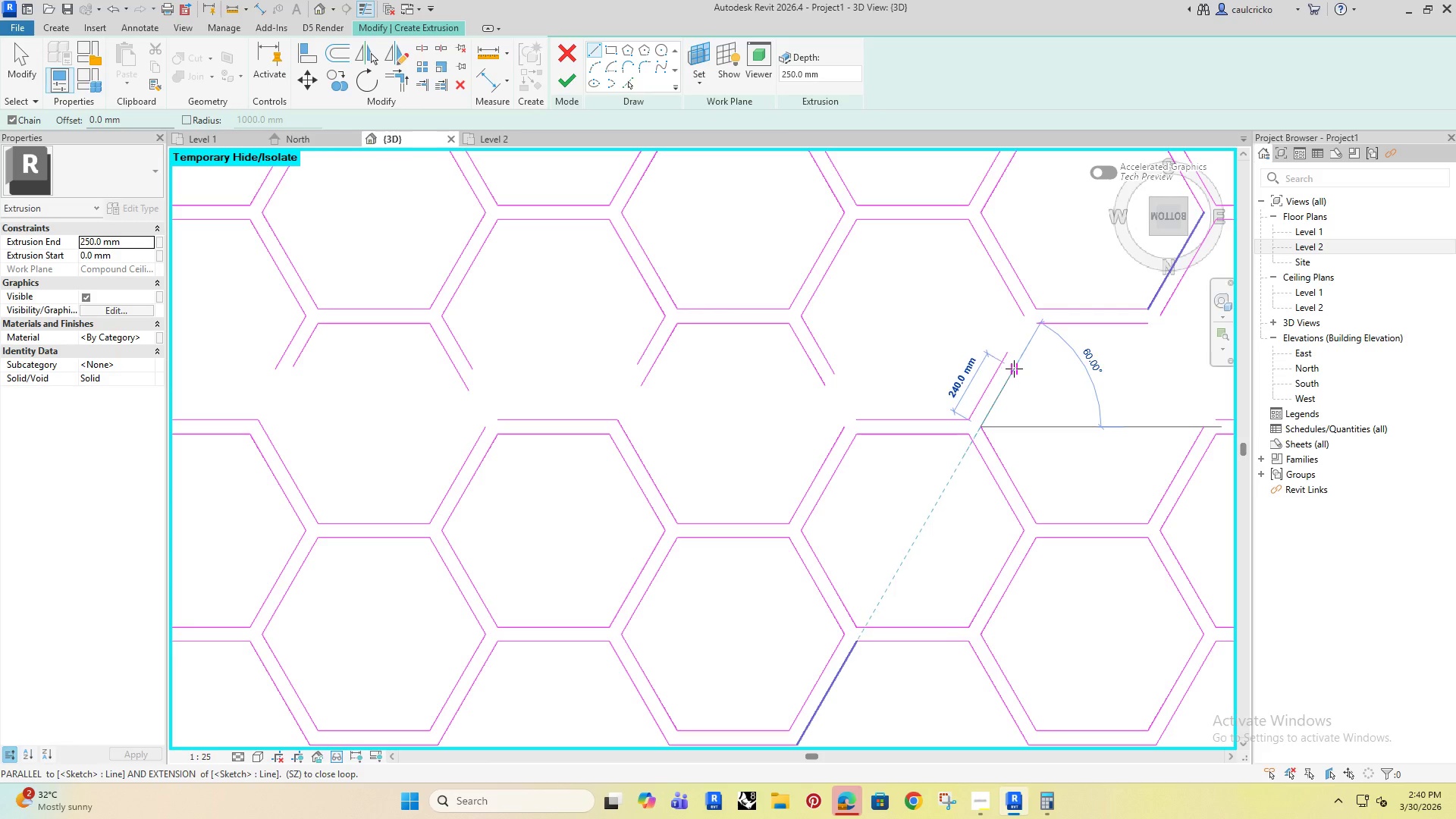 
left_click([1014, 369])
 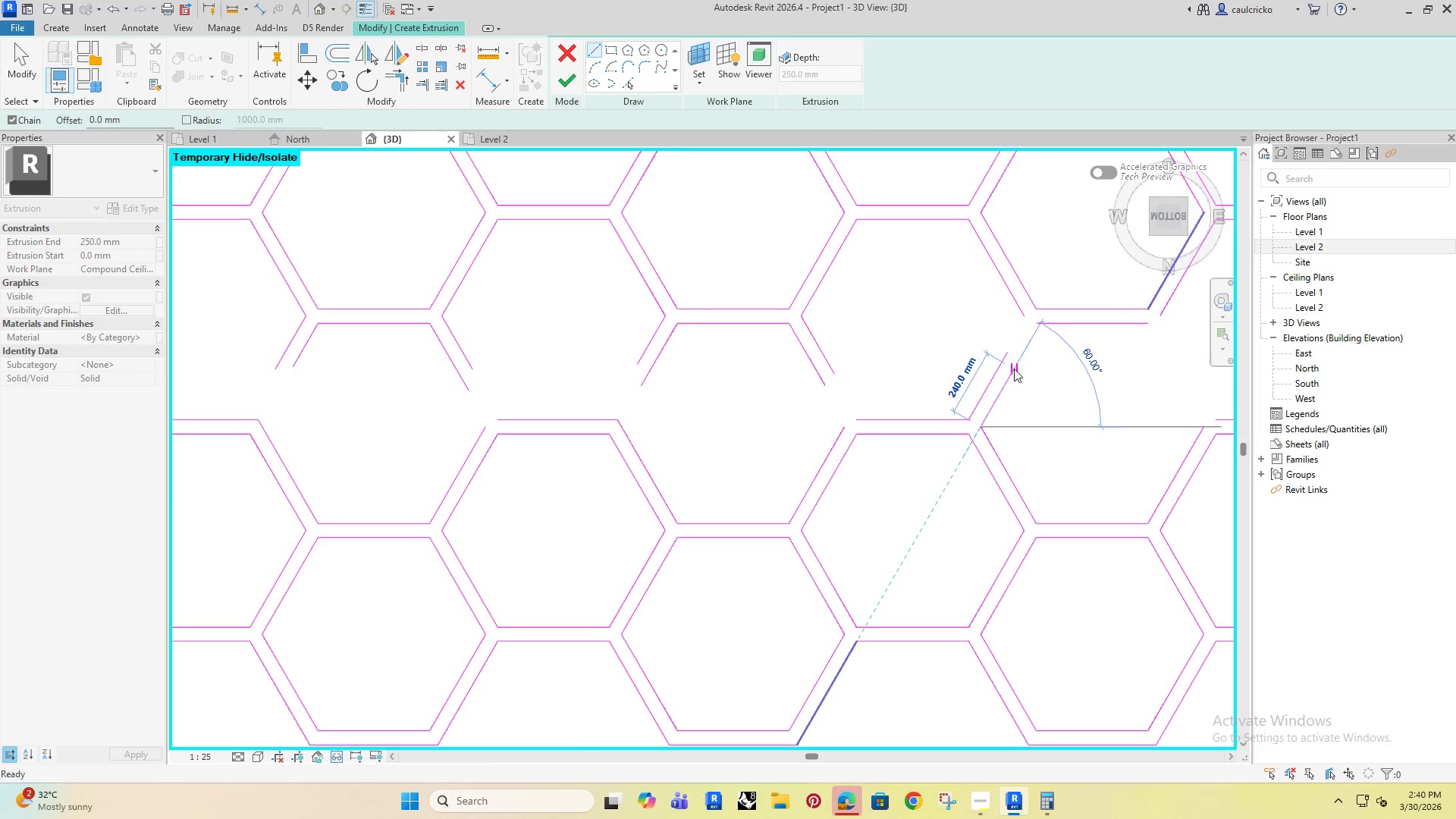 
key(Escape)
 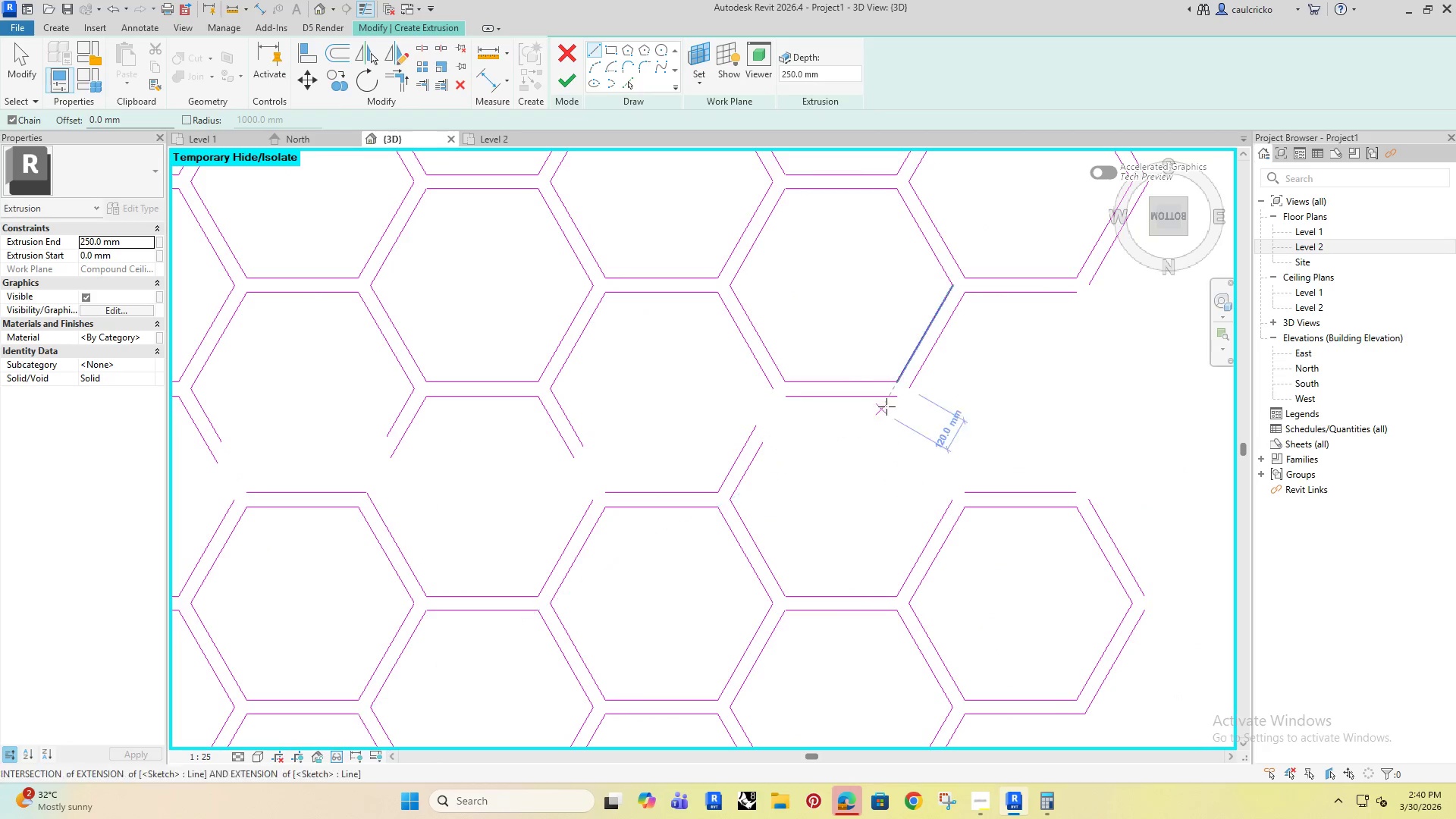 
left_click([895, 398])
 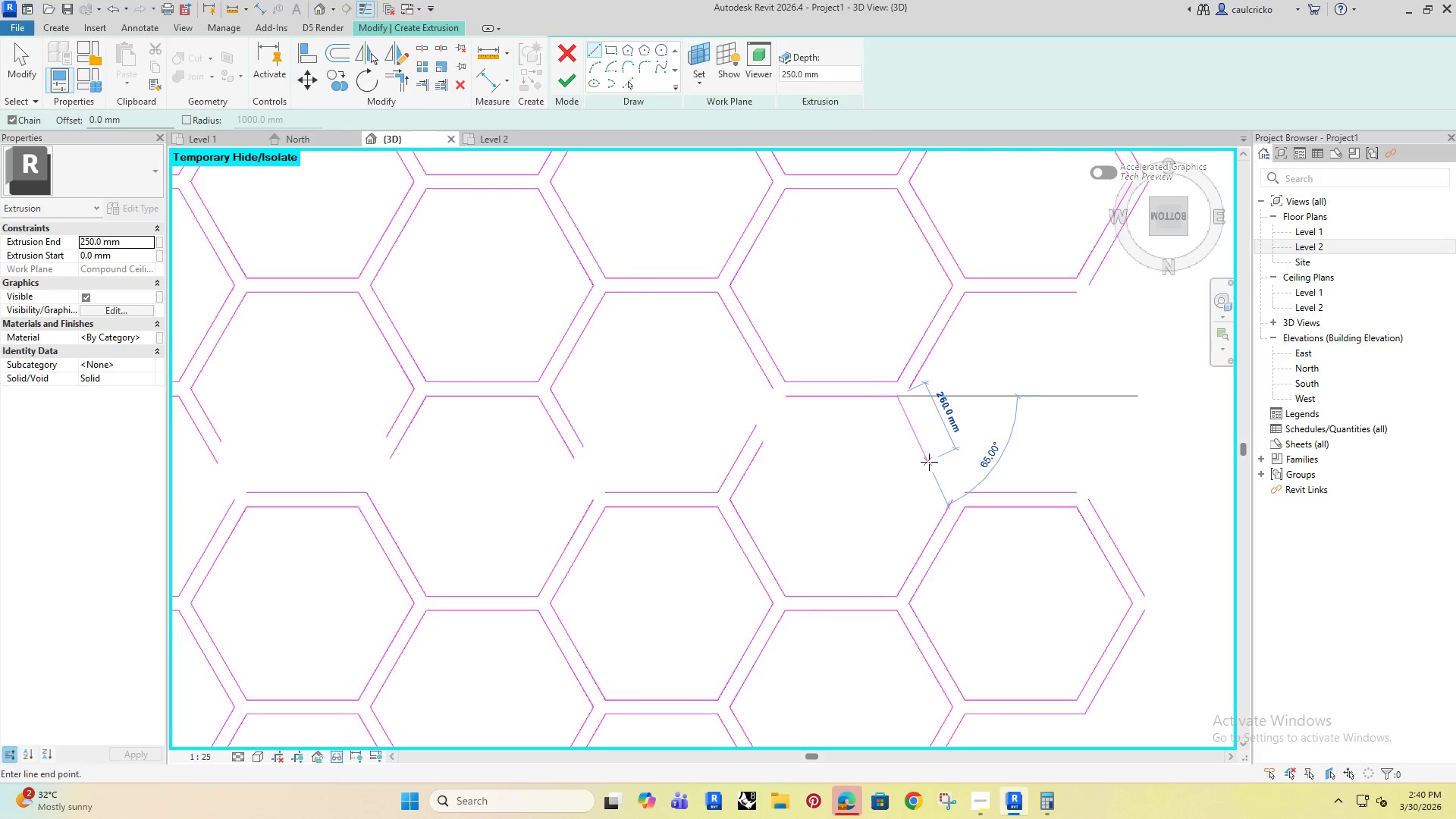 
left_click([930, 462])
 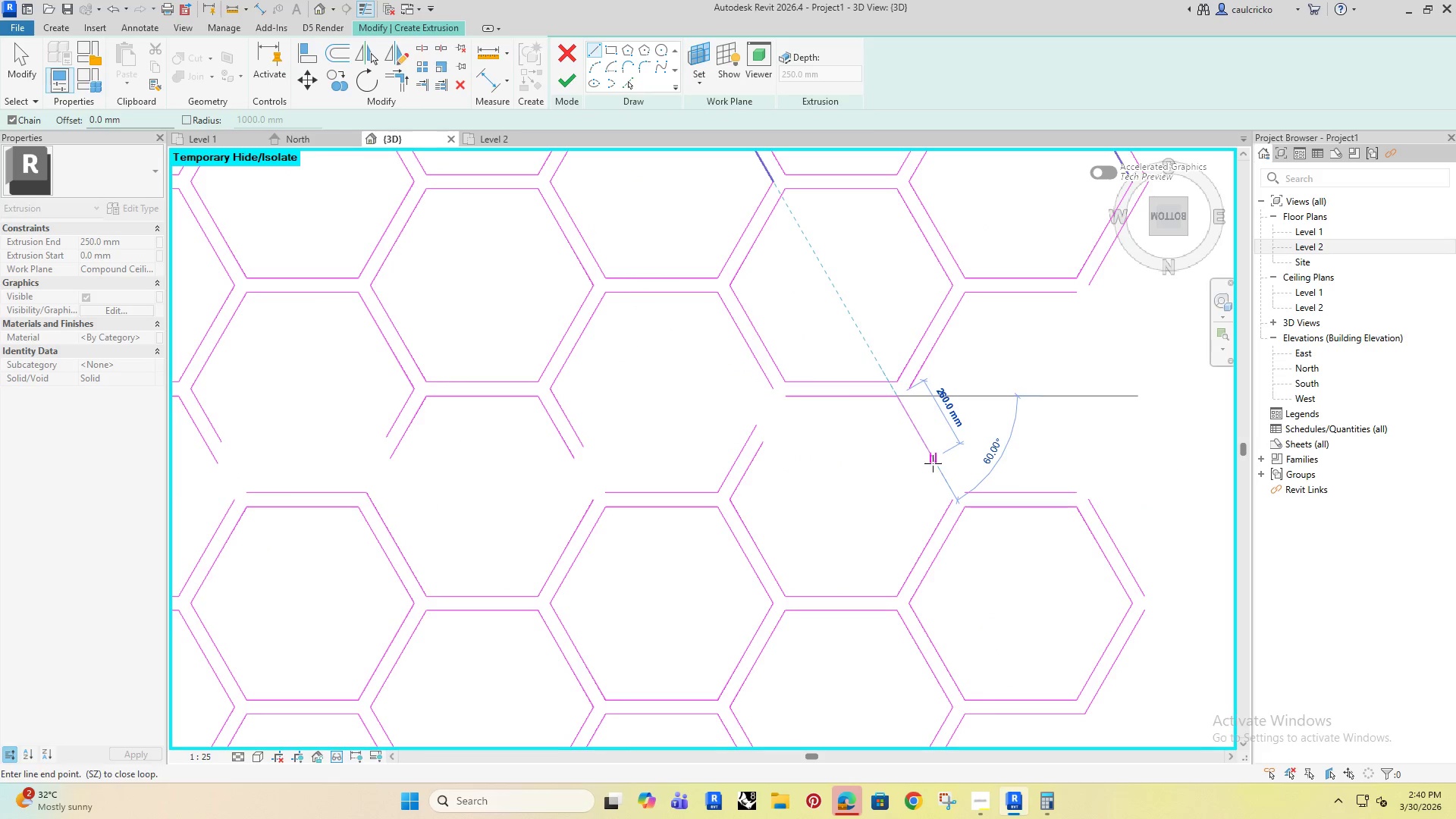 
key(Escape)
 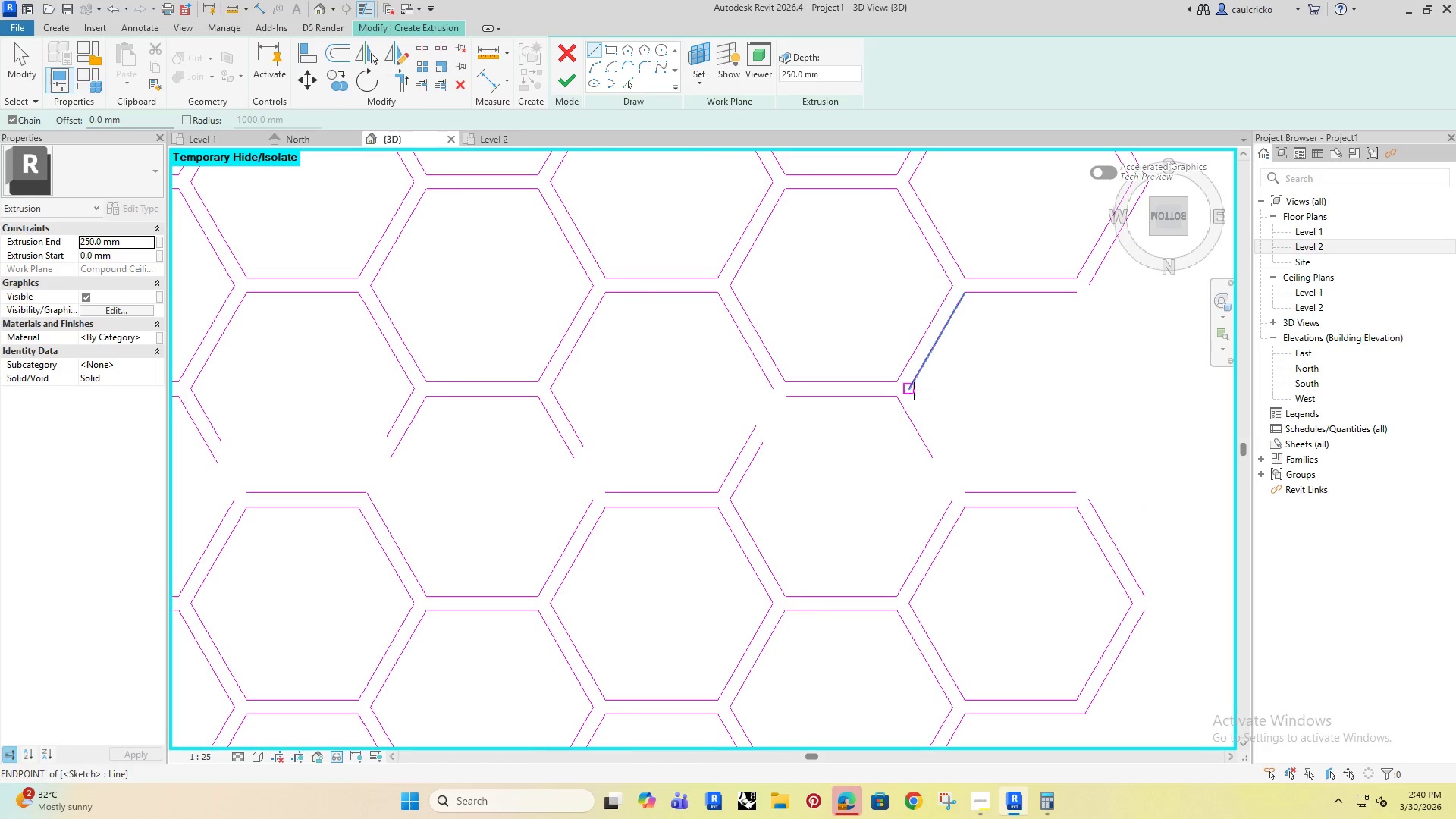 
left_click([911, 388])
 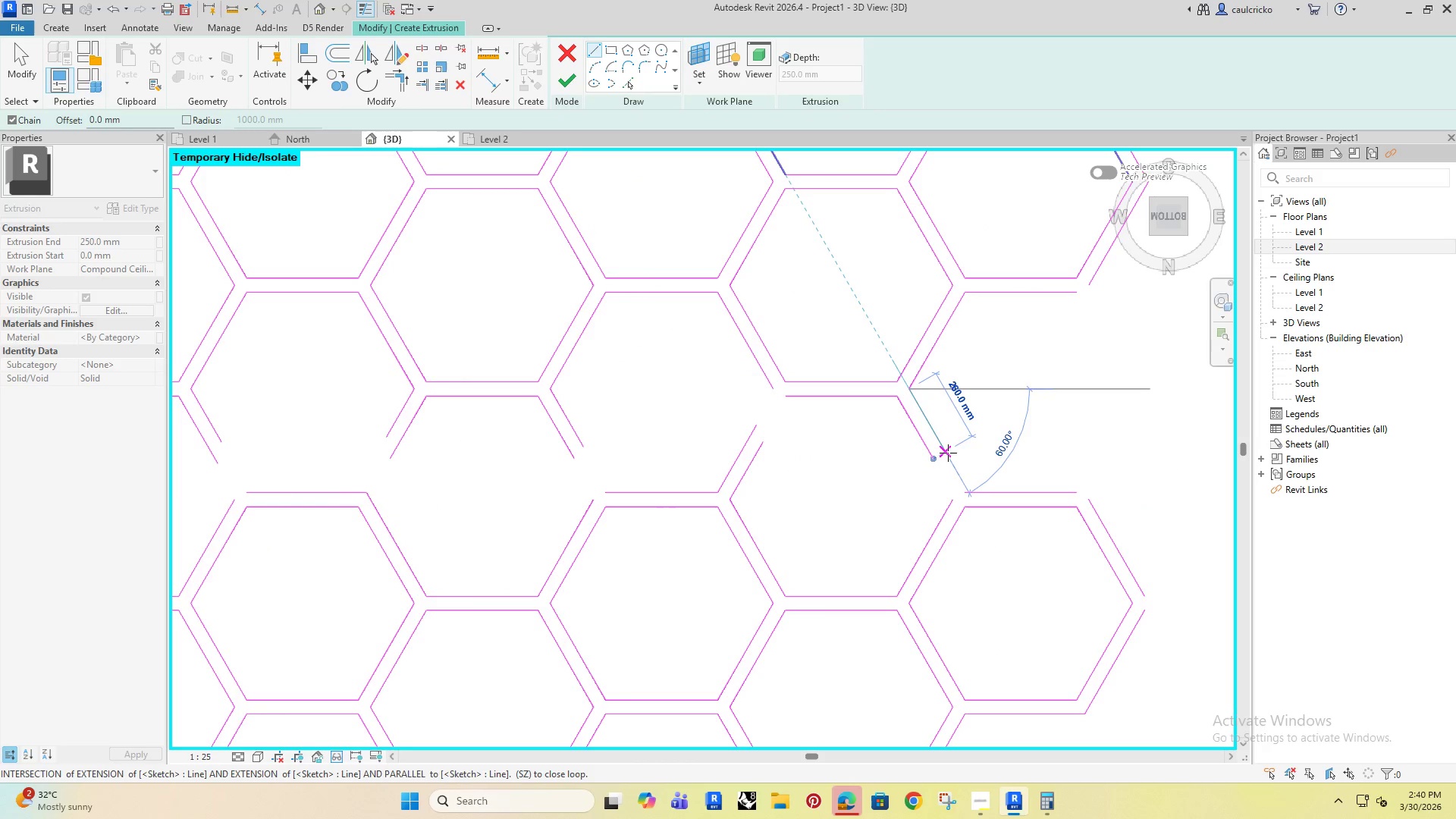 
left_click([949, 453])
 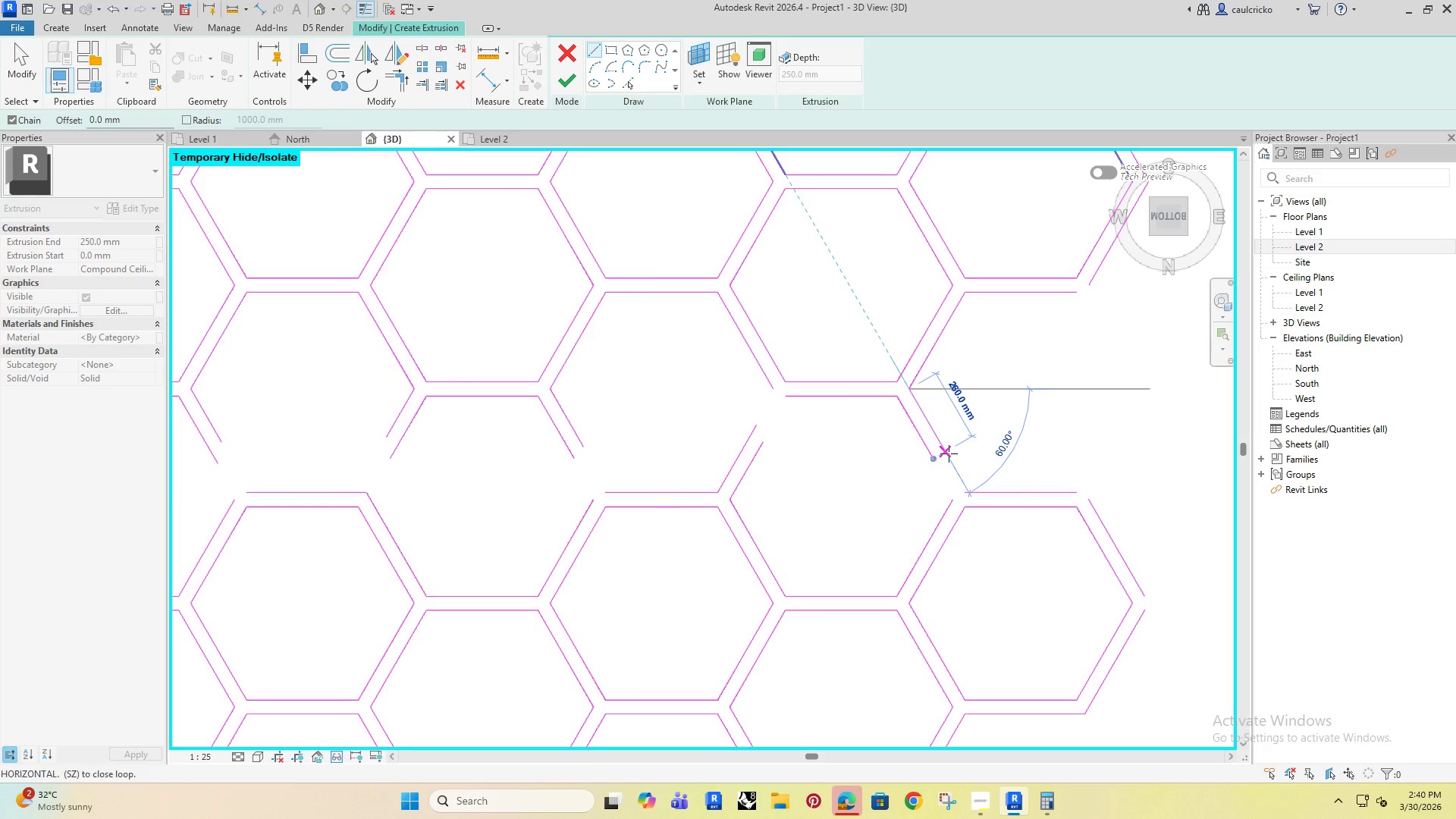 
key(Escape)
 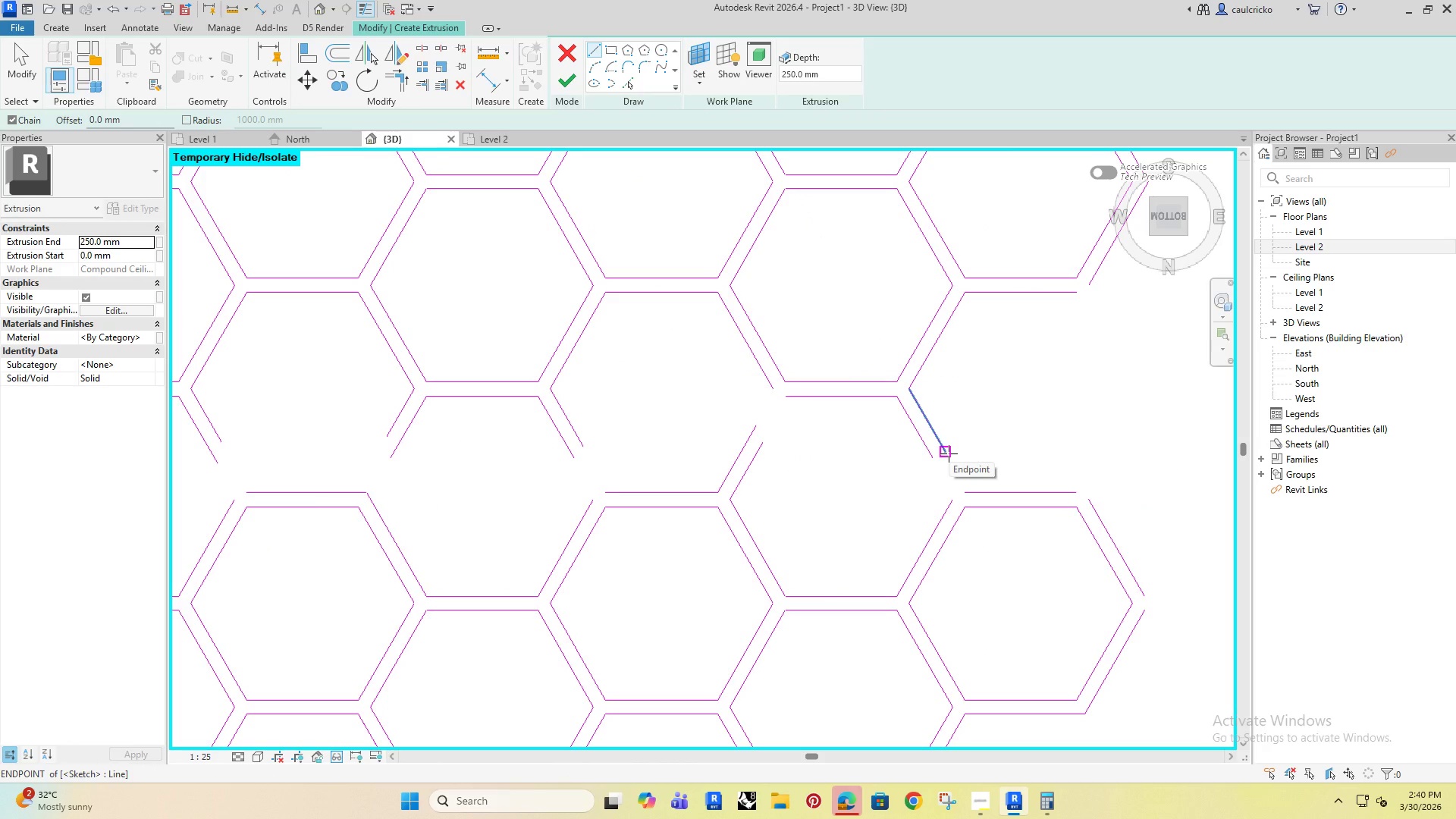 
scroll: coordinate [783, 515], scroll_direction: down, amount: 6.0
 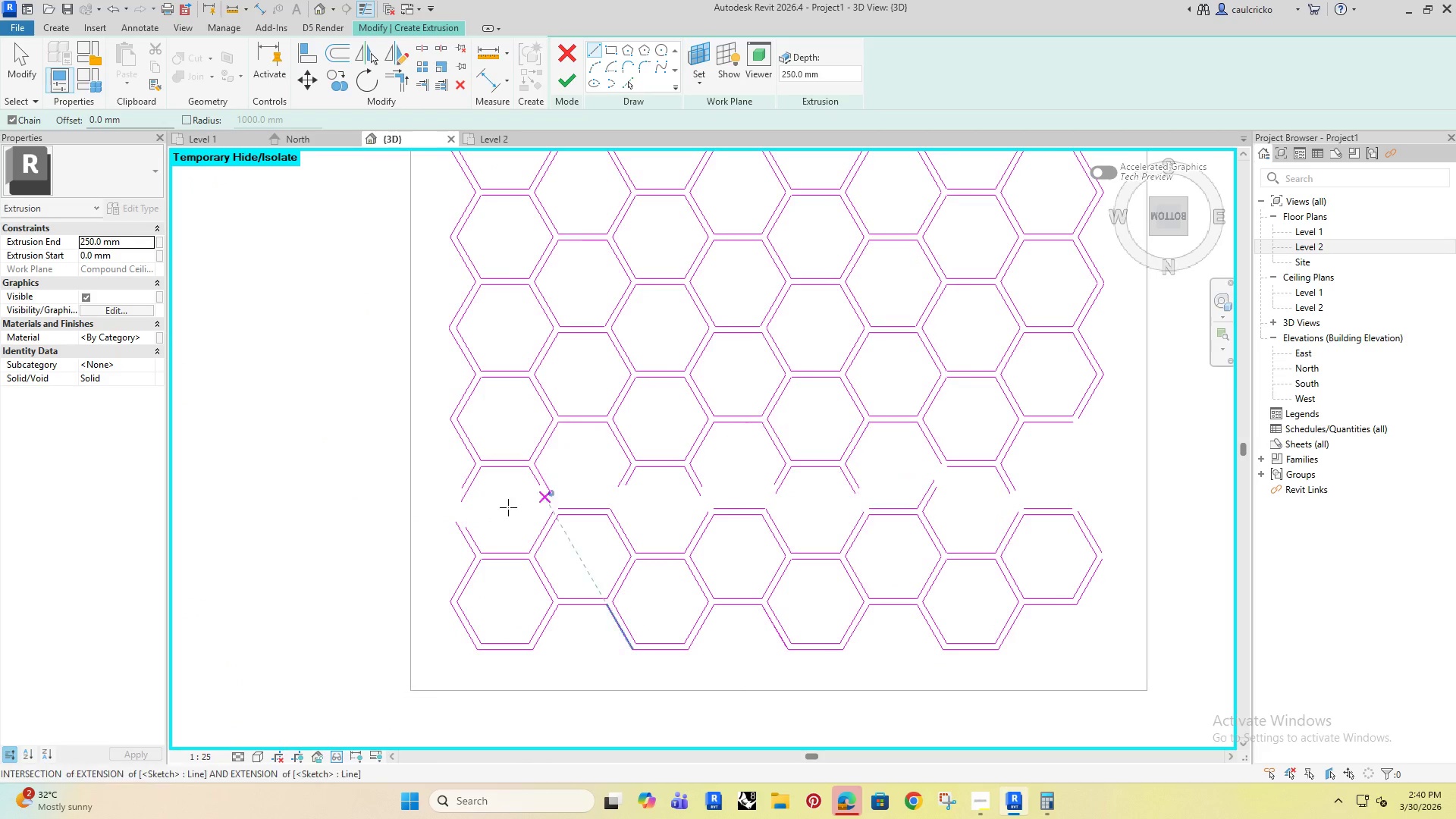 
key(Escape)
 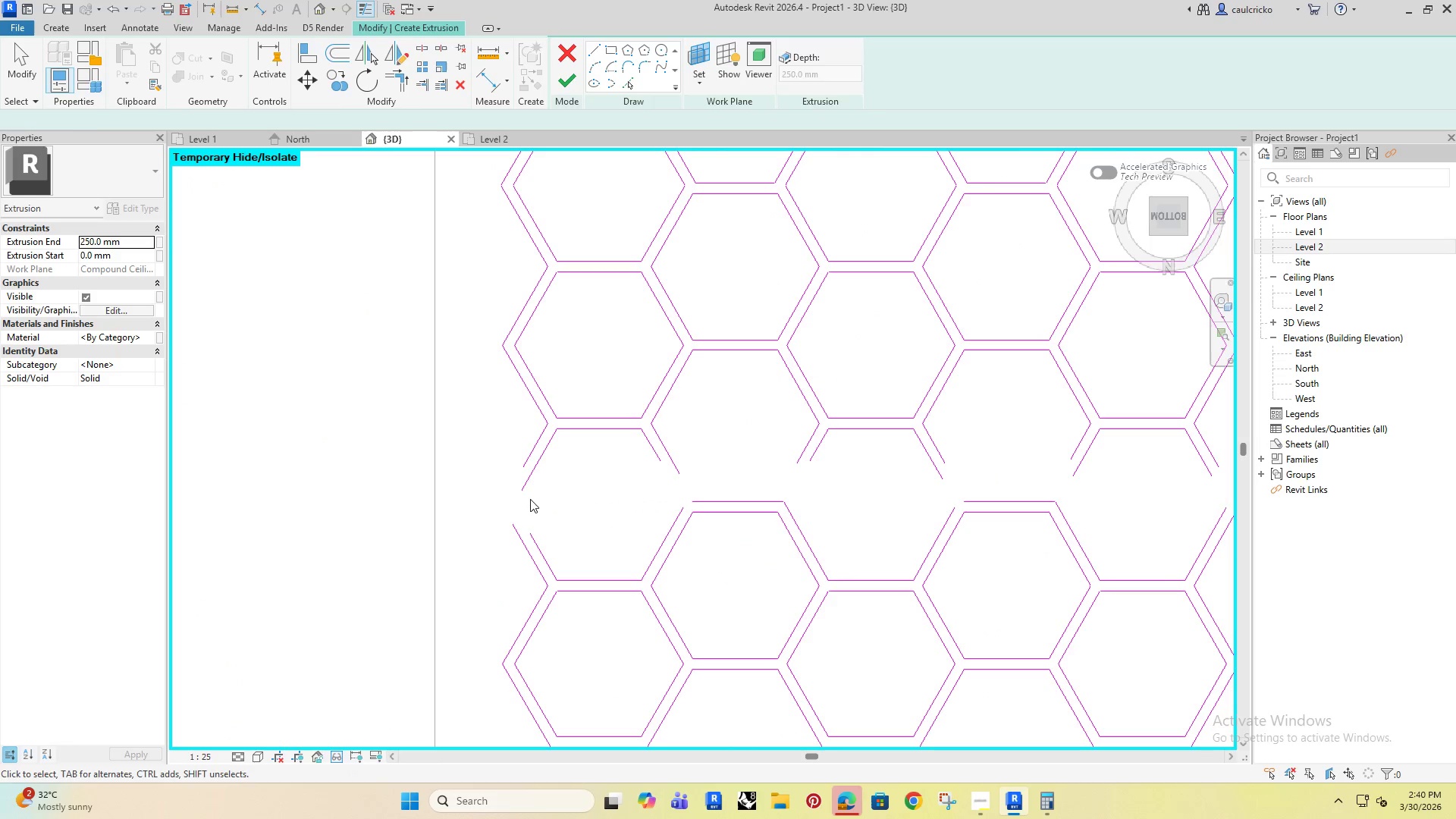 
scroll: coordinate [379, 518], scroll_direction: up, amount: 4.0
 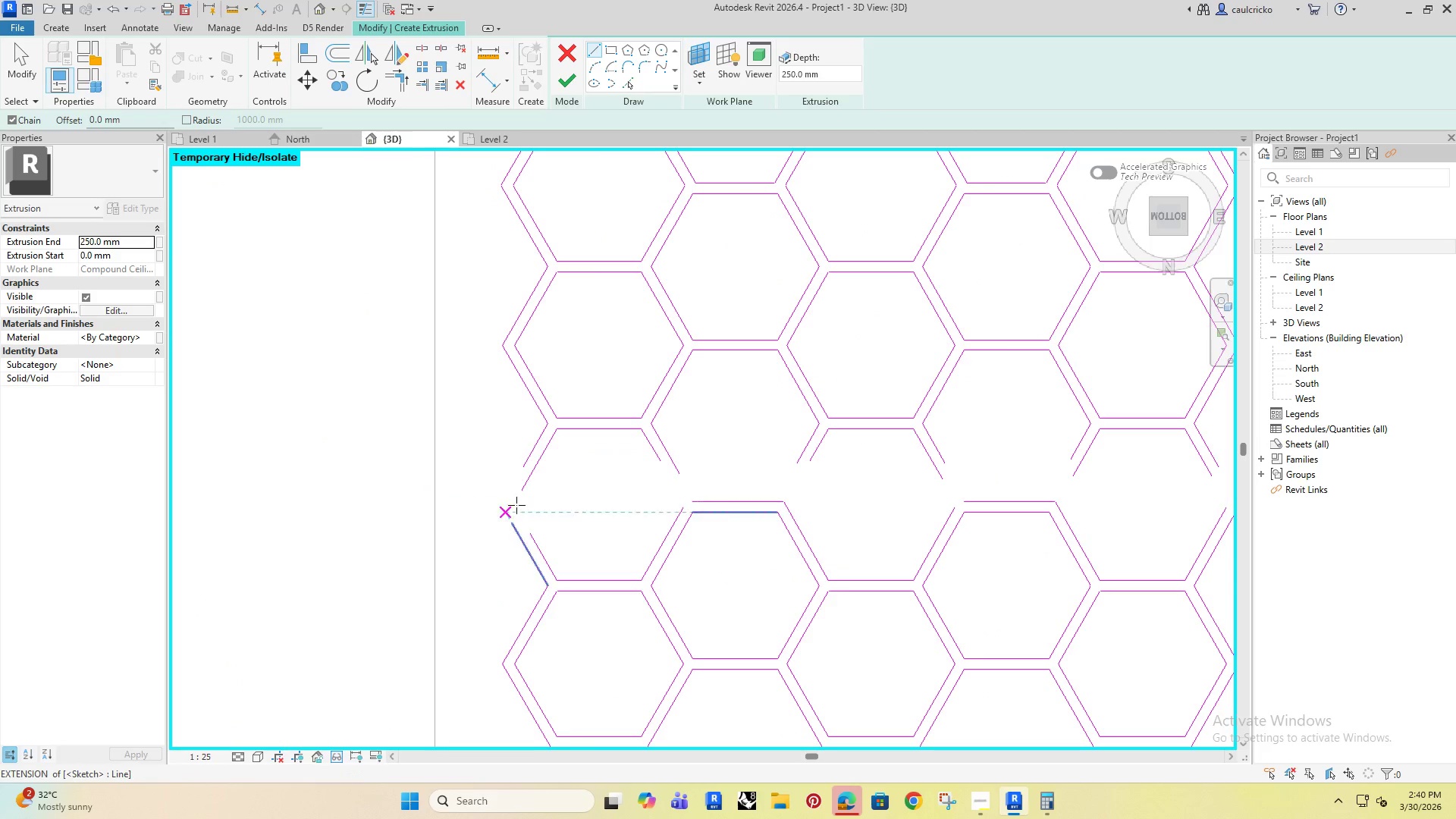 
key(Escape)
key(Escape)
type(tr)
 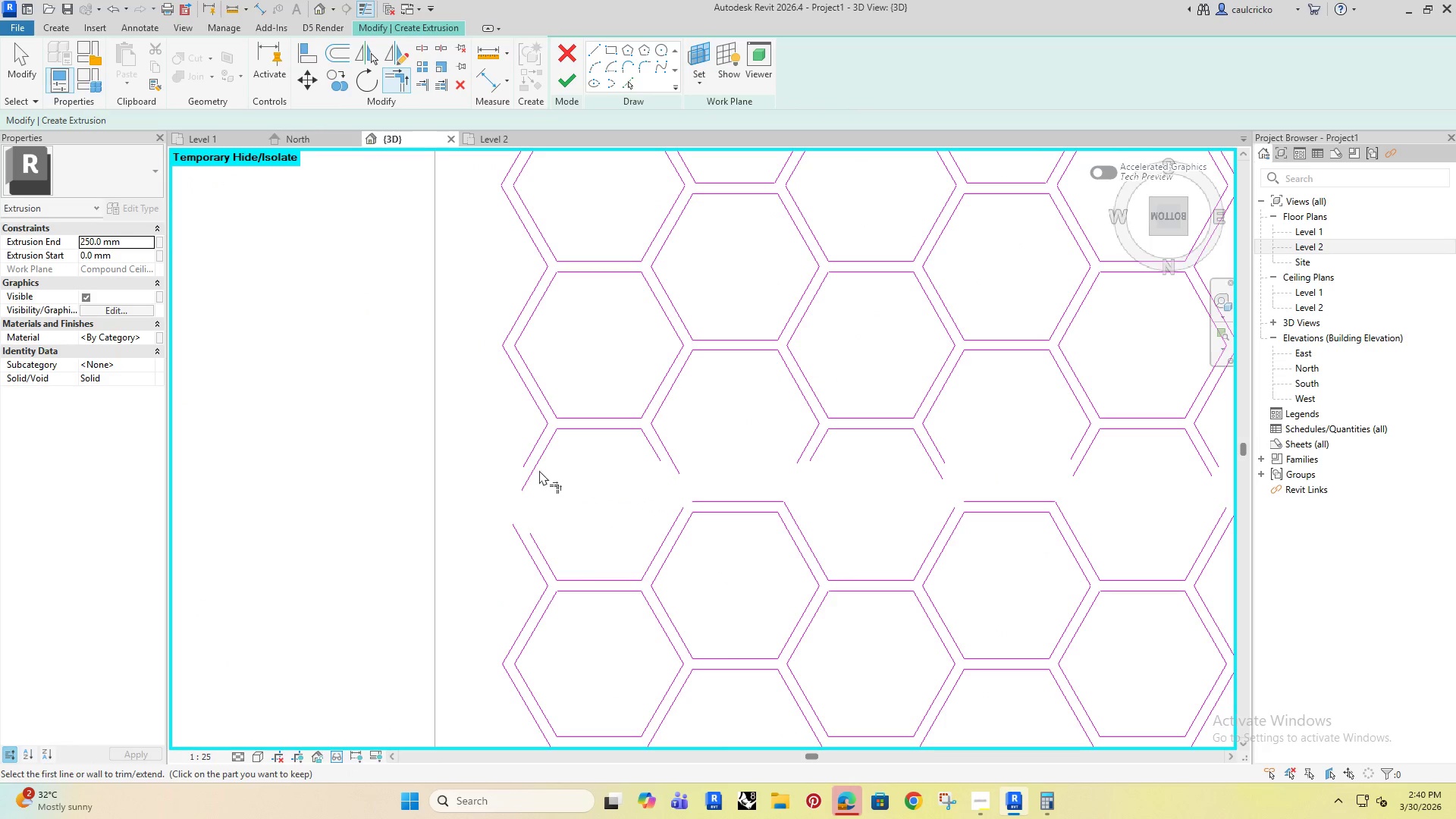 
left_click([537, 466])
 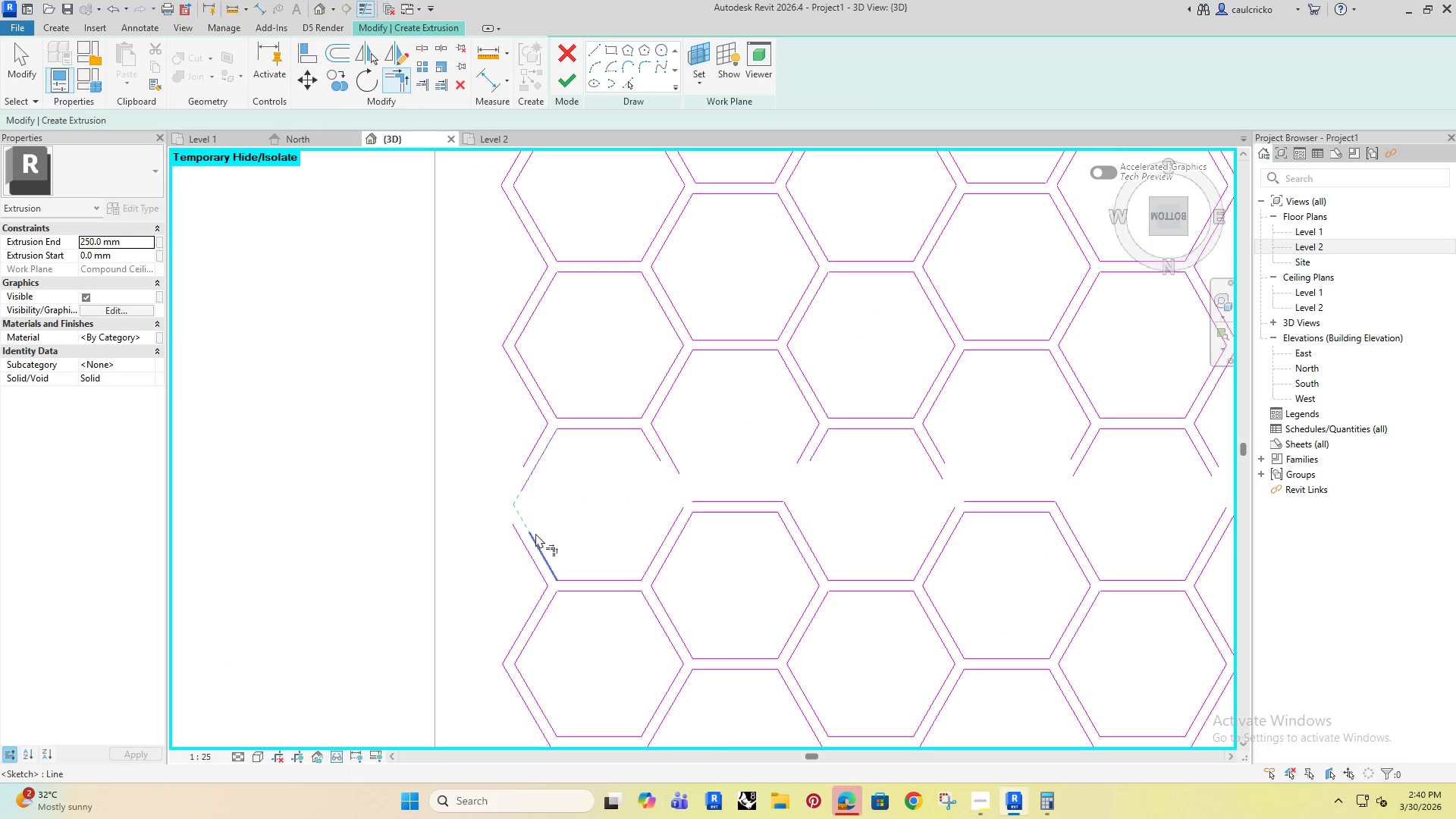 
left_click([541, 545])
 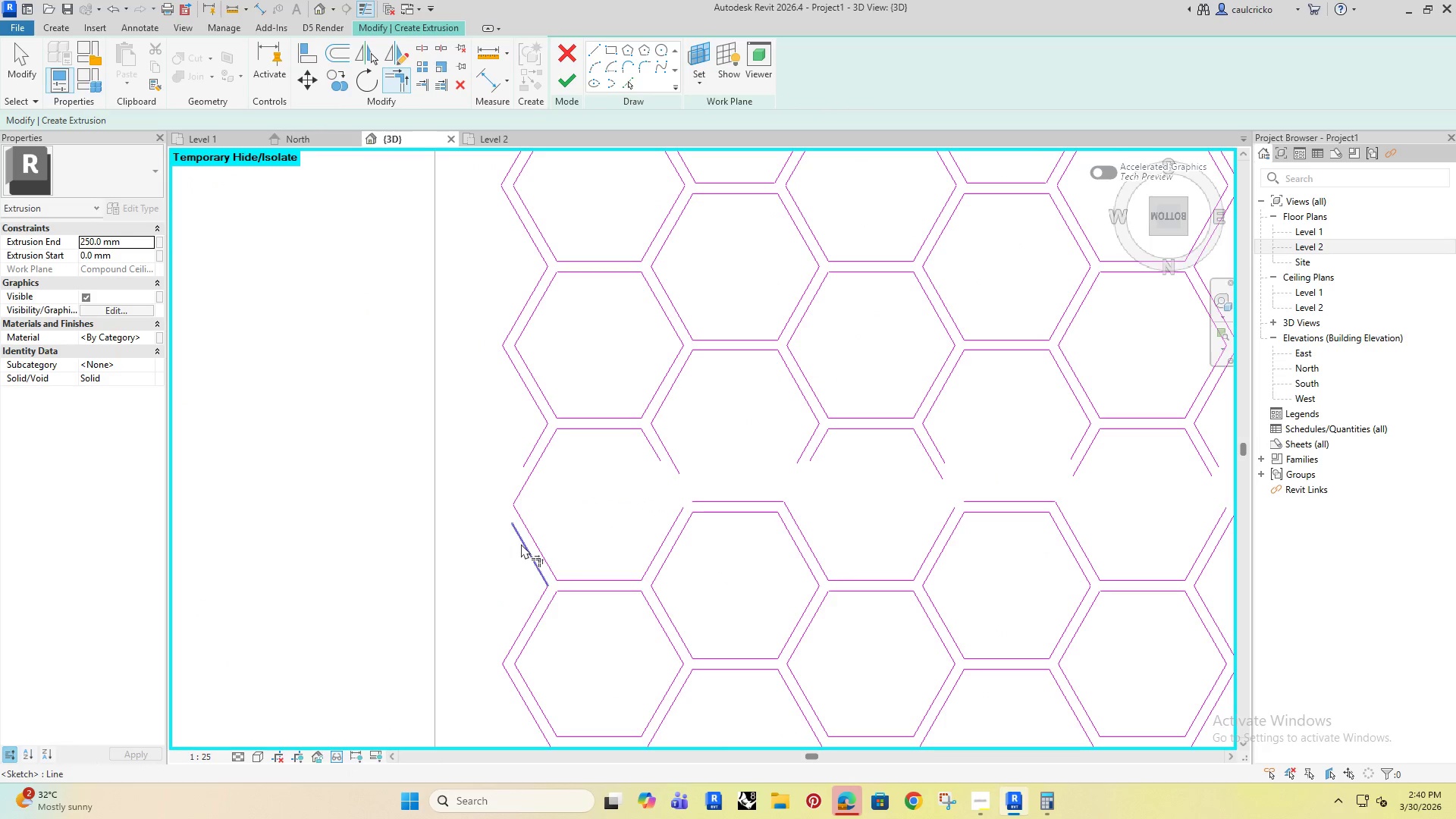 
left_click([521, 544])
 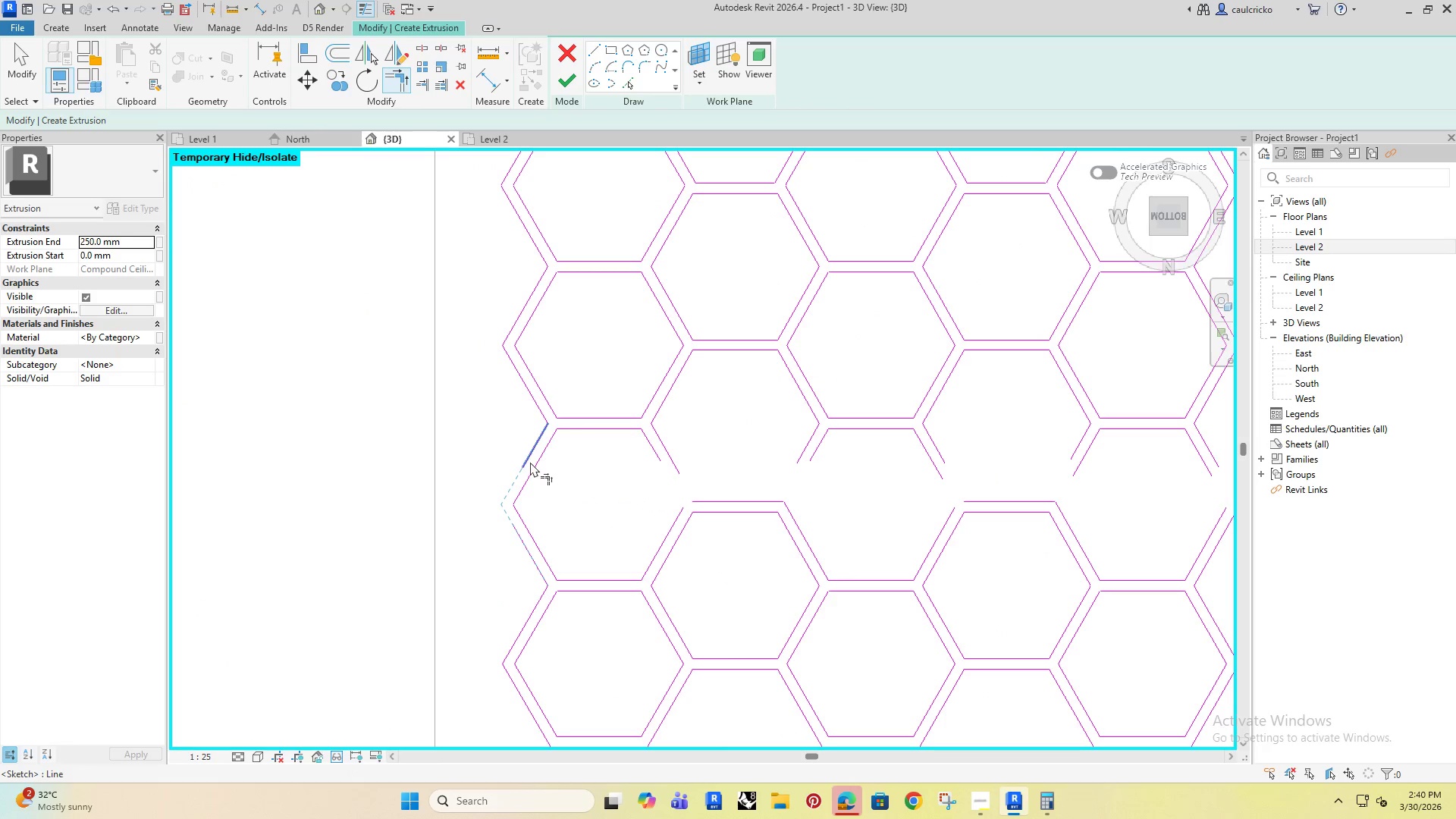 
left_click([530, 457])
 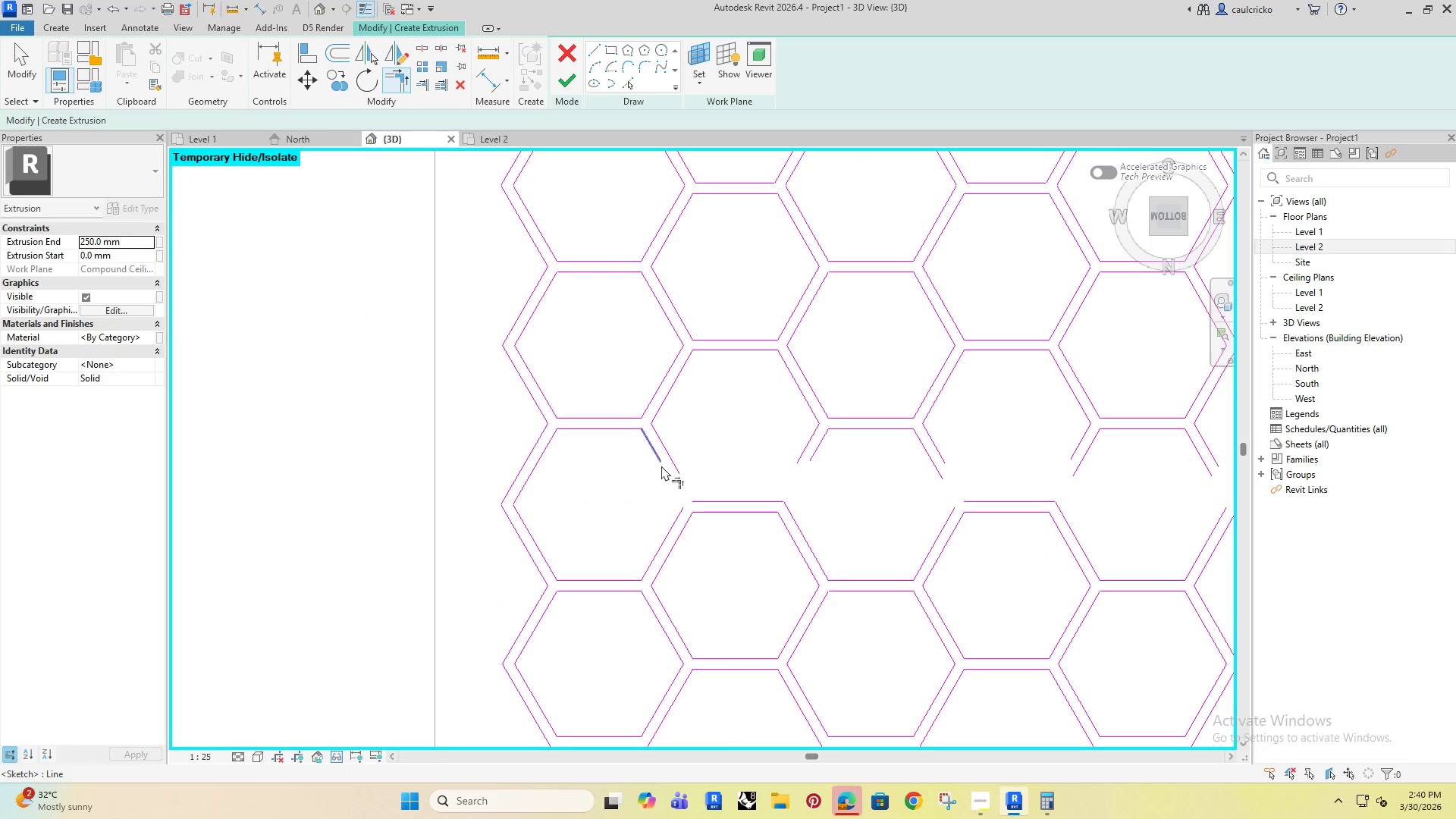 
left_click([661, 459])
 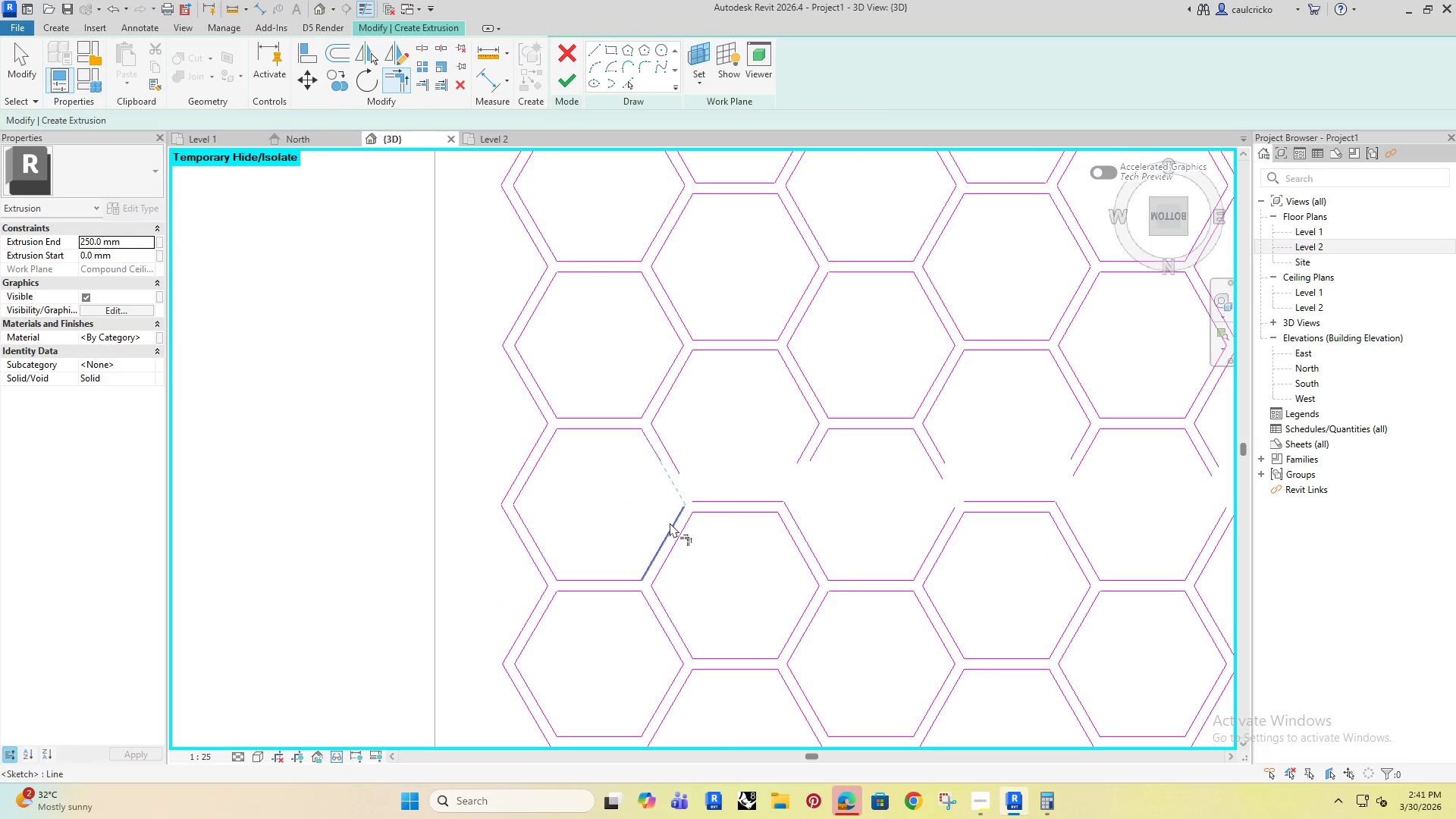 
left_click([670, 523])
 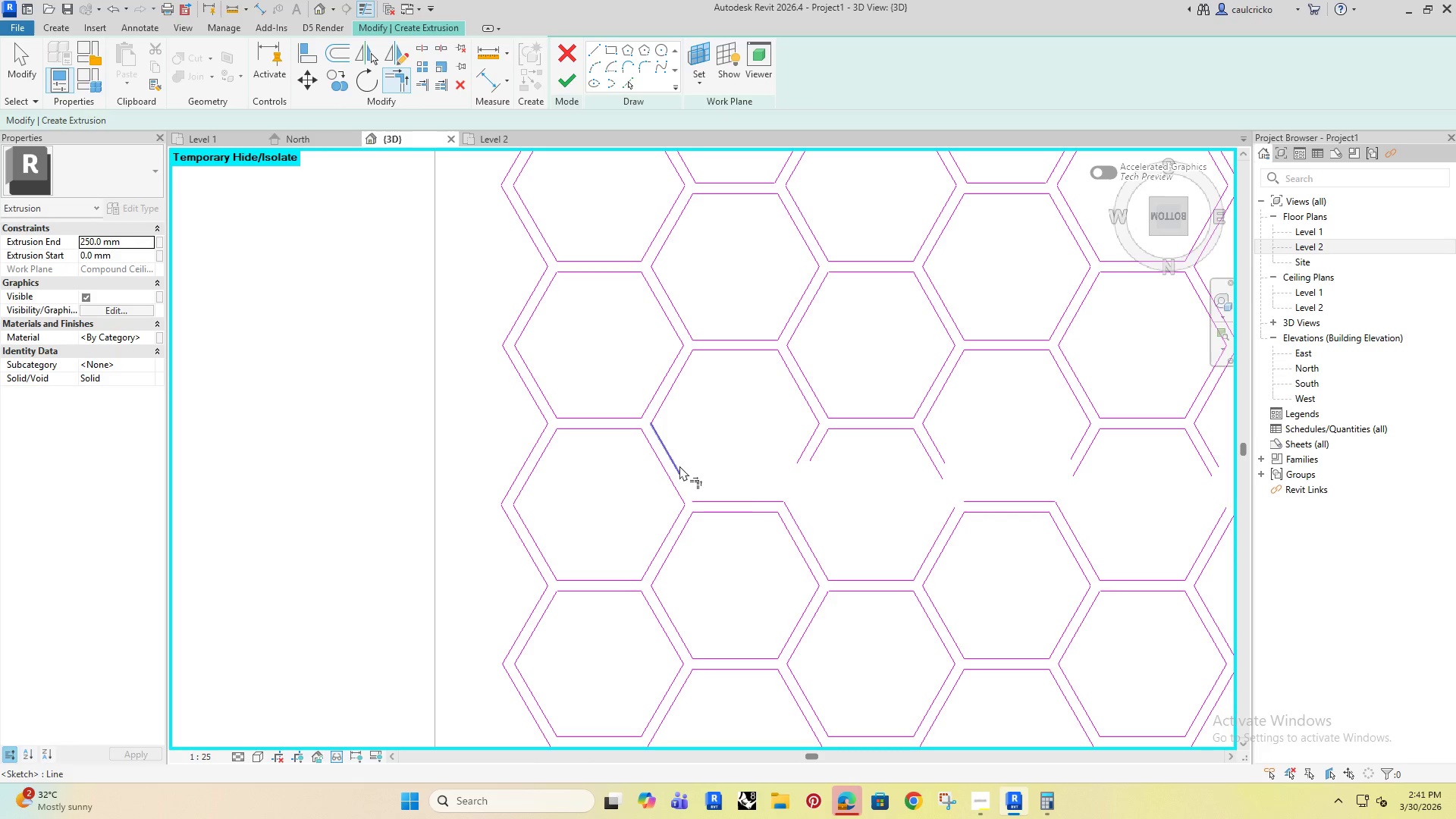 
left_click([679, 466])
 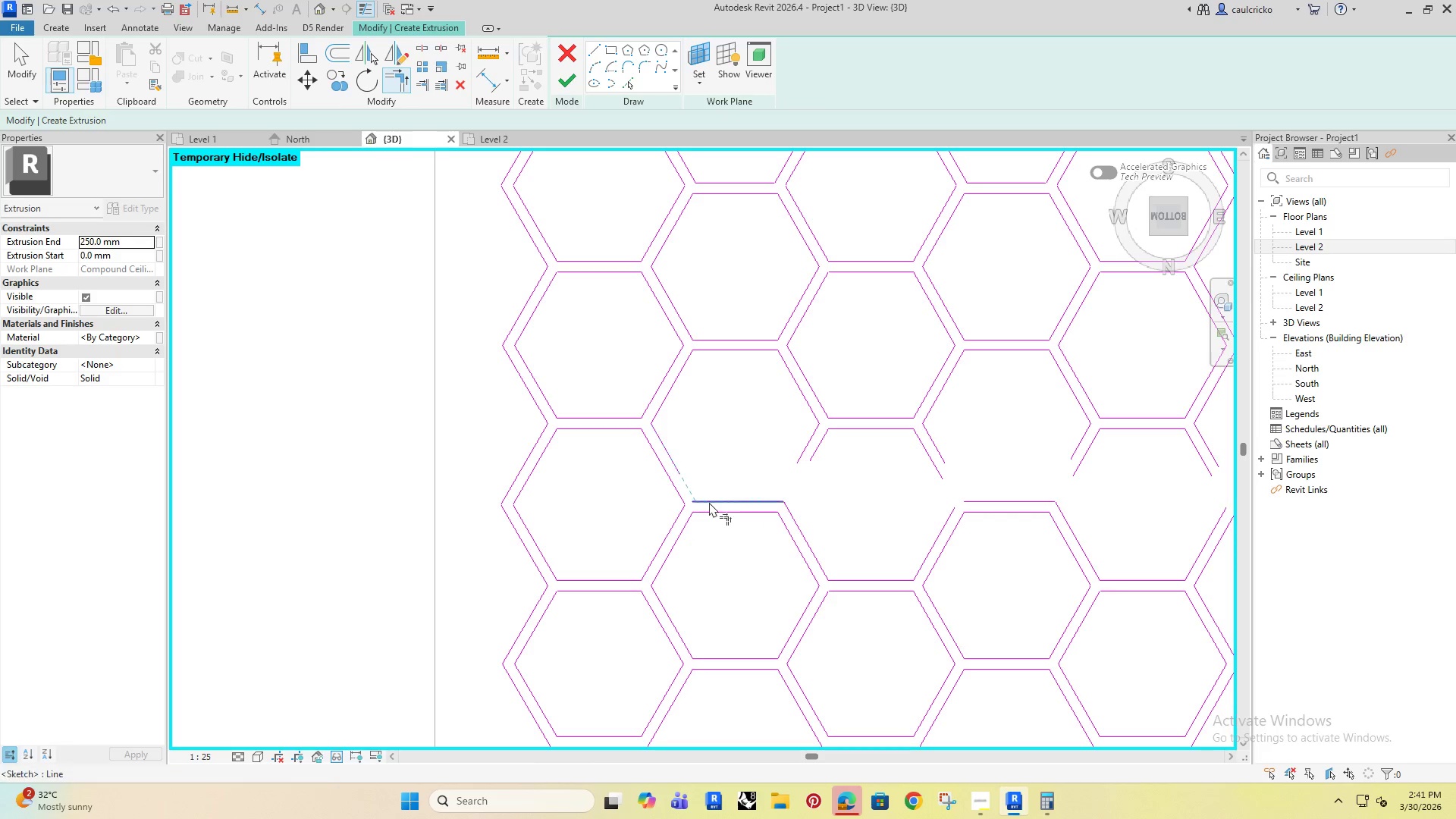 
left_click([709, 502])
 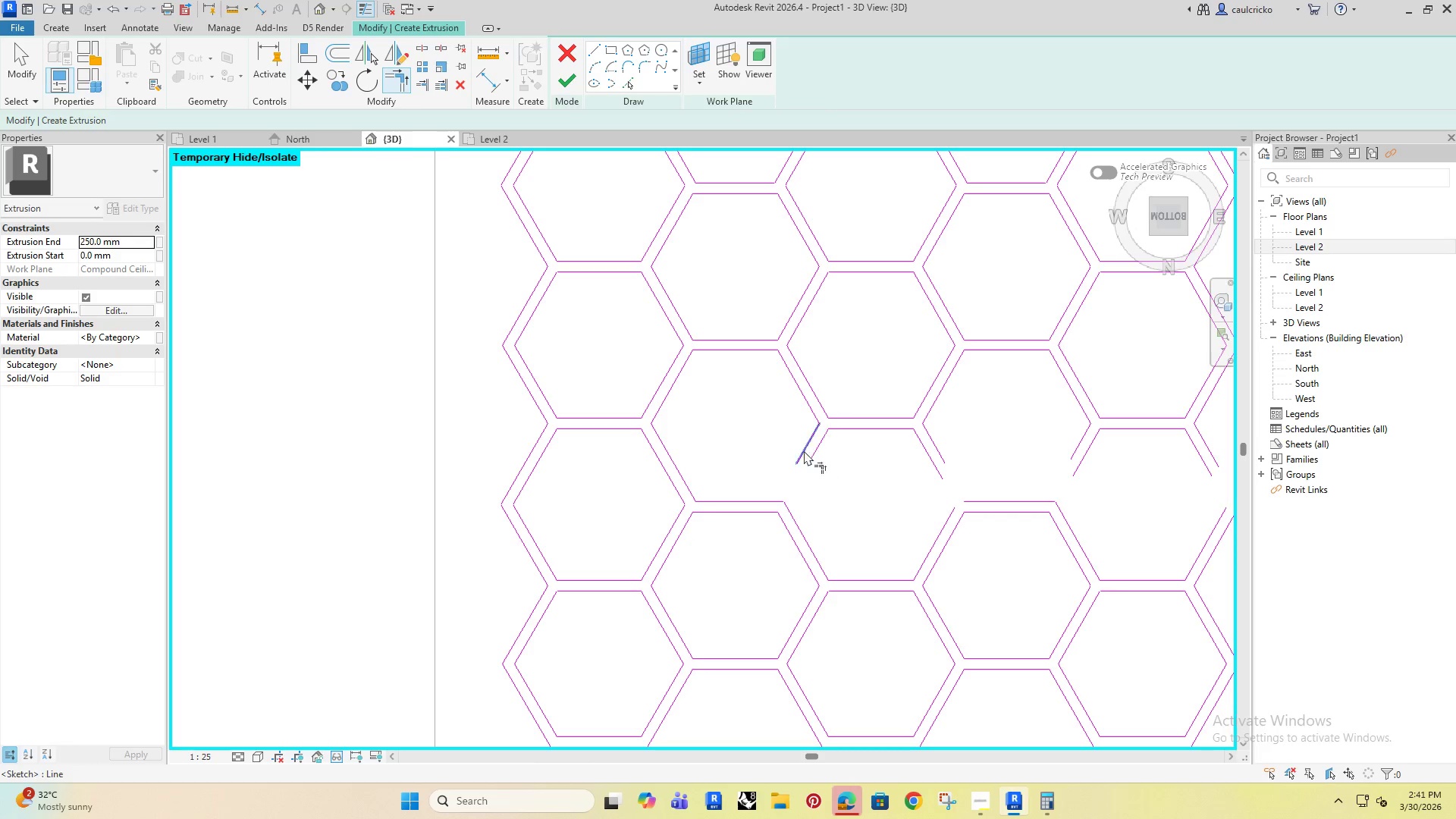 
left_click([803, 450])
 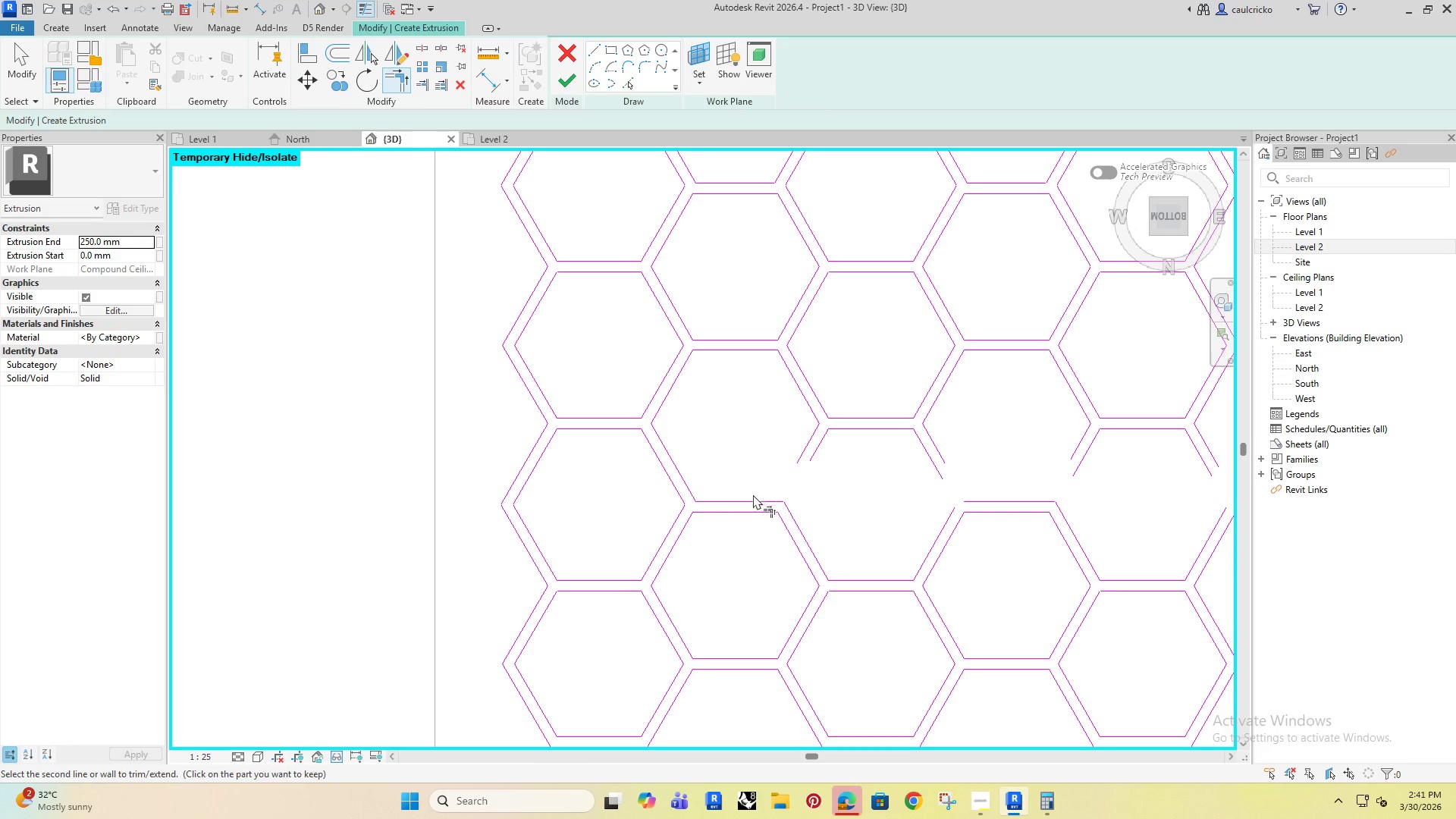 
left_click([752, 501])
 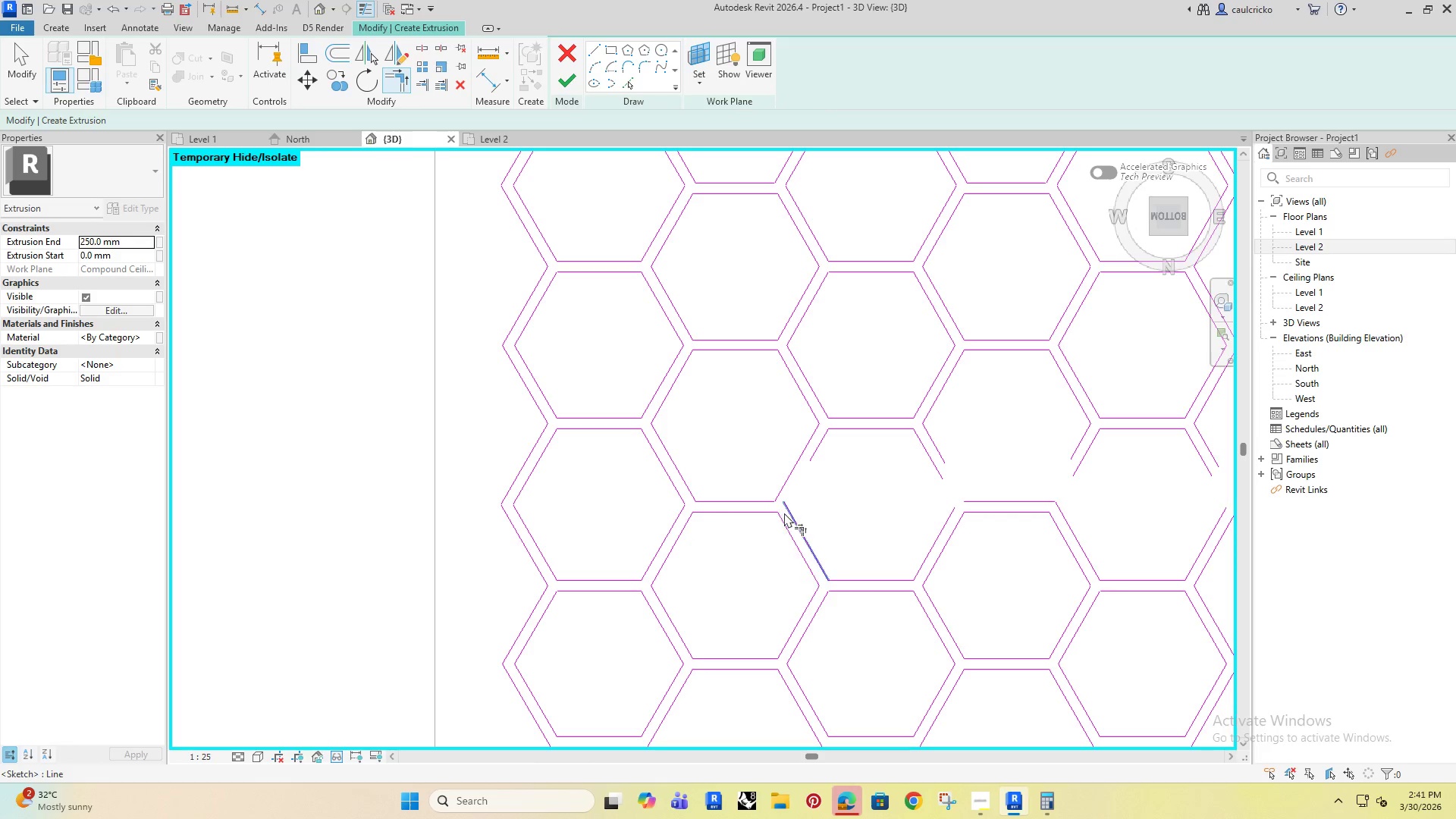 
left_click([788, 514])
 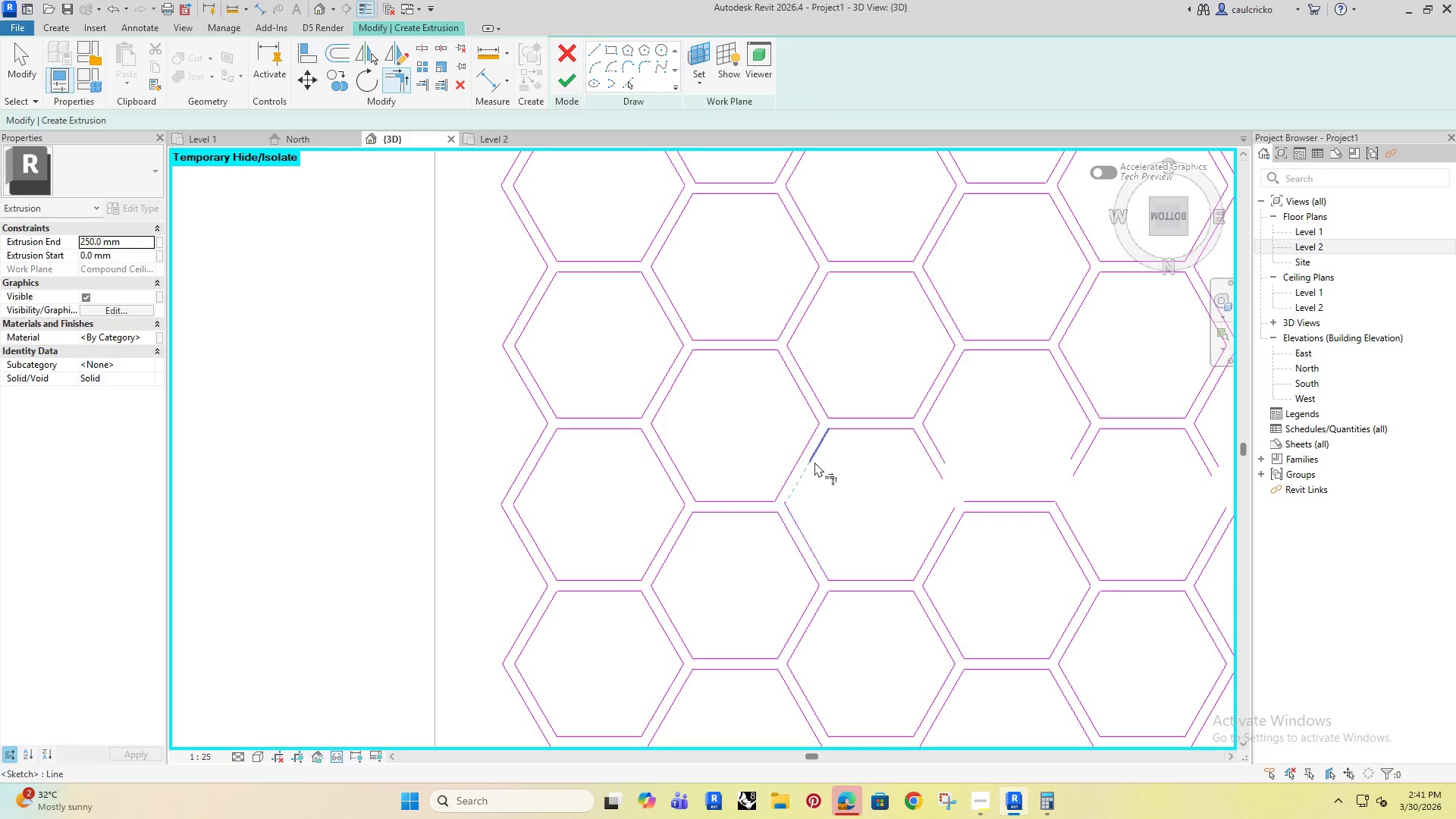 
left_click([817, 458])
 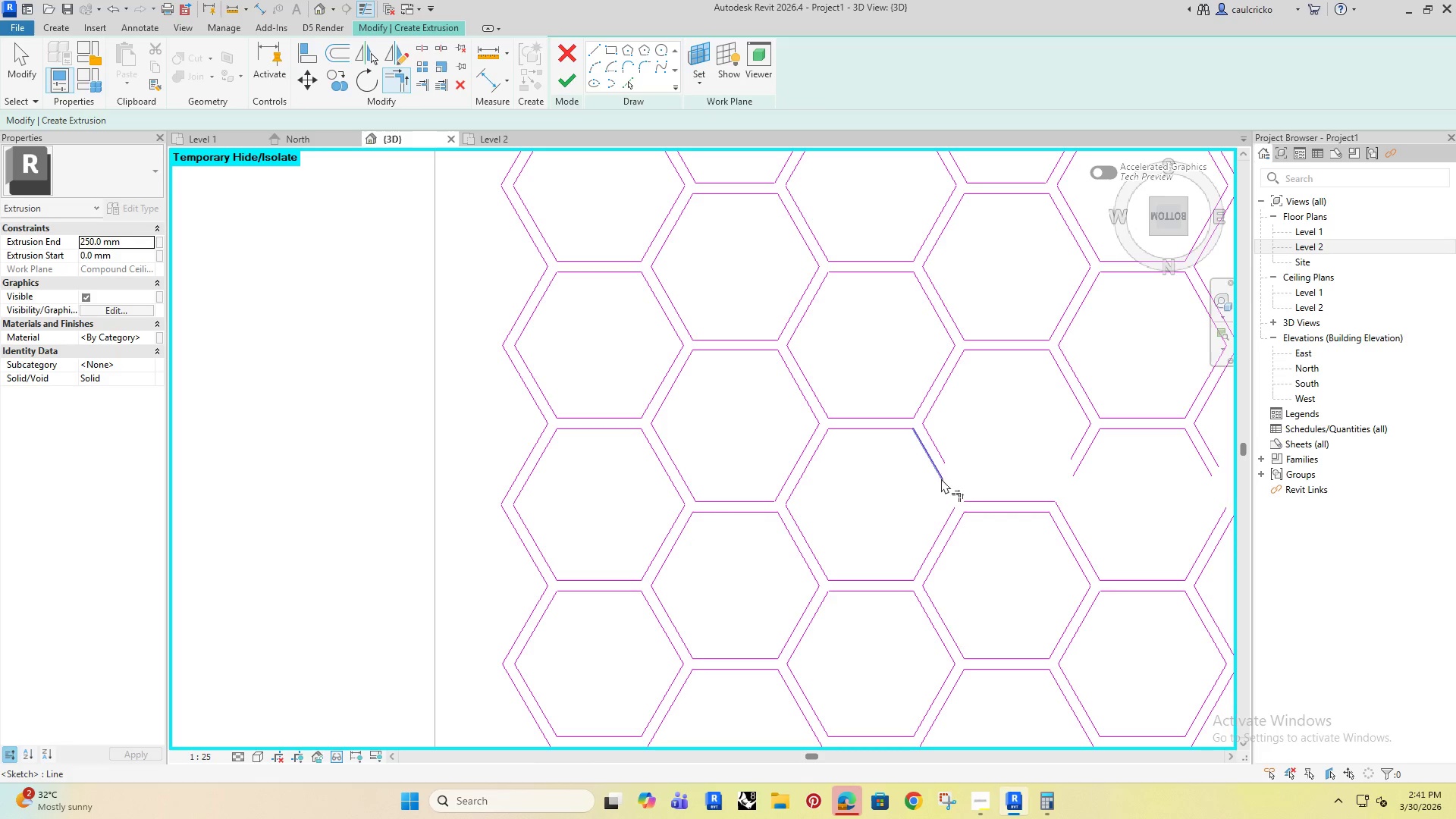 
left_click([940, 475])
 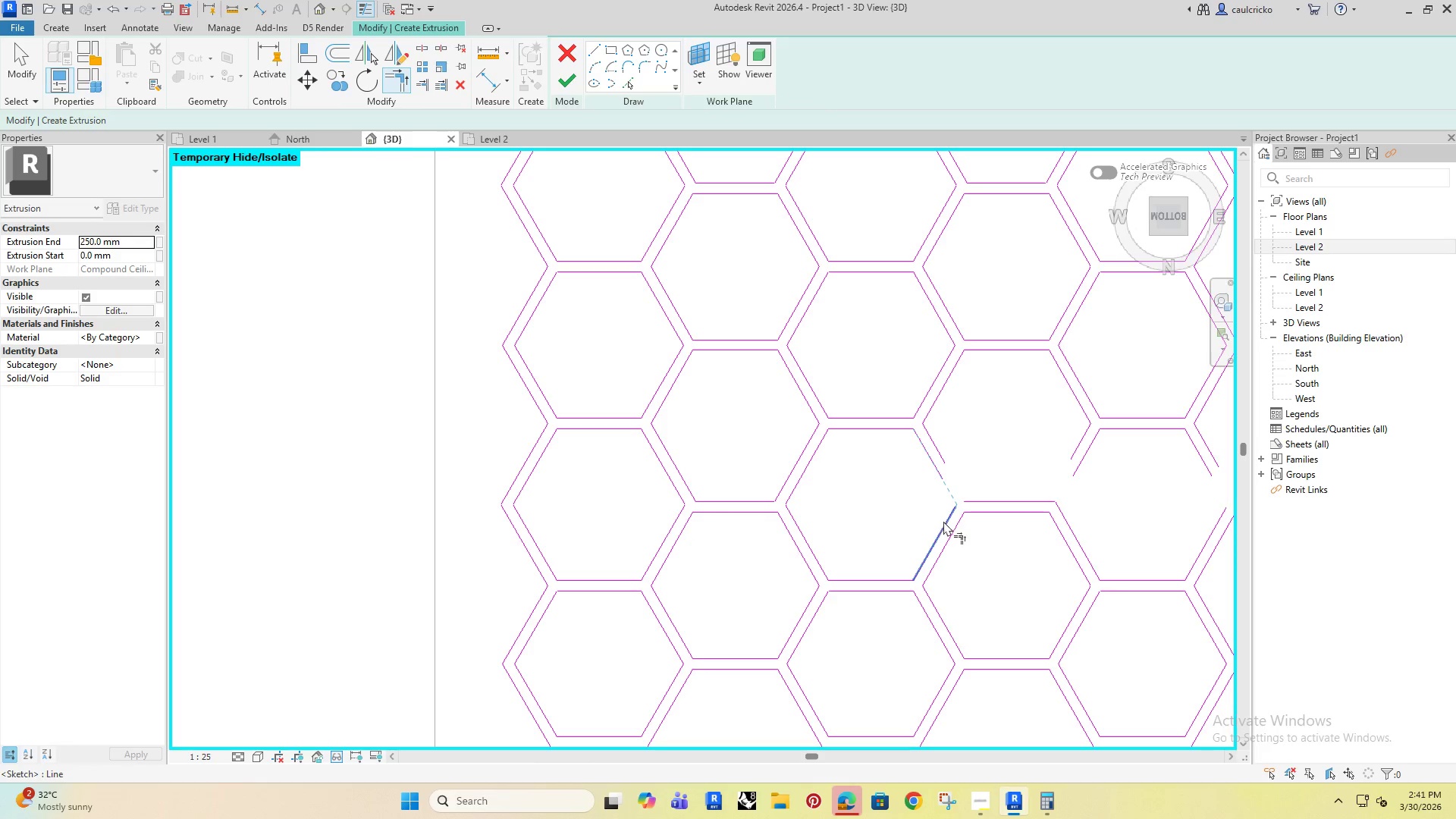 
left_click([945, 521])
 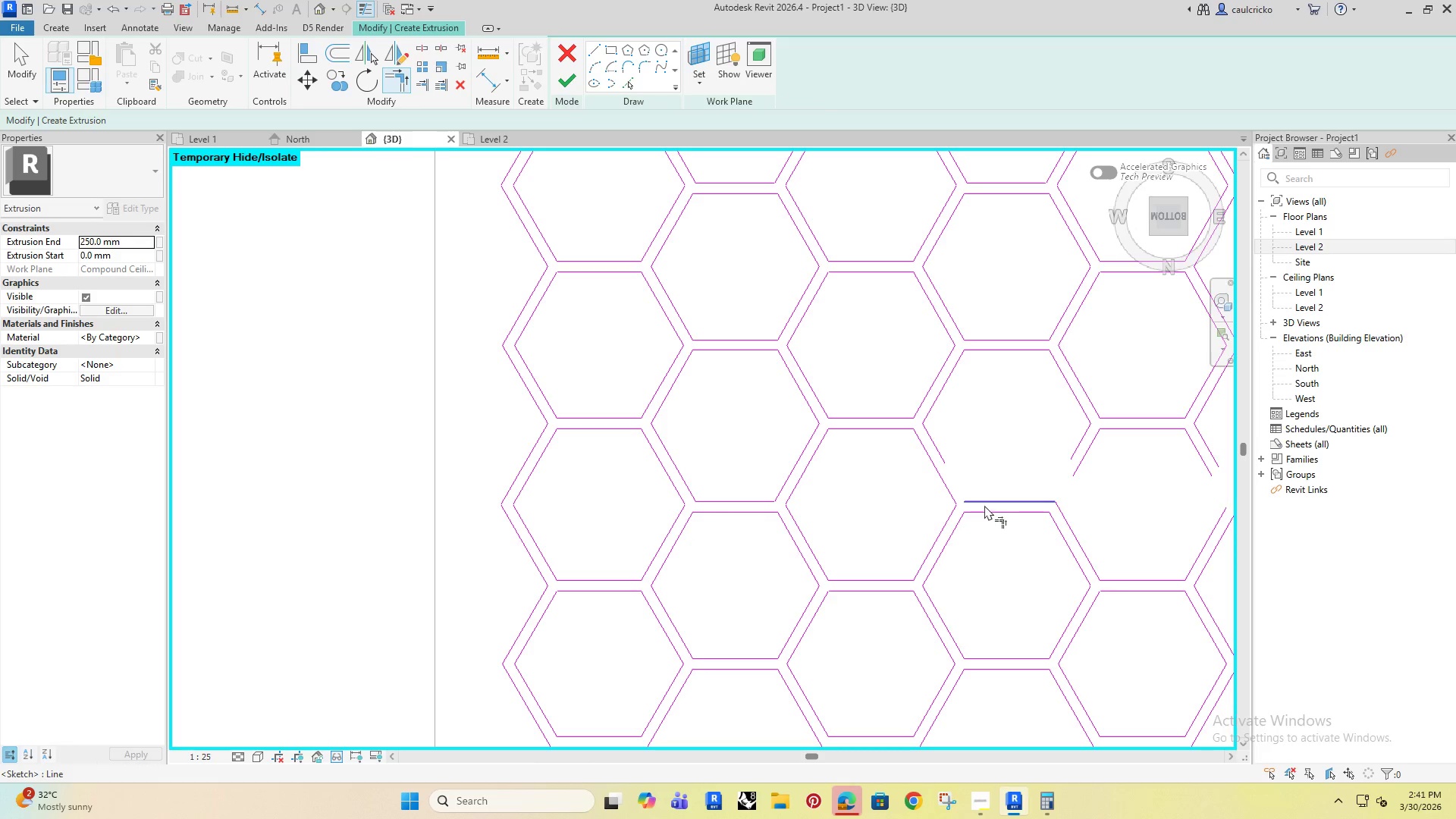 
left_click([985, 505])
 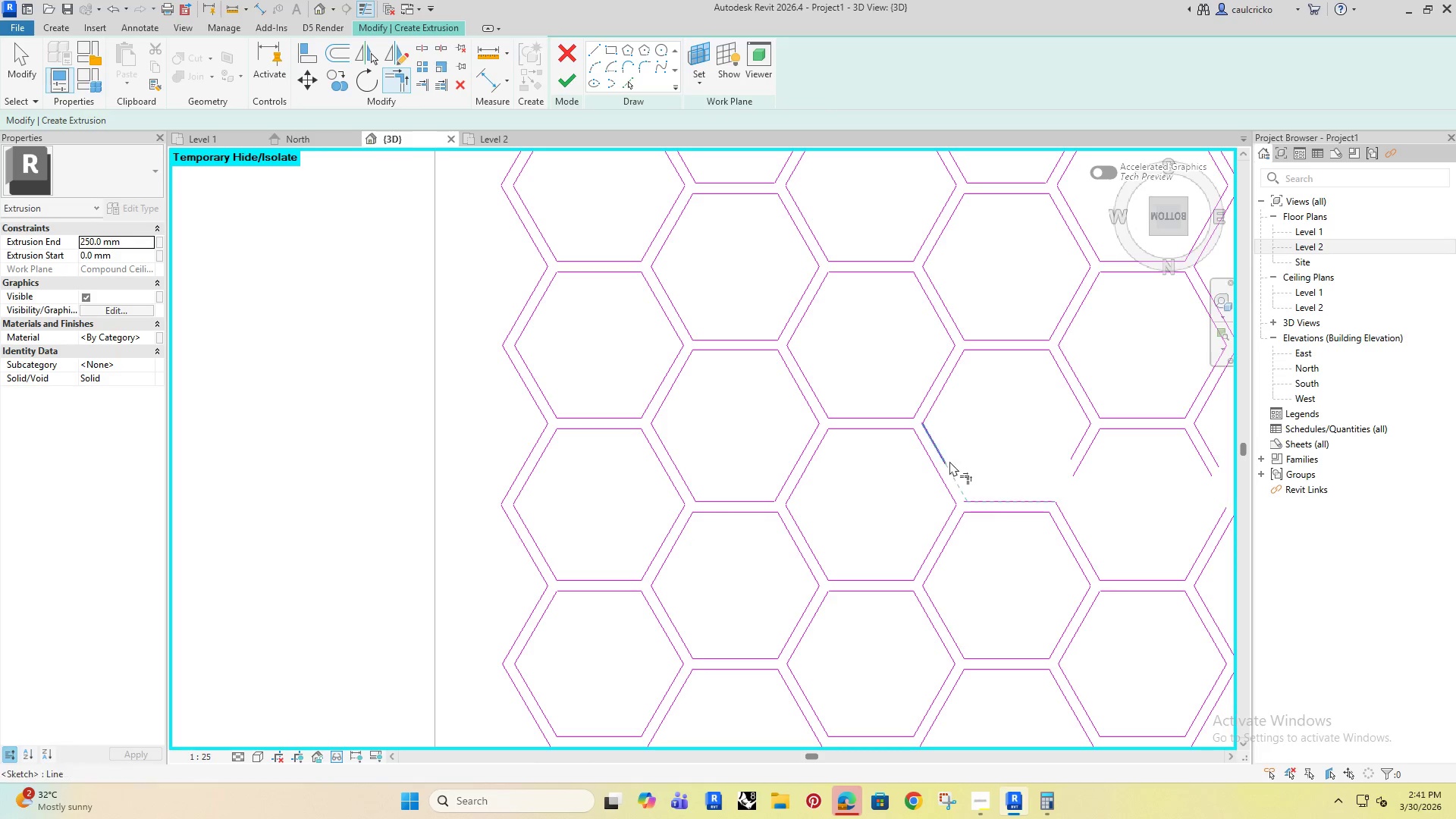 
left_click([949, 461])
 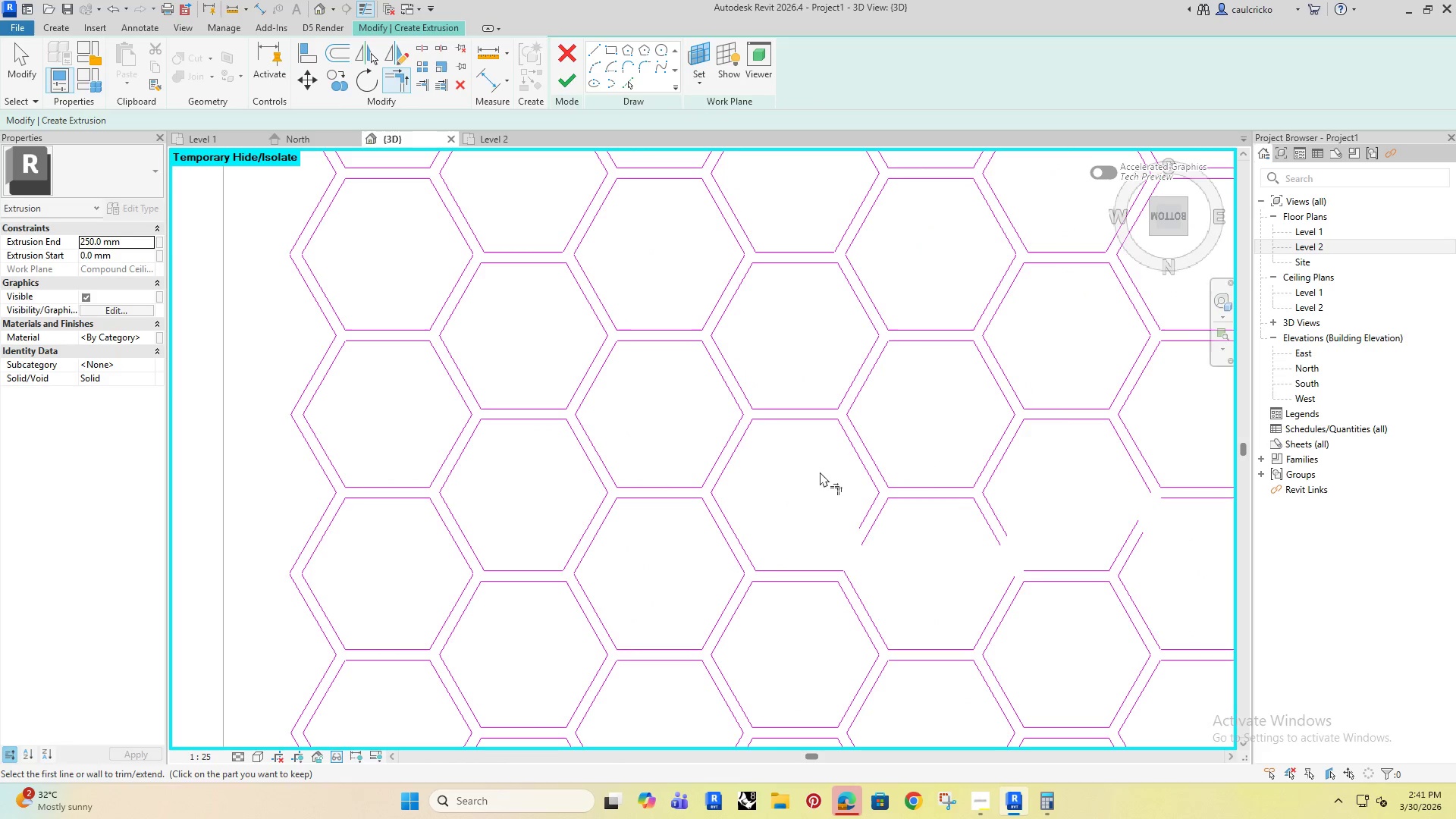 
scroll: coordinate [847, 528], scroll_direction: up, amount: 3.0
 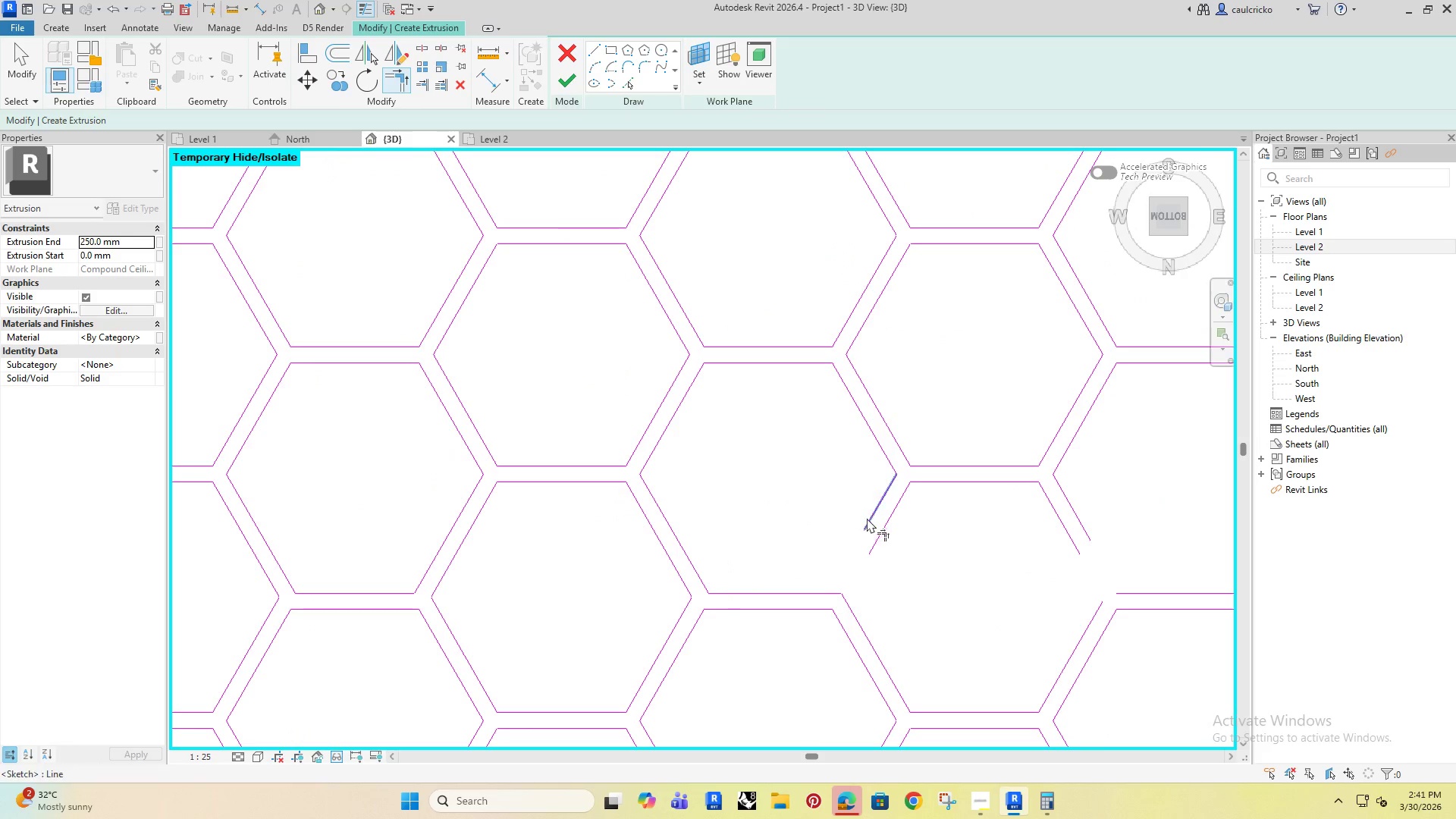 
left_click([868, 518])
 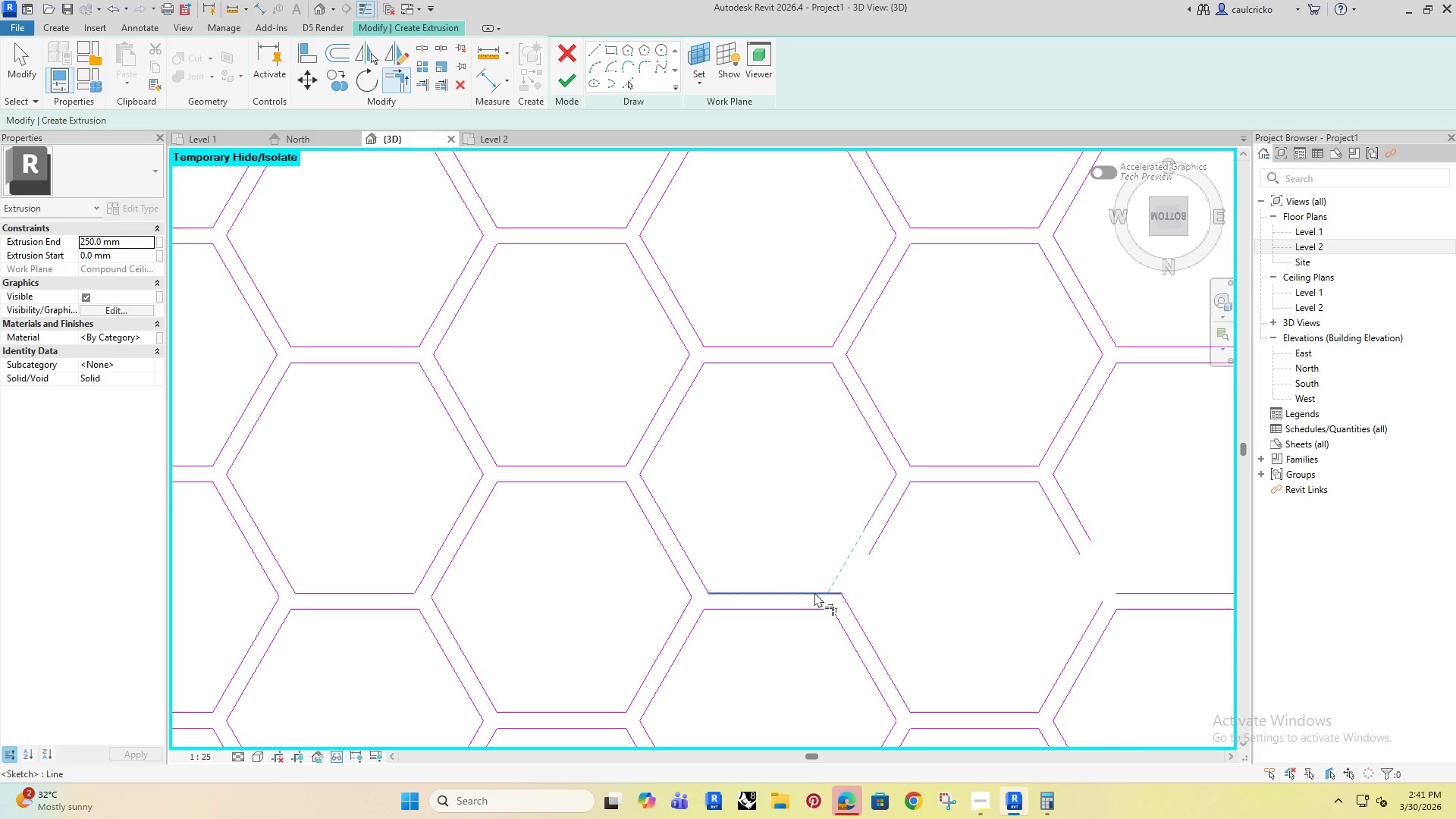 
left_click([814, 592])
 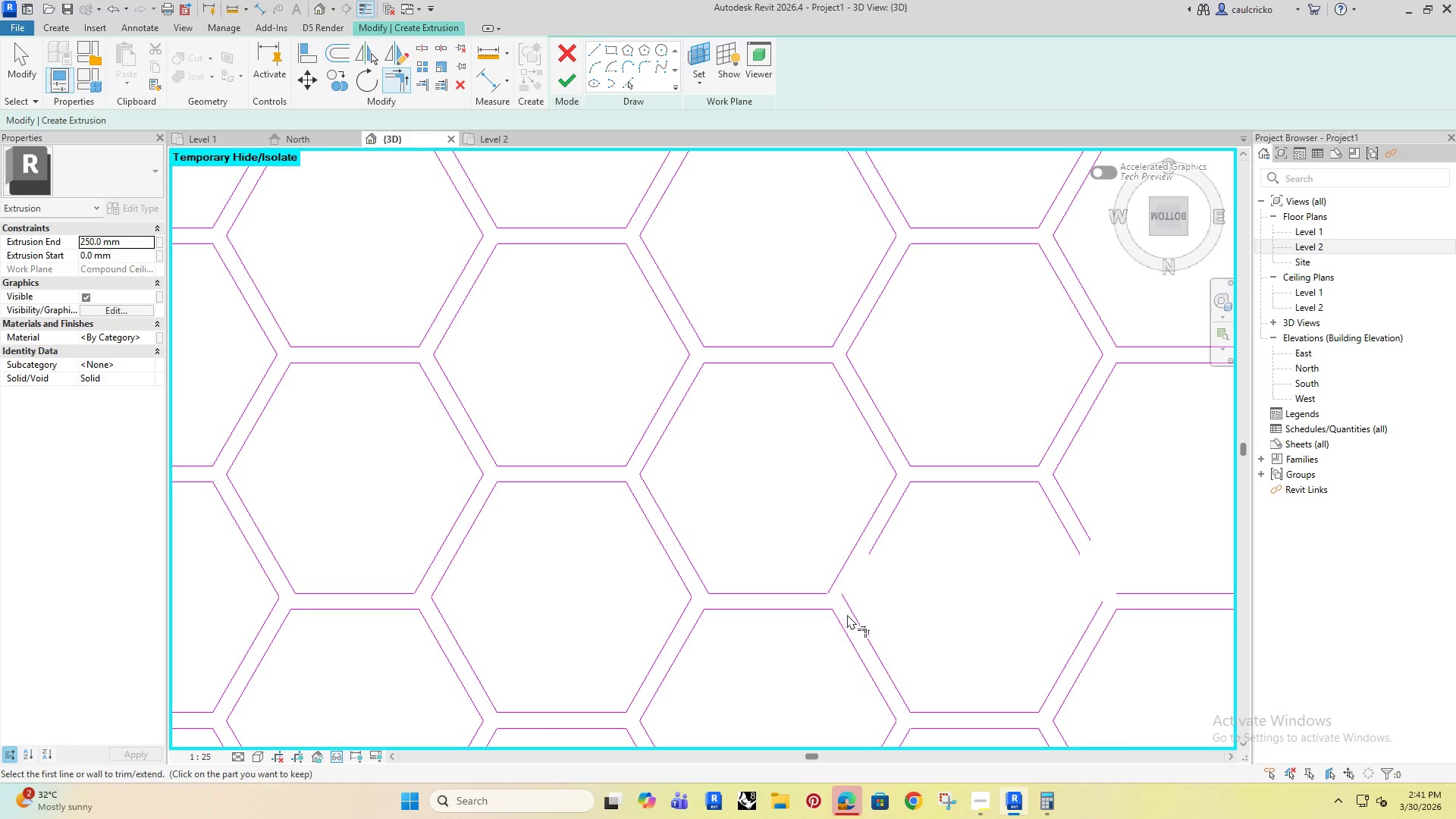 
left_click([850, 609])
 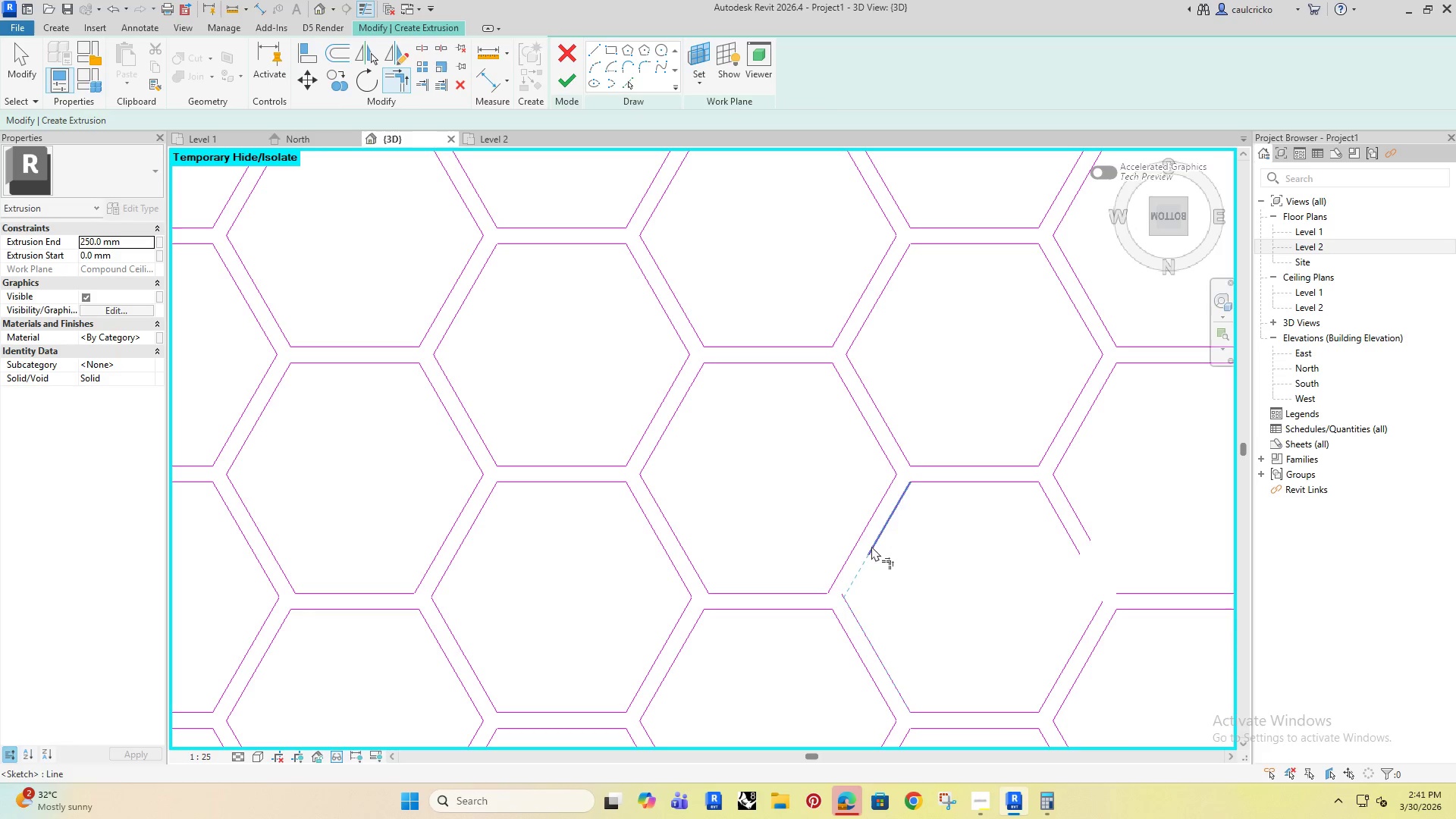 
left_click([871, 535])
 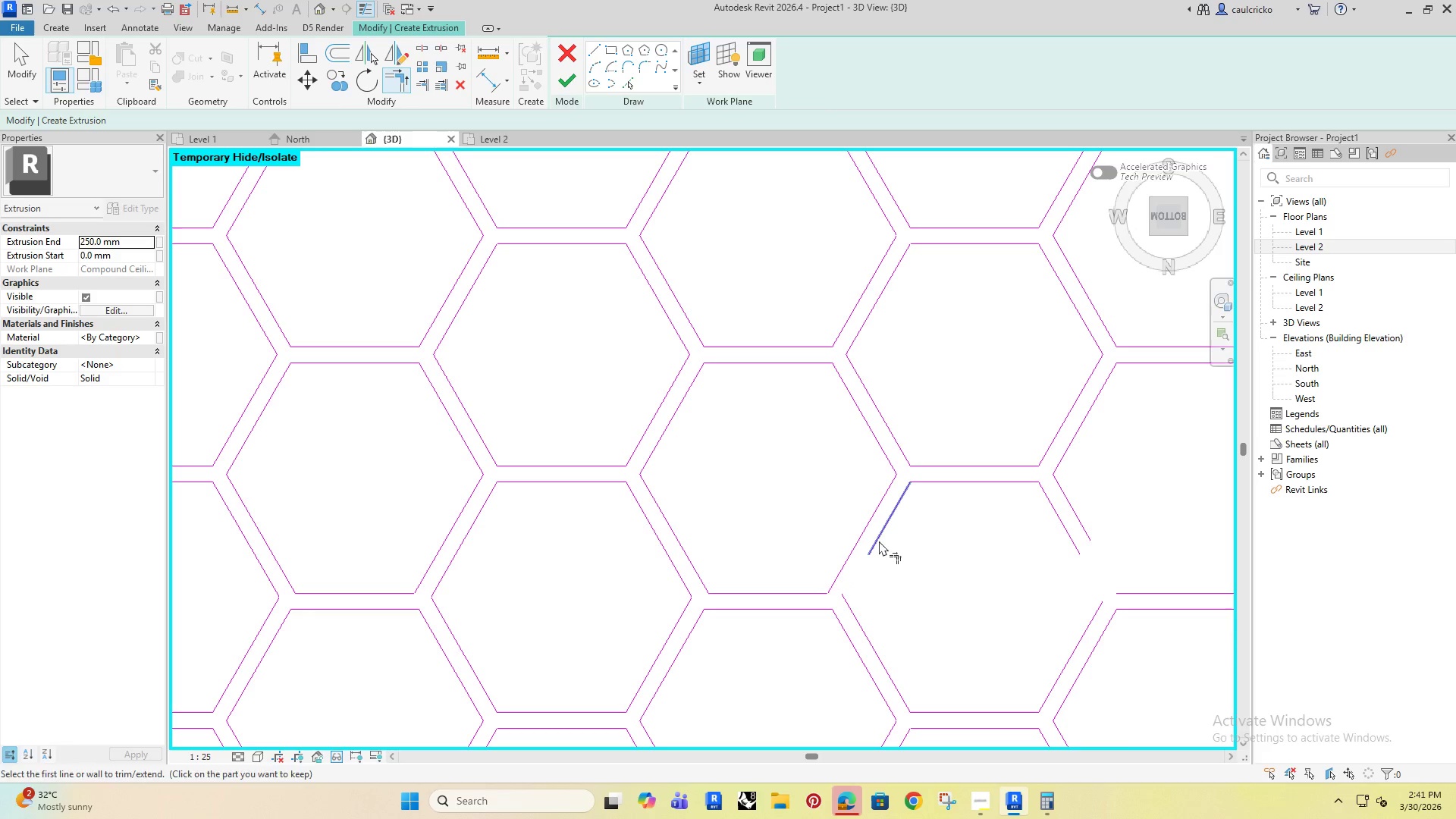 
left_click([880, 542])
 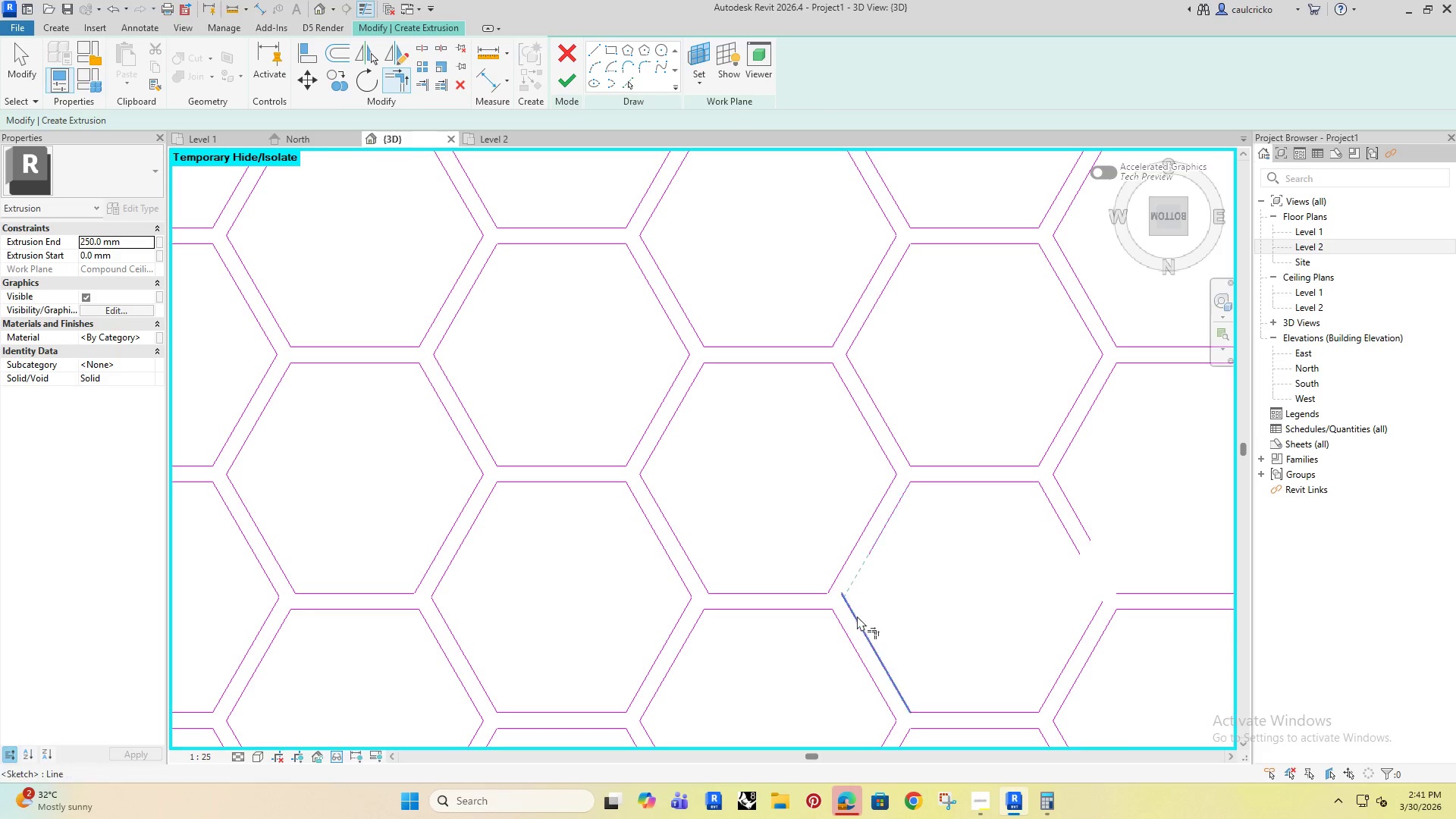 
left_click([855, 617])
 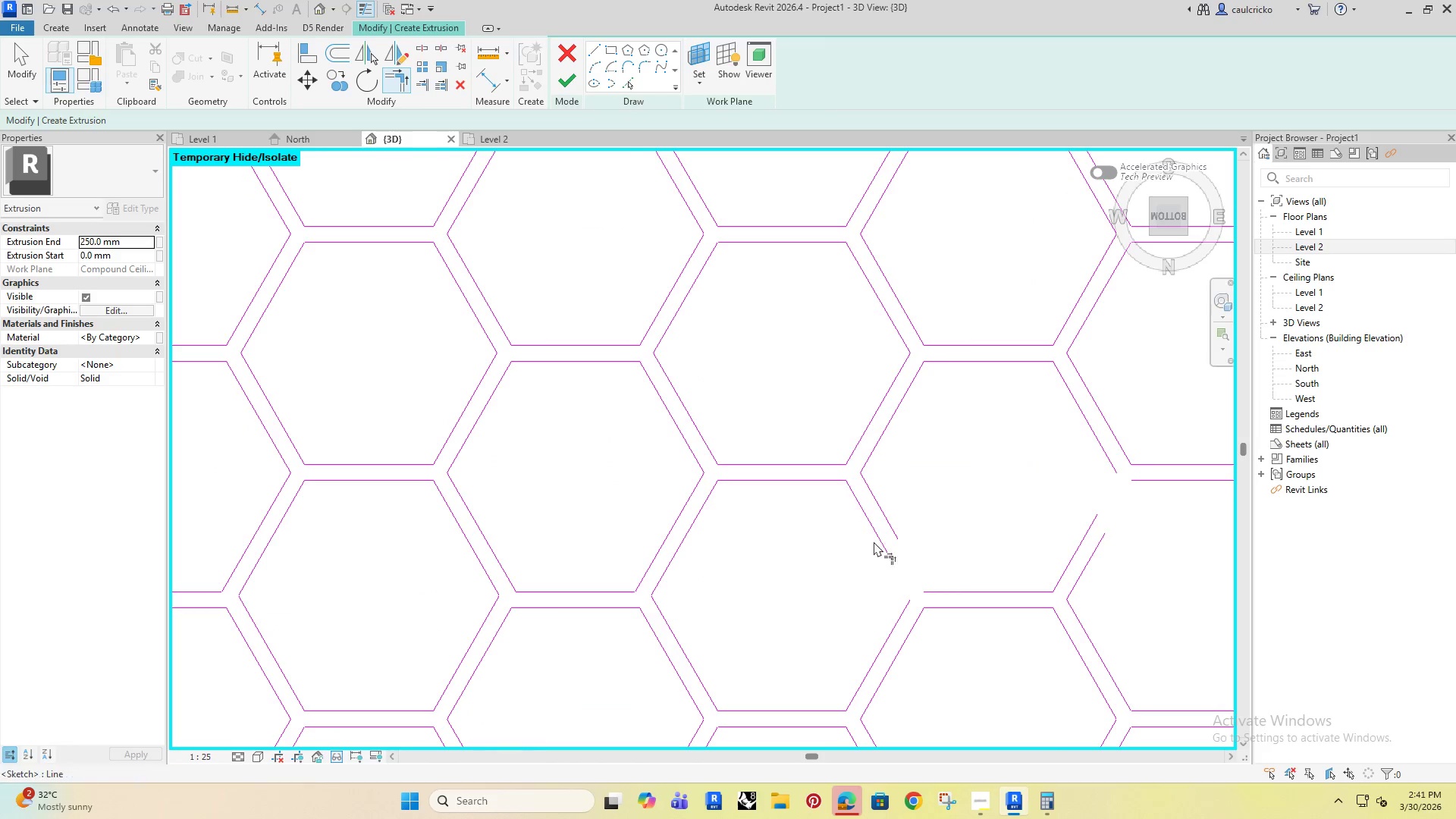 
left_click([878, 532])
 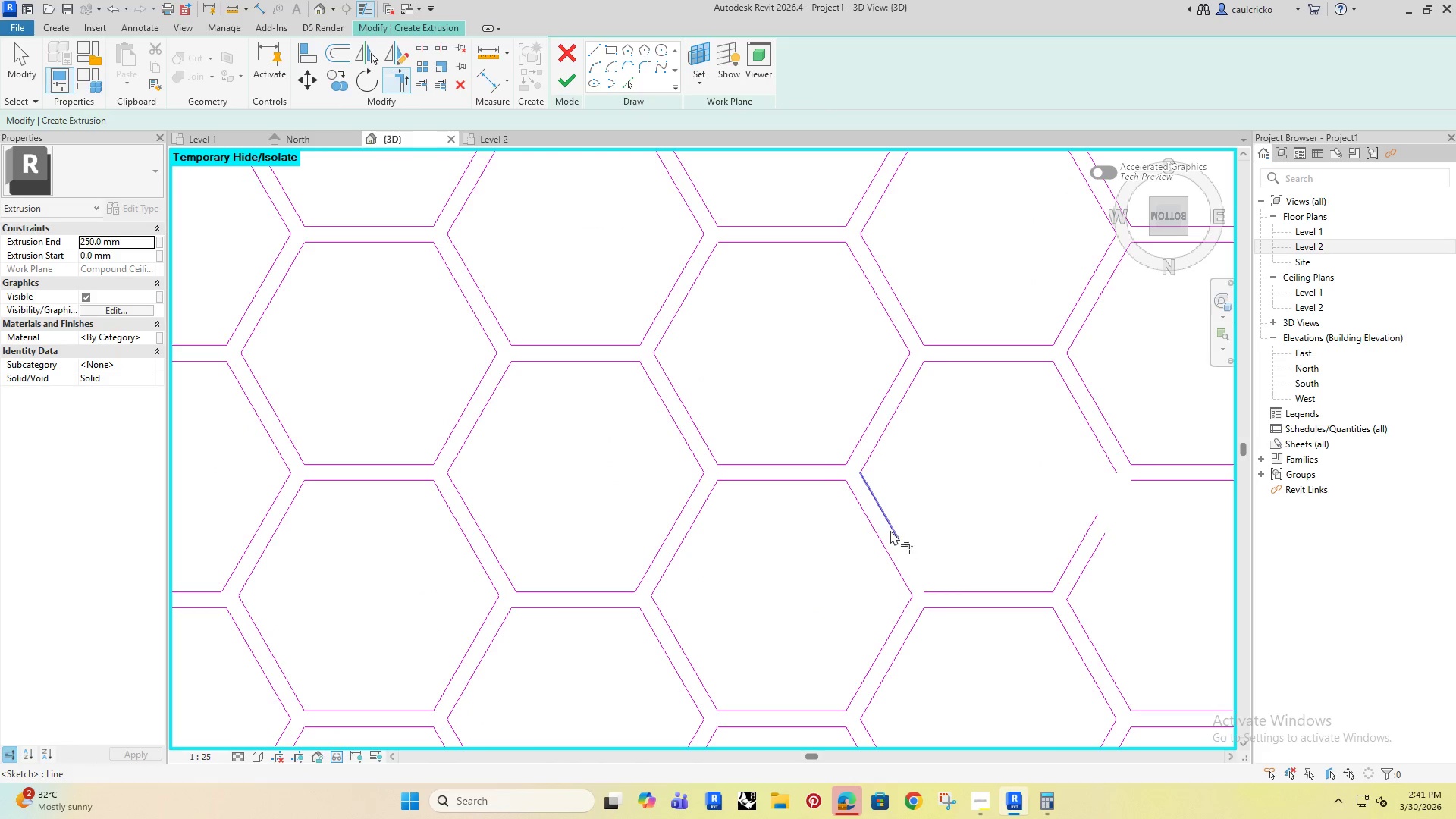 
left_click([889, 522])
 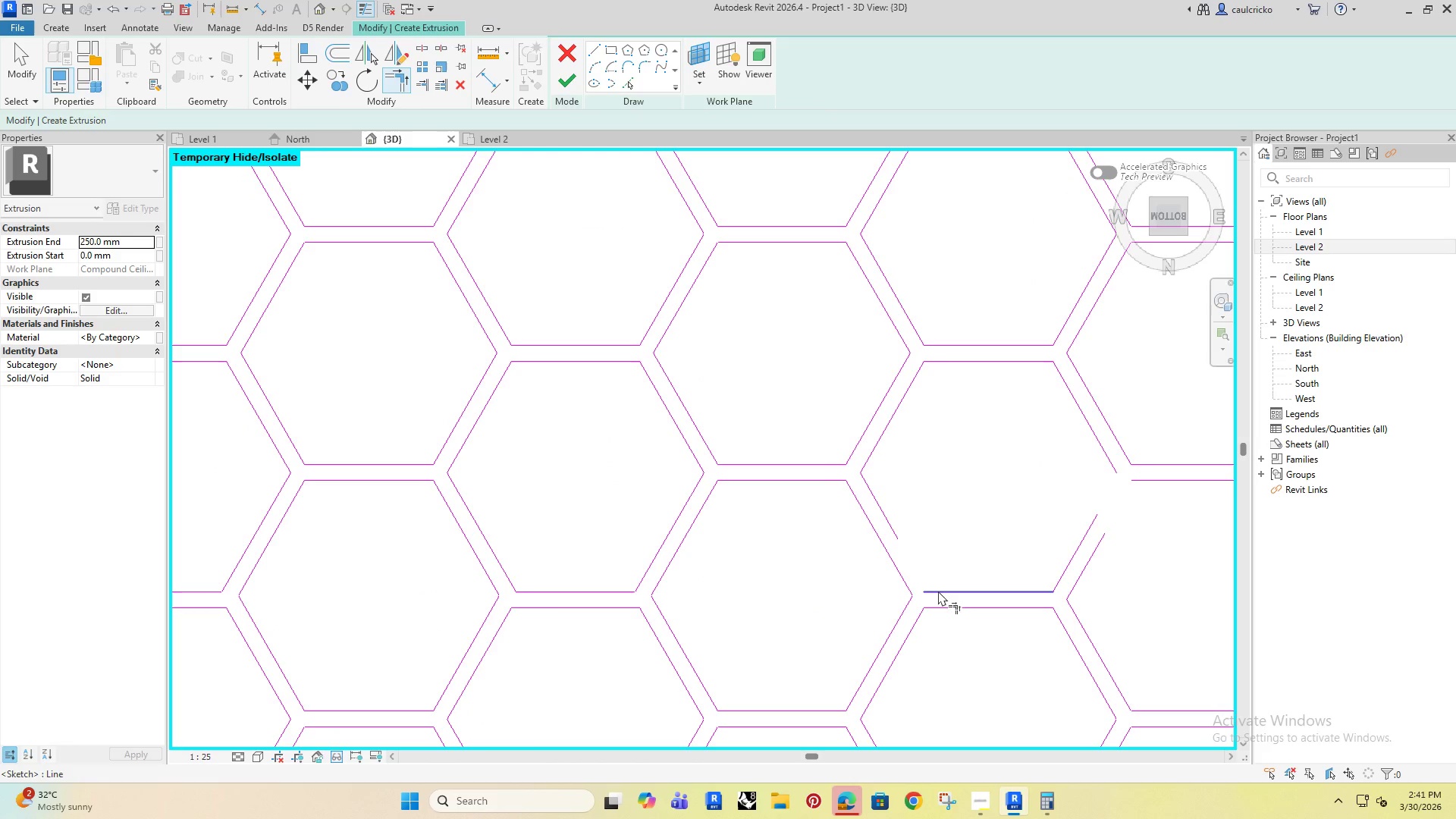 
double_click([938, 591])
 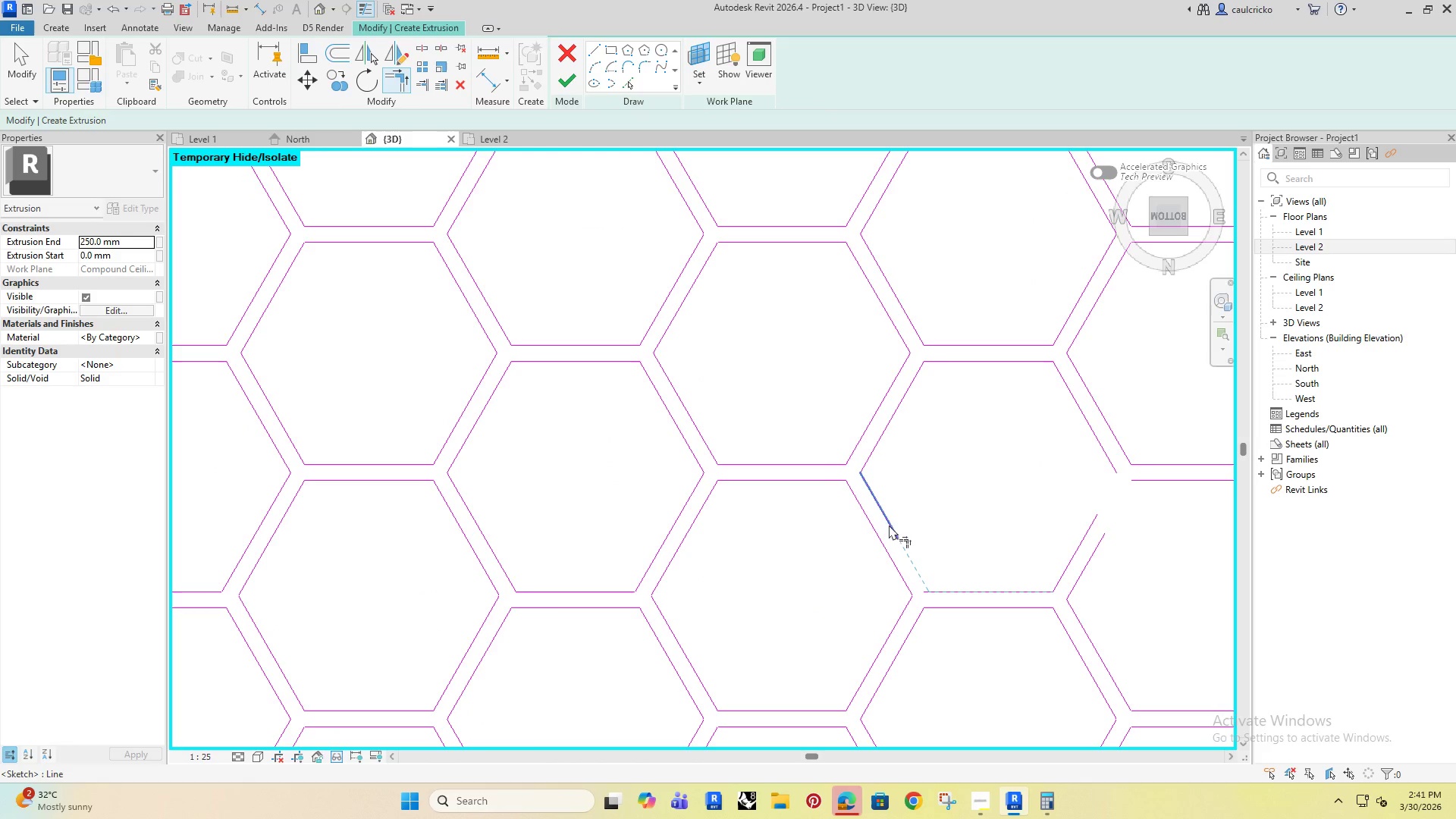 
triple_click([889, 524])
 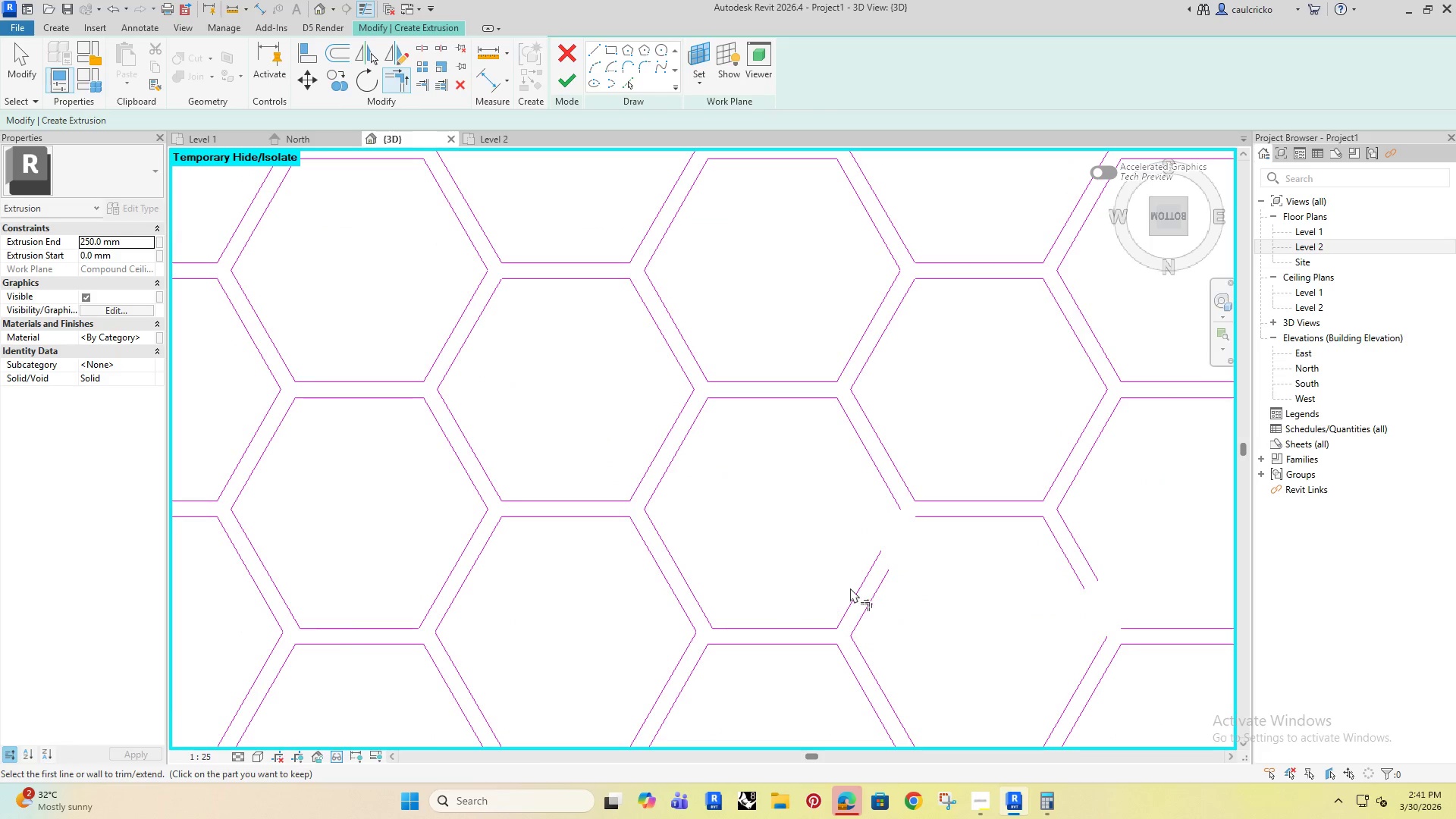 
left_click([870, 573])
 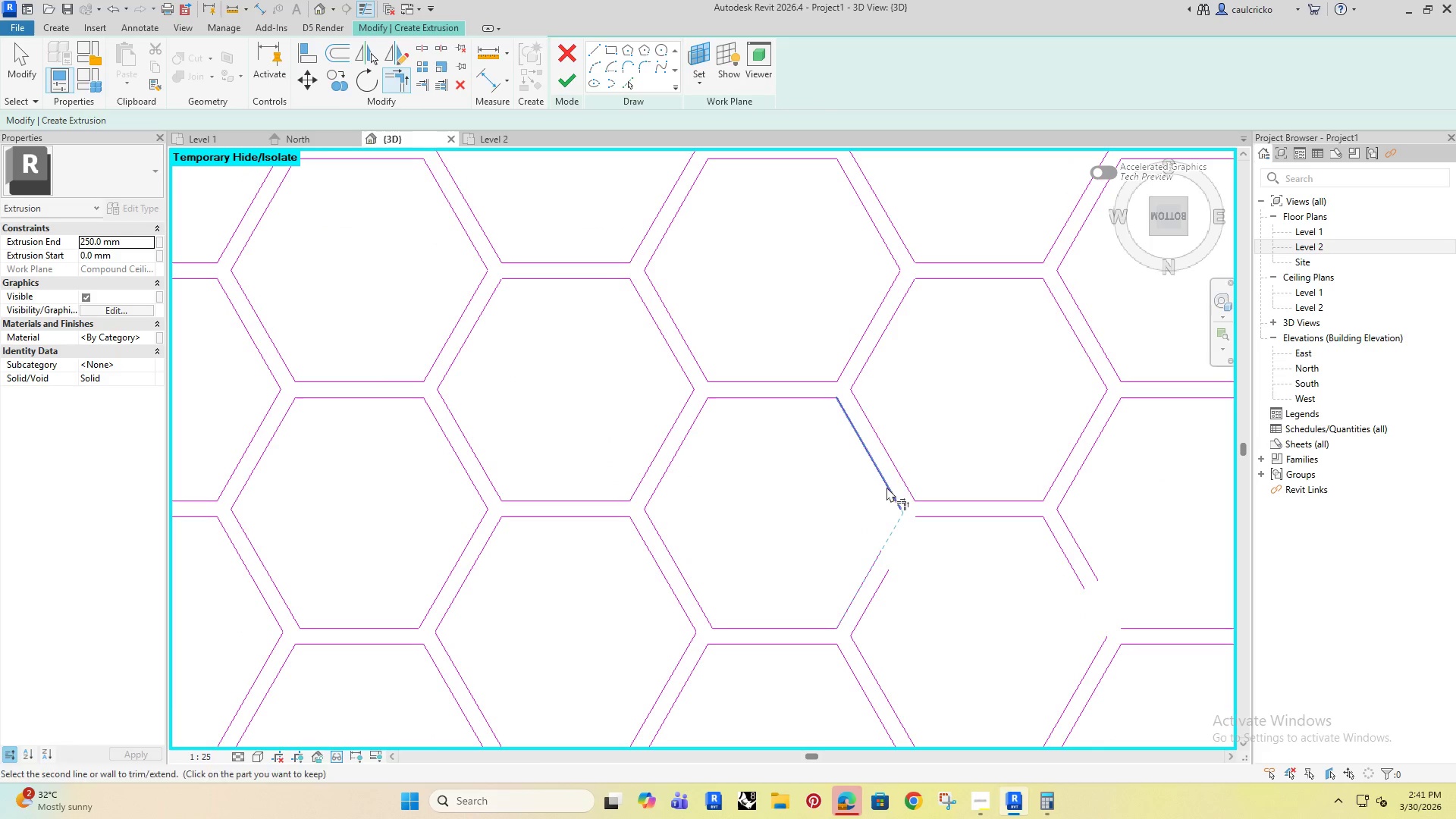 
left_click([890, 479])
 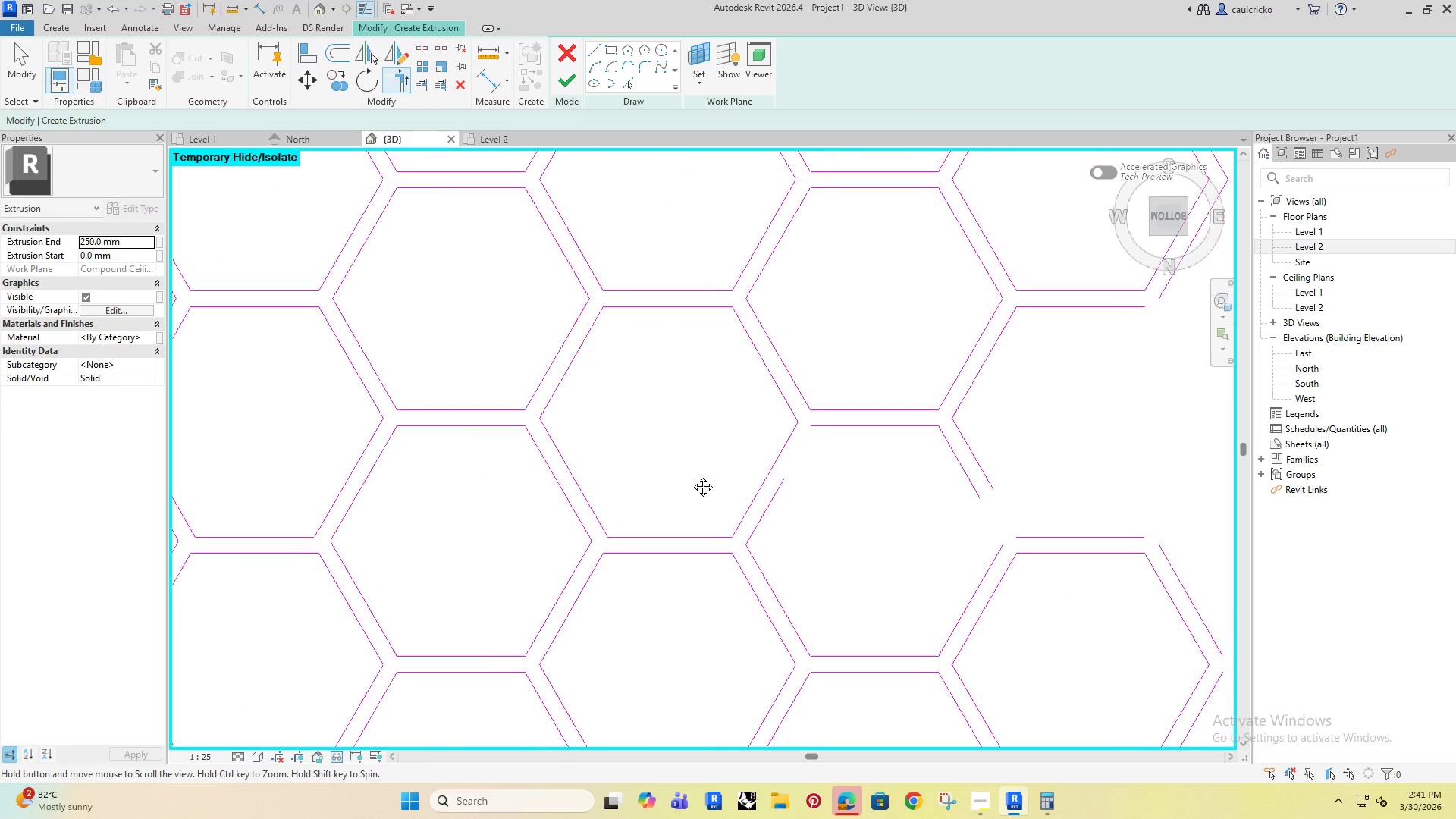 
hold_key(key=ShiftRight, duration=0.91)
 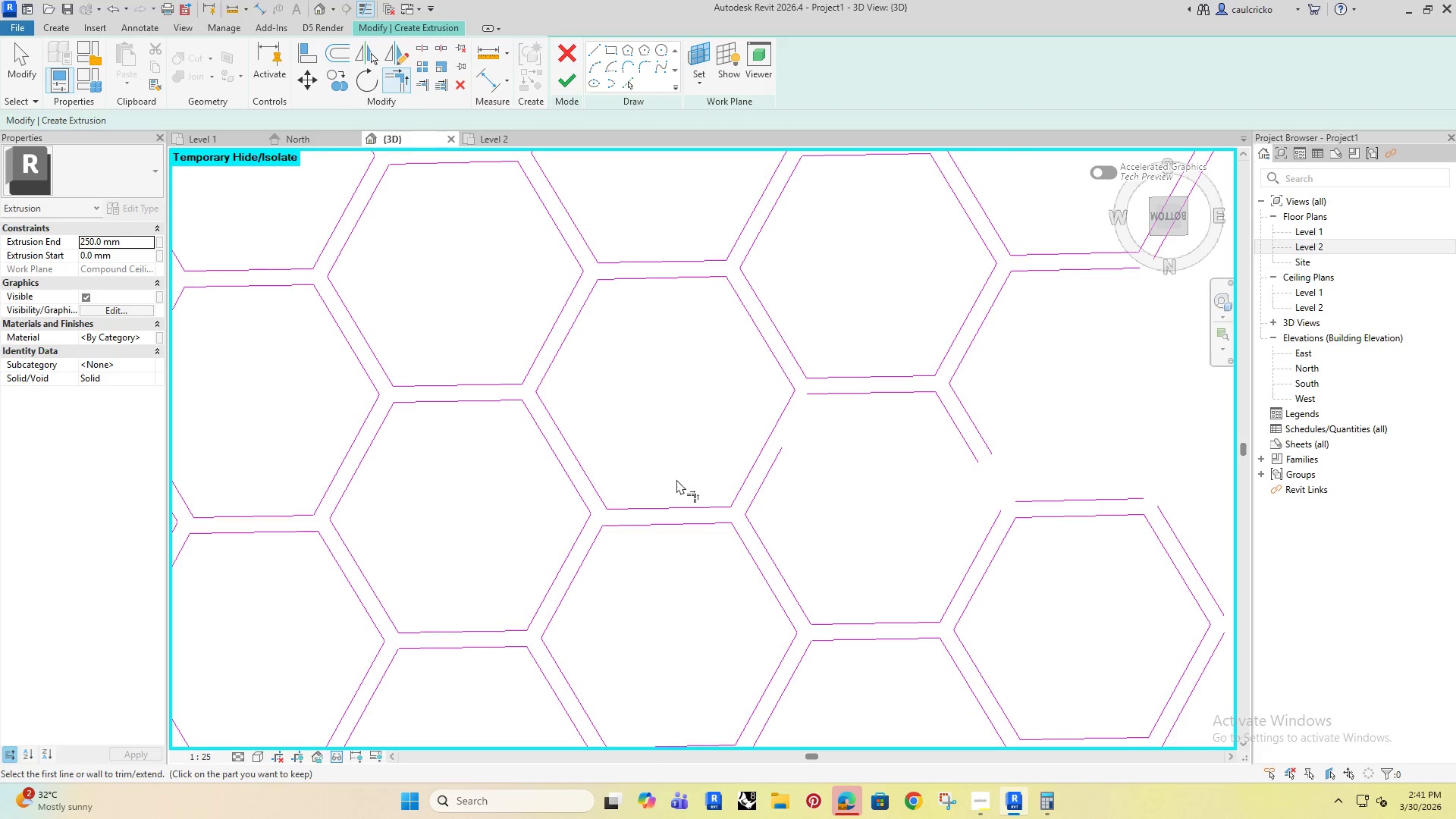 
hold_key(key=ShiftRight, duration=0.73)
 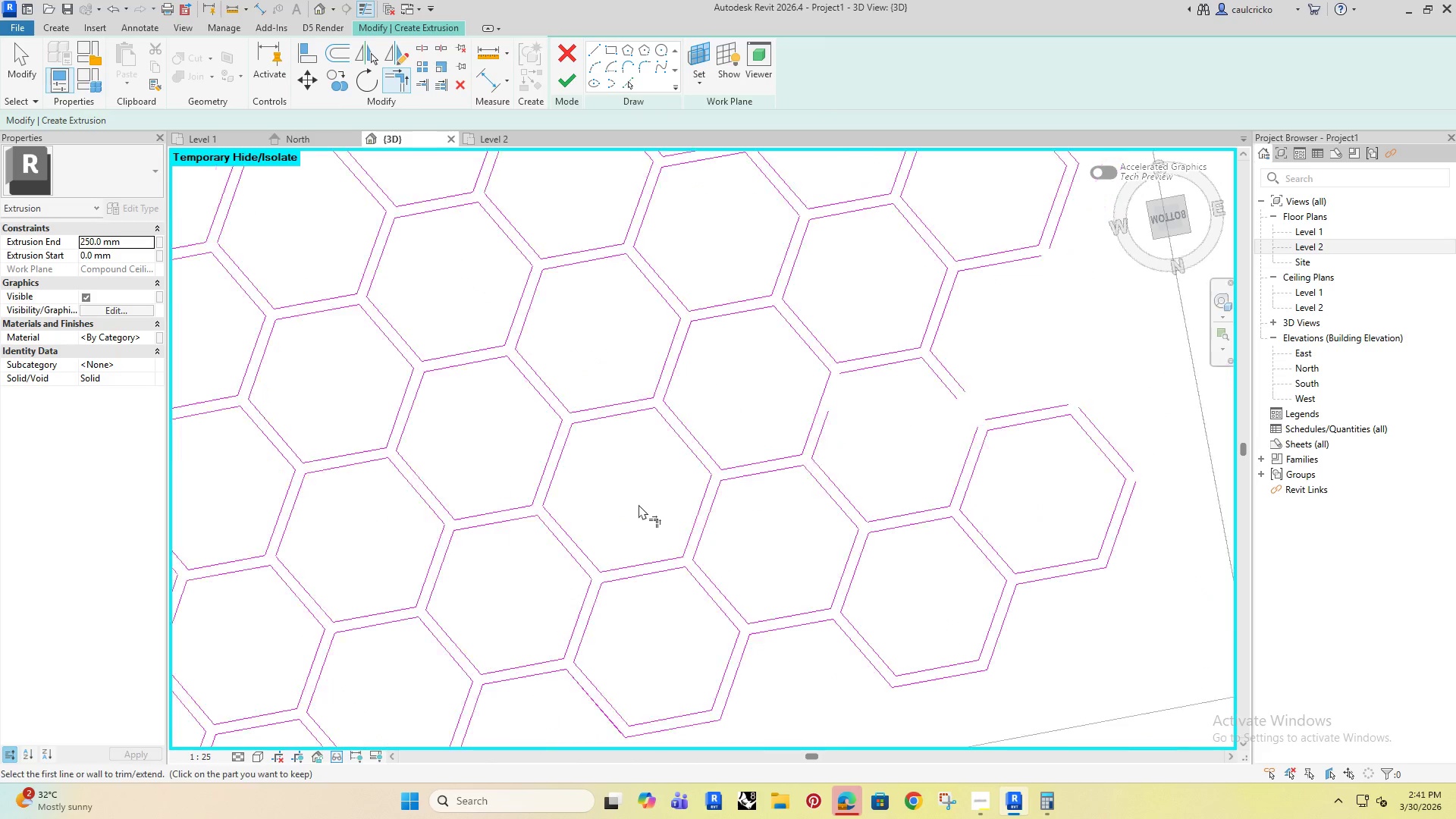 
scroll: coordinate [664, 500], scroll_direction: down, amount: 9.0
 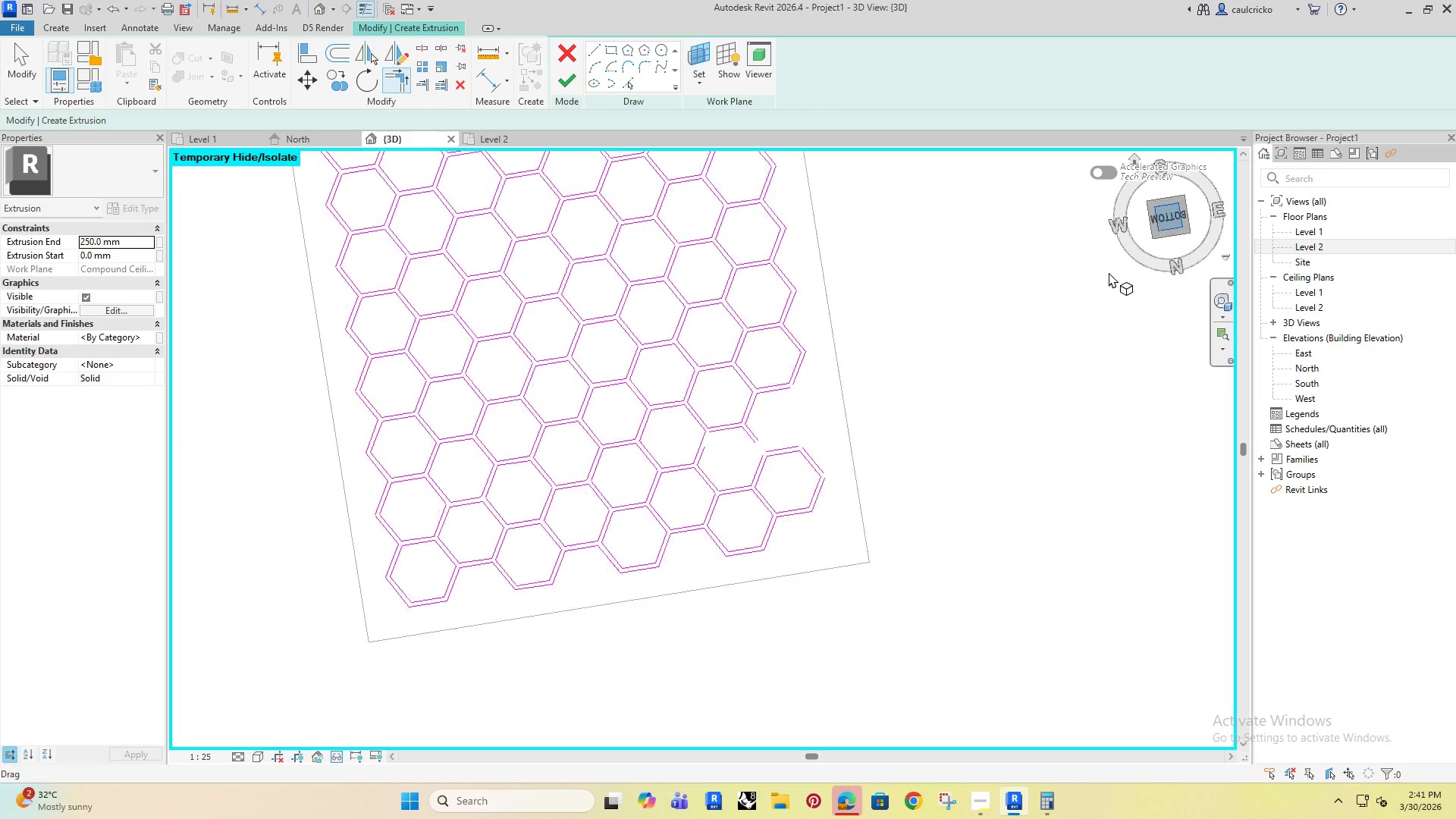 
scroll: coordinate [755, 300], scroll_direction: up, amount: 13.0
 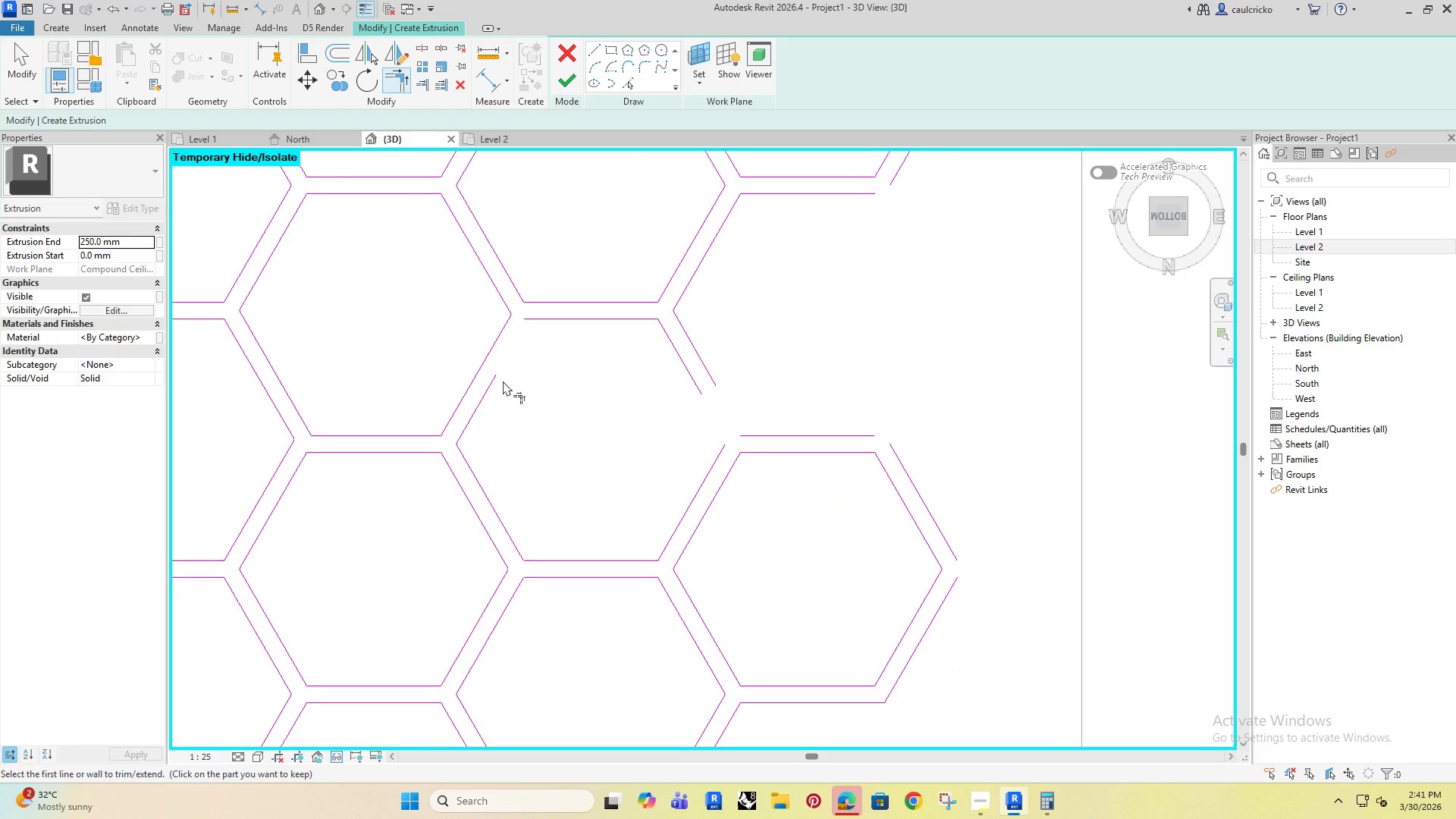 
left_click([534, 321])
 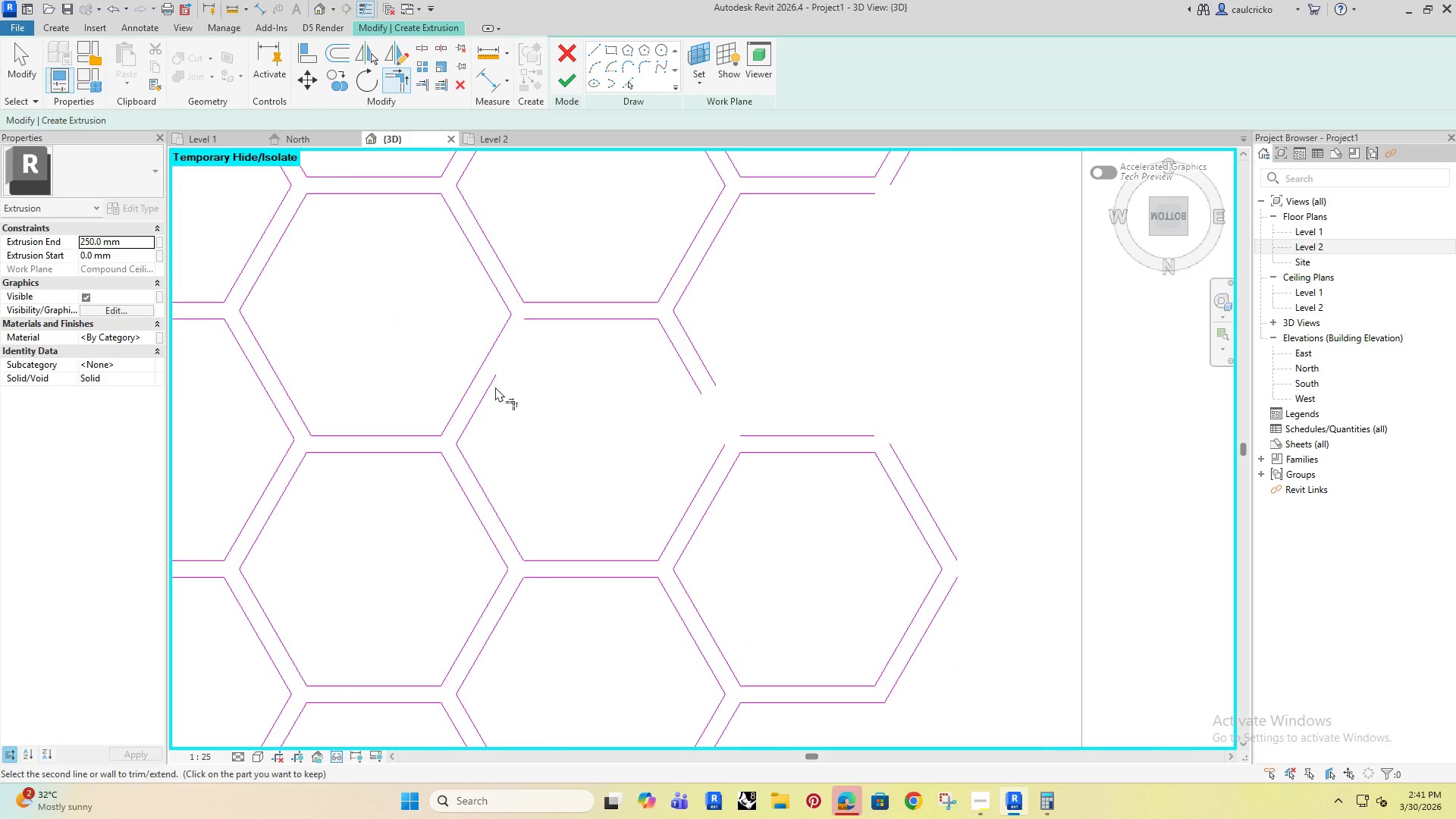 
double_click([485, 385])
 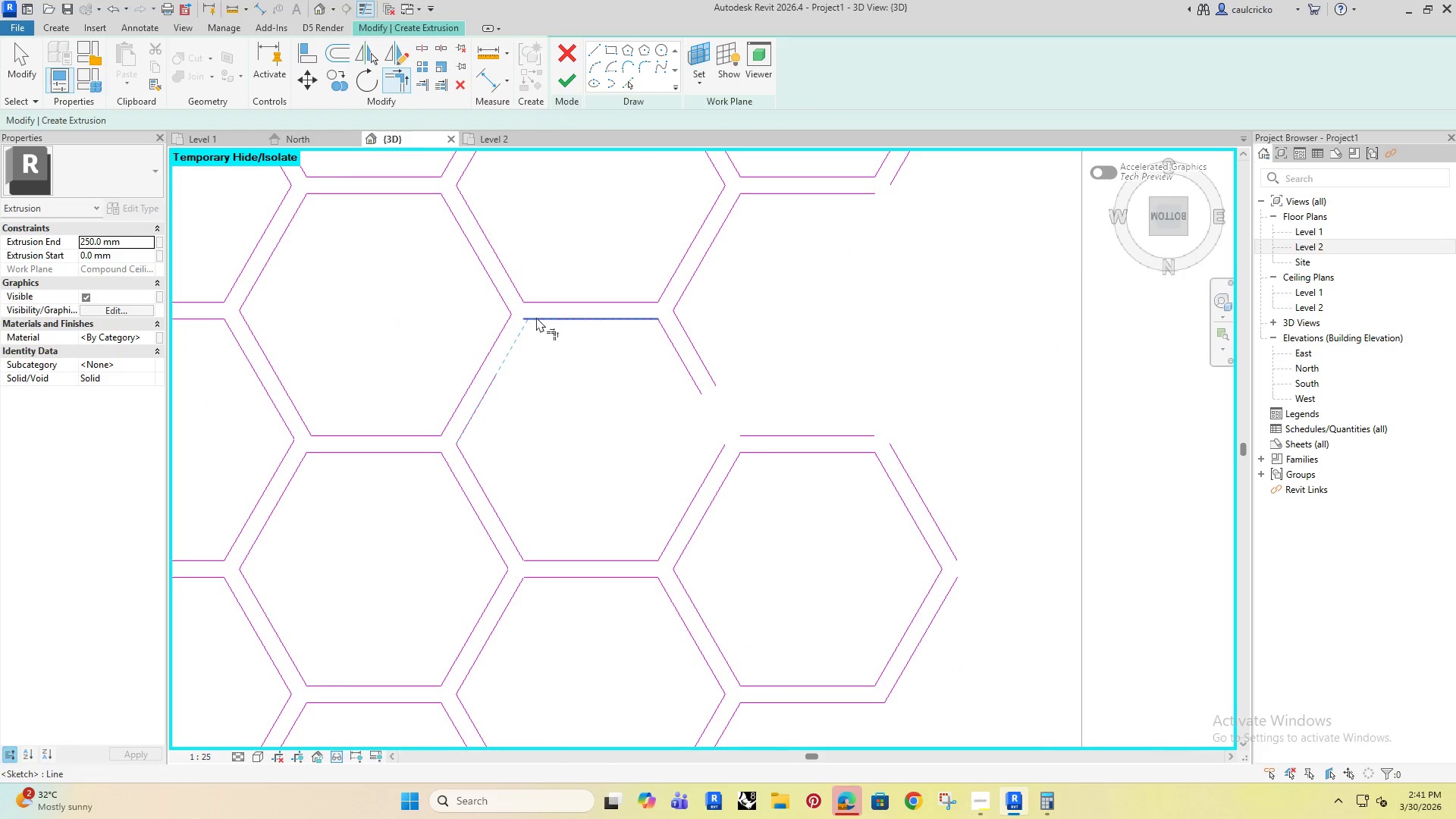 
left_click([536, 317])
 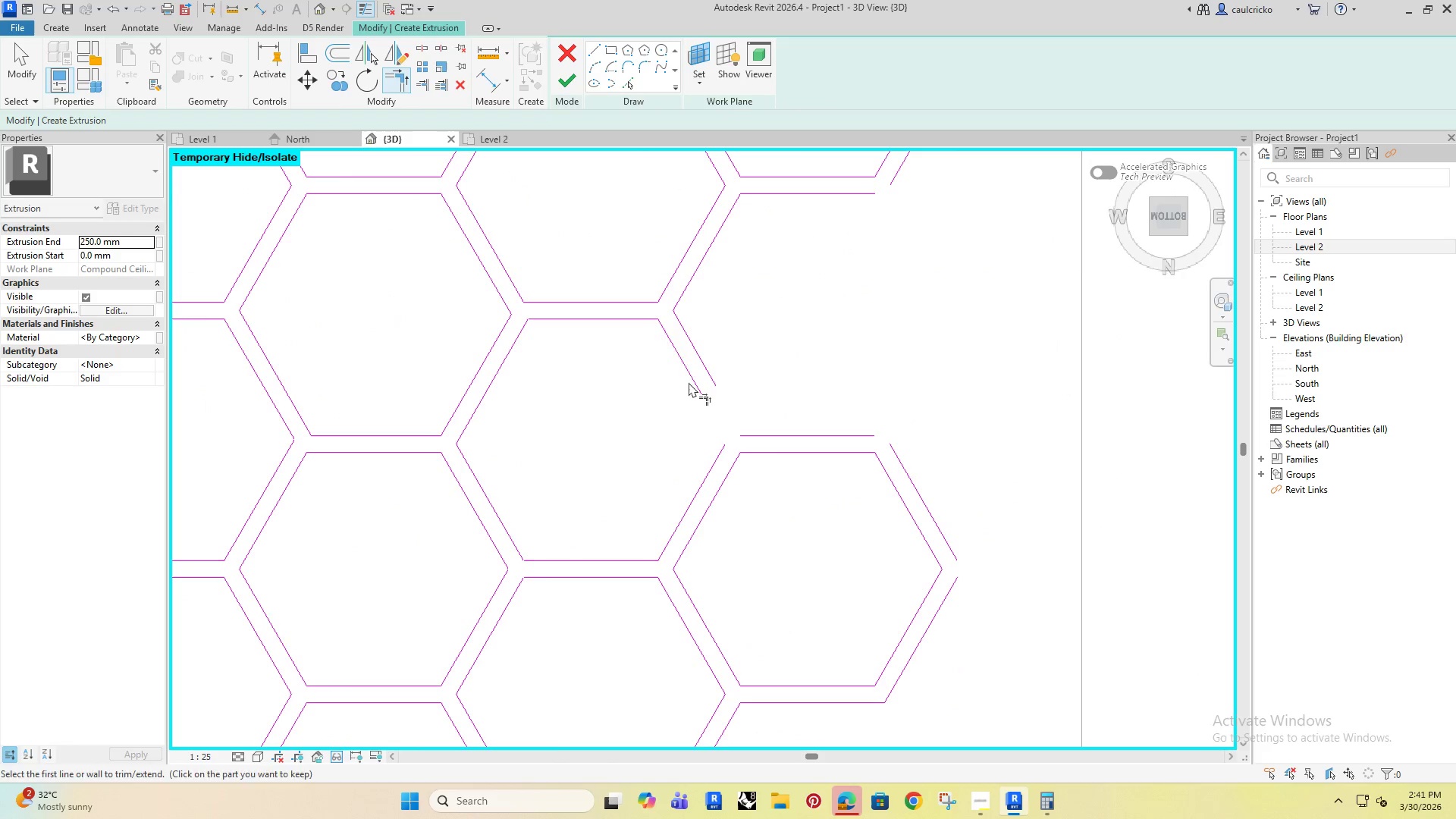 
left_click([691, 380])
 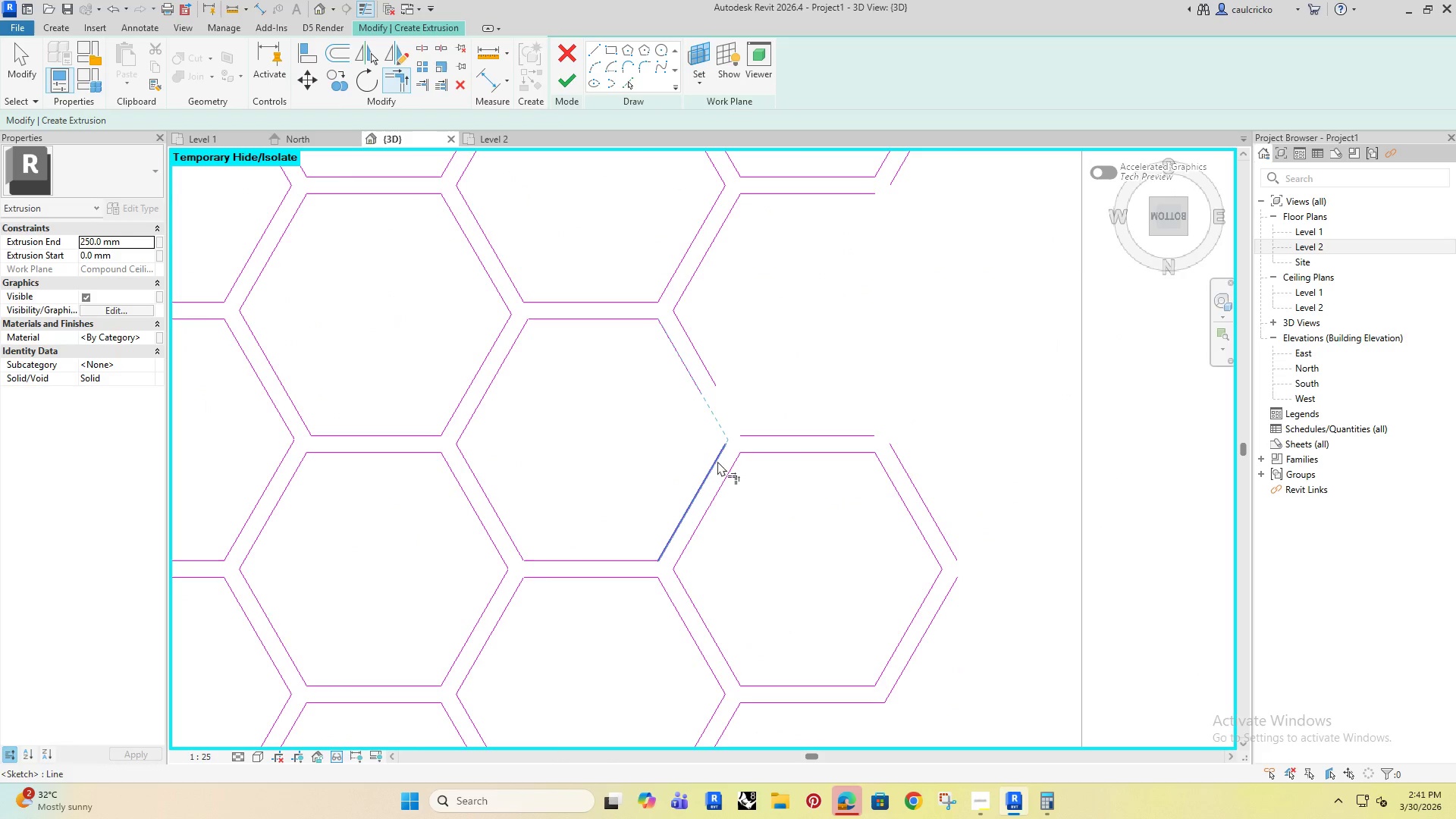 
left_click([718, 462])
 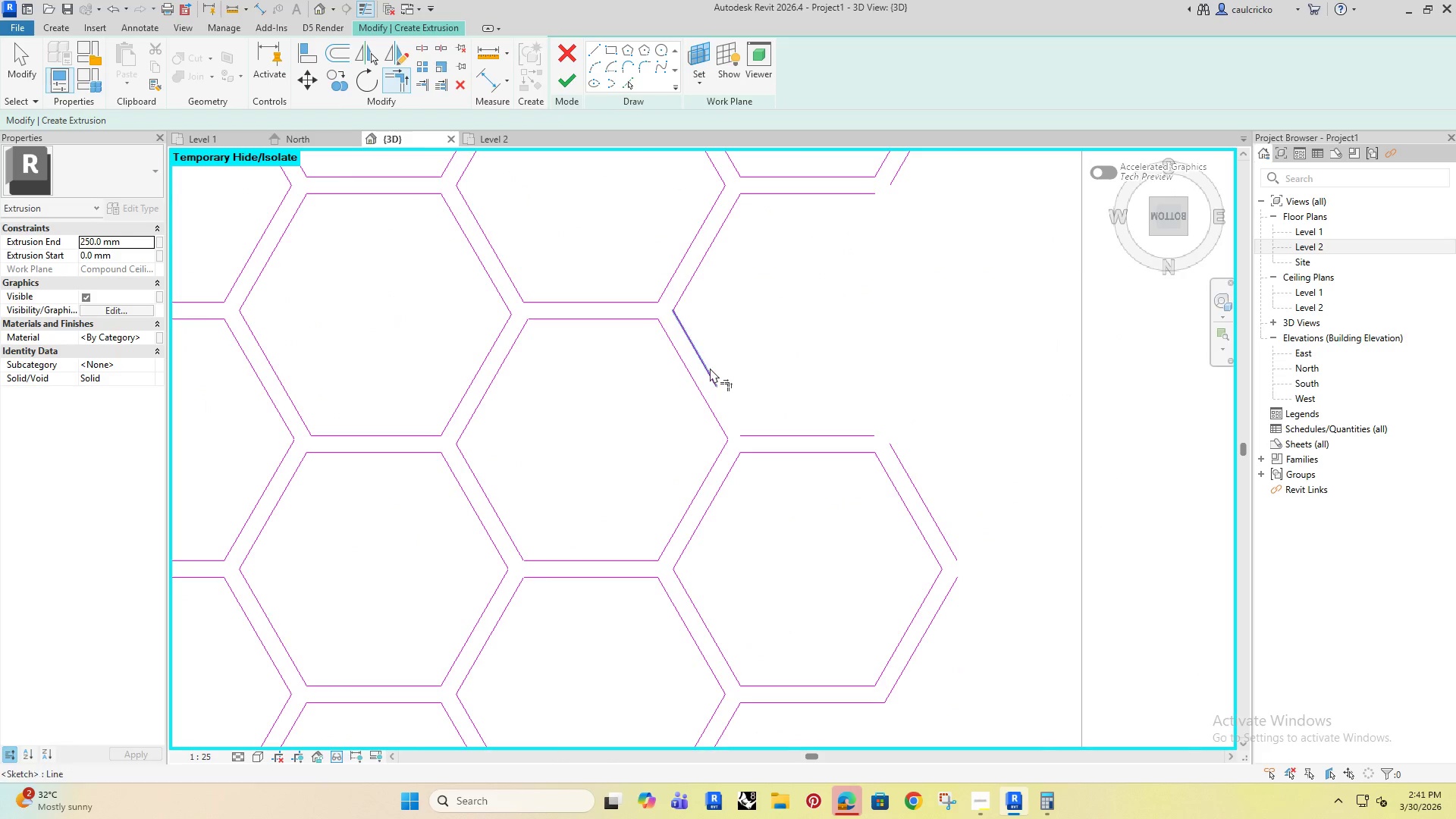 
left_click_drag(start_coordinate=[710, 368], to_coordinate=[758, 430])
 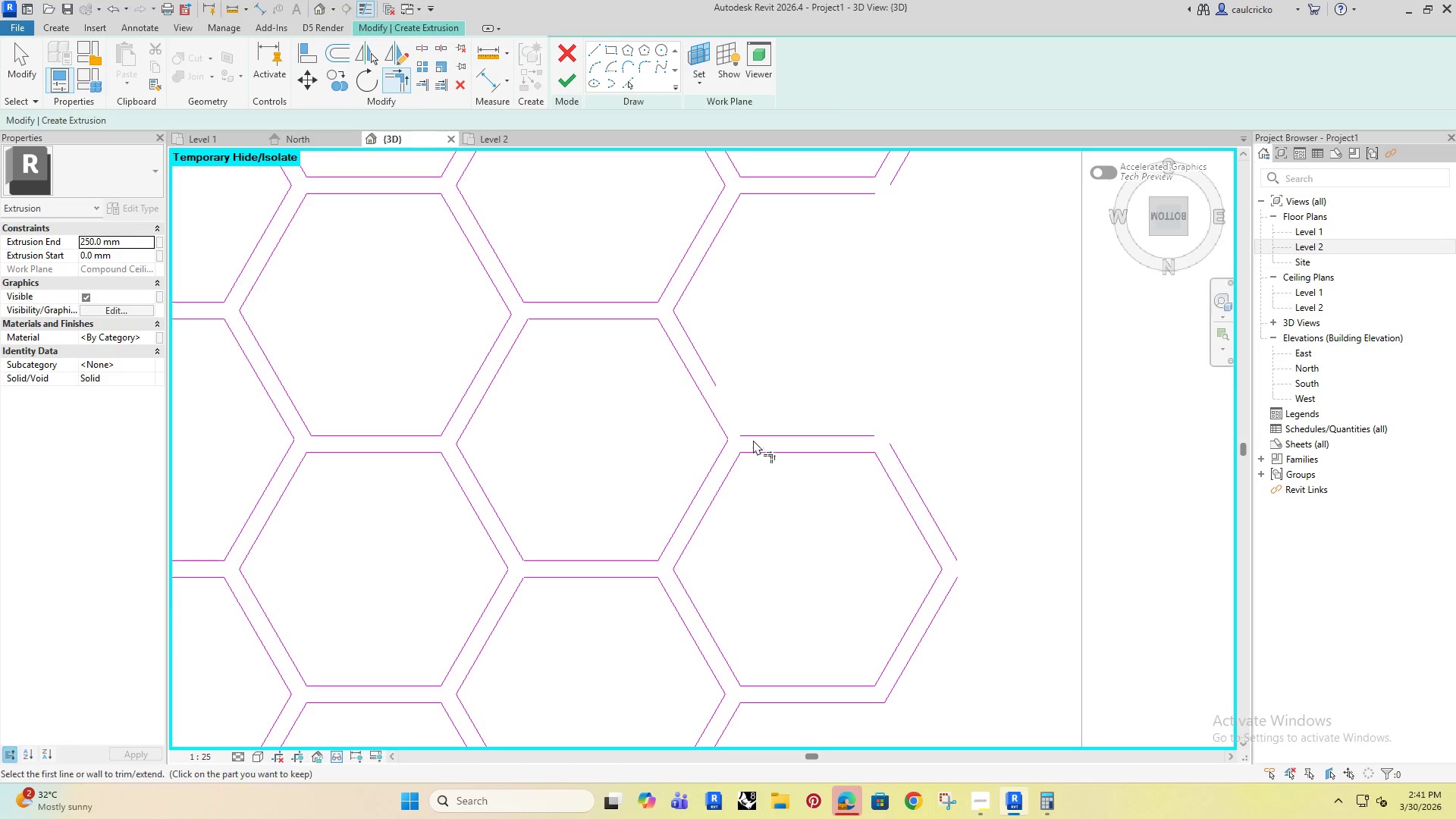 
left_click([758, 430])
 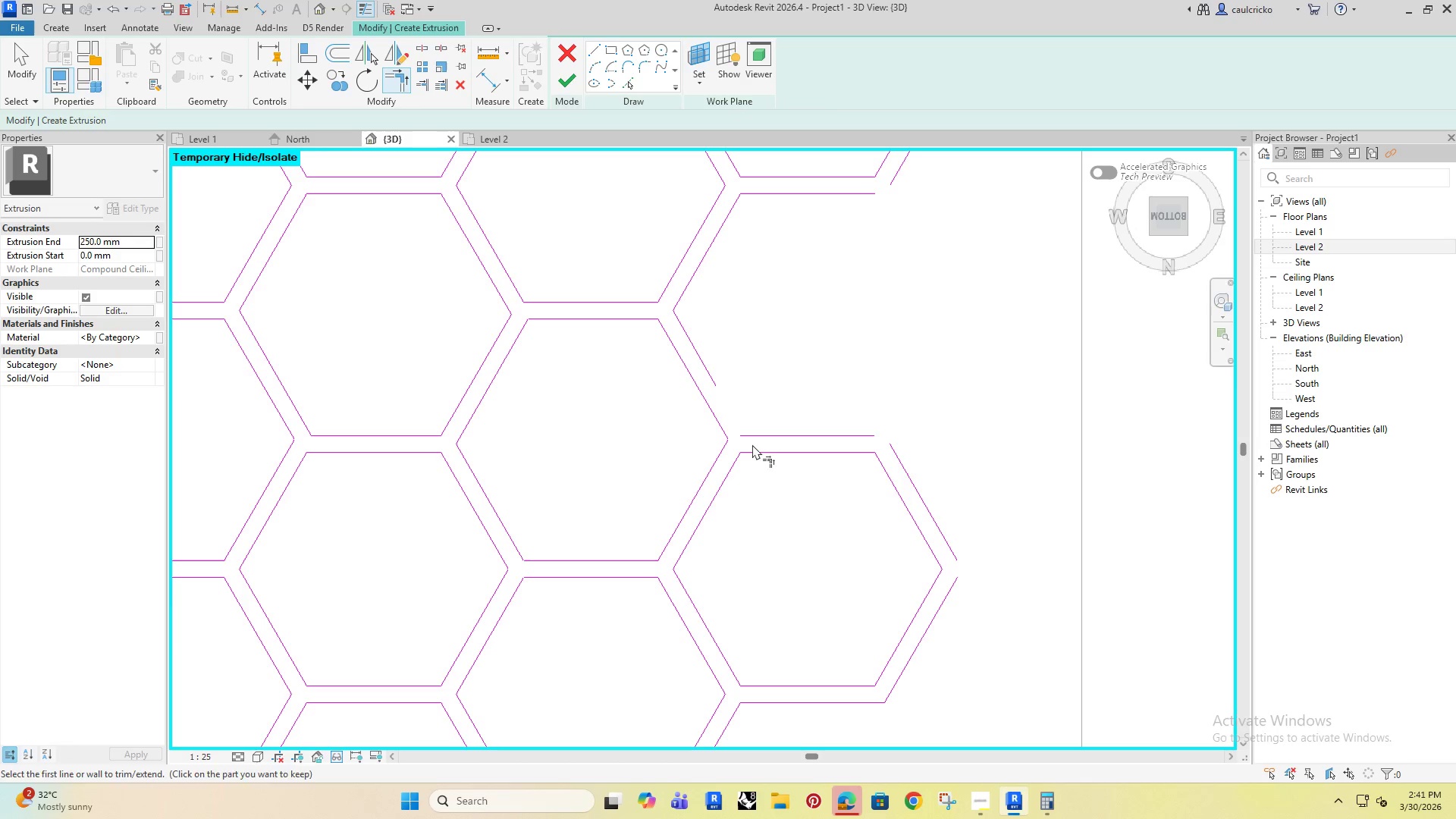 
left_click([753, 435])
 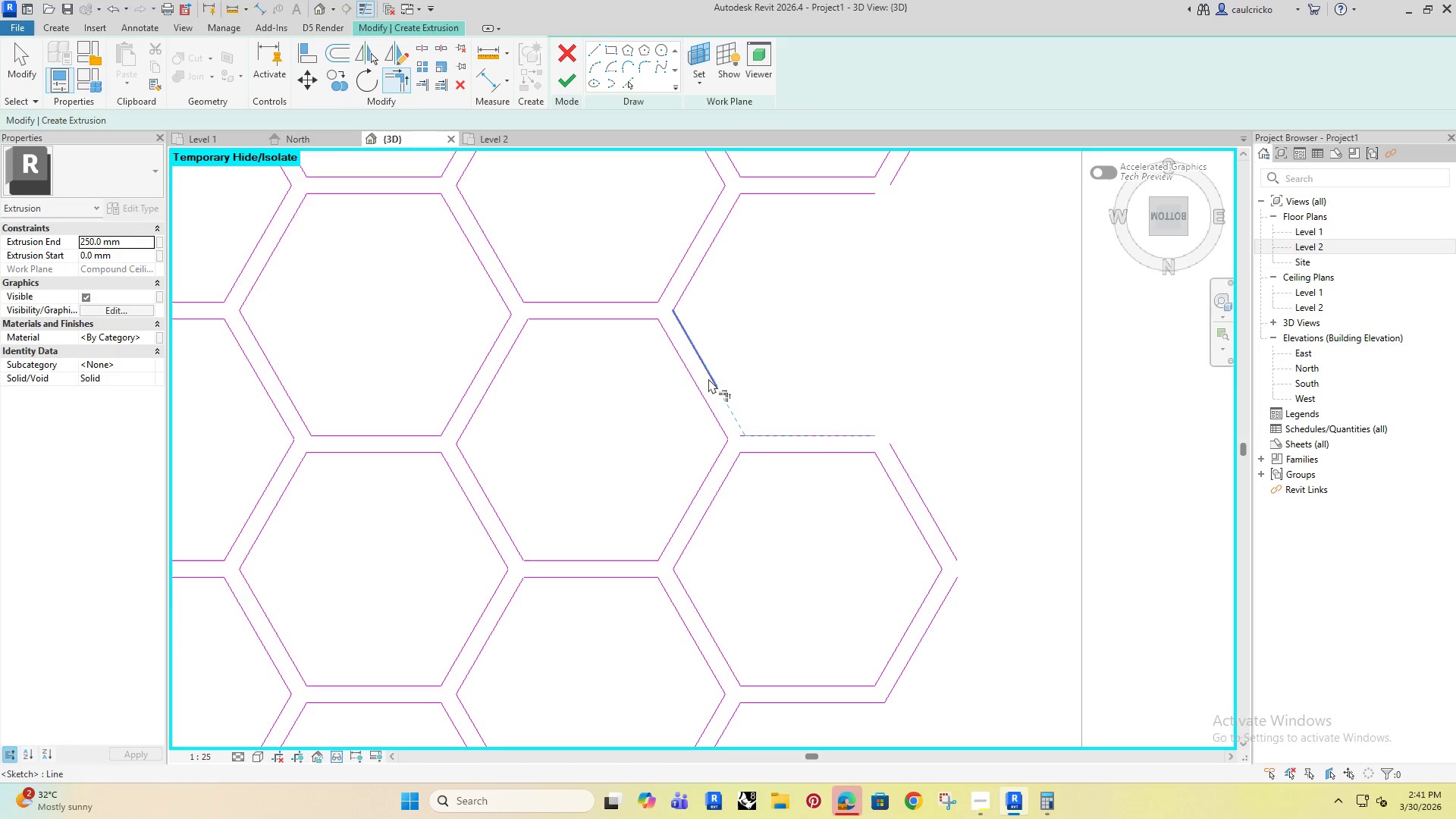 
left_click([708, 378])
 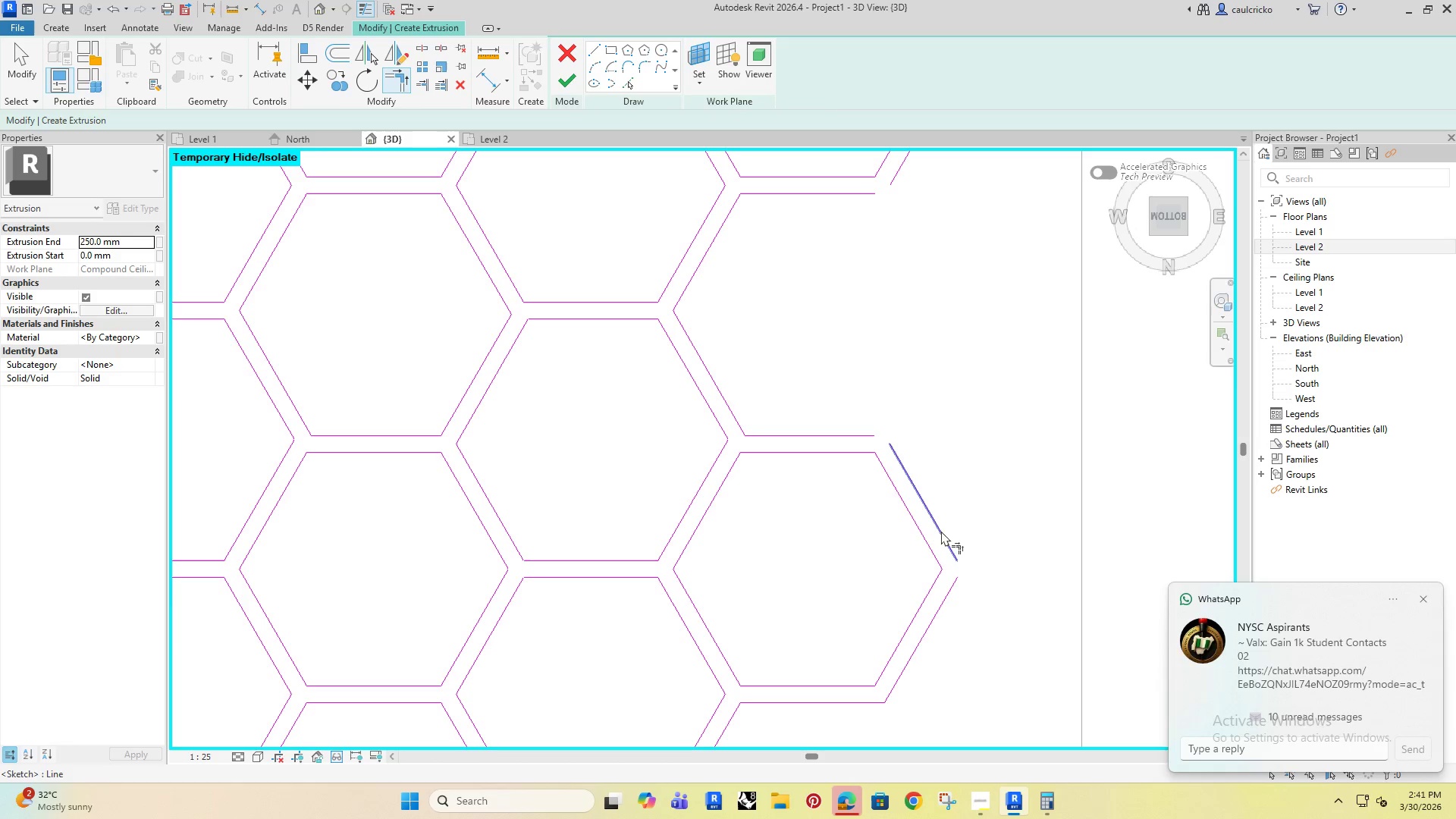 
left_click([934, 526])
 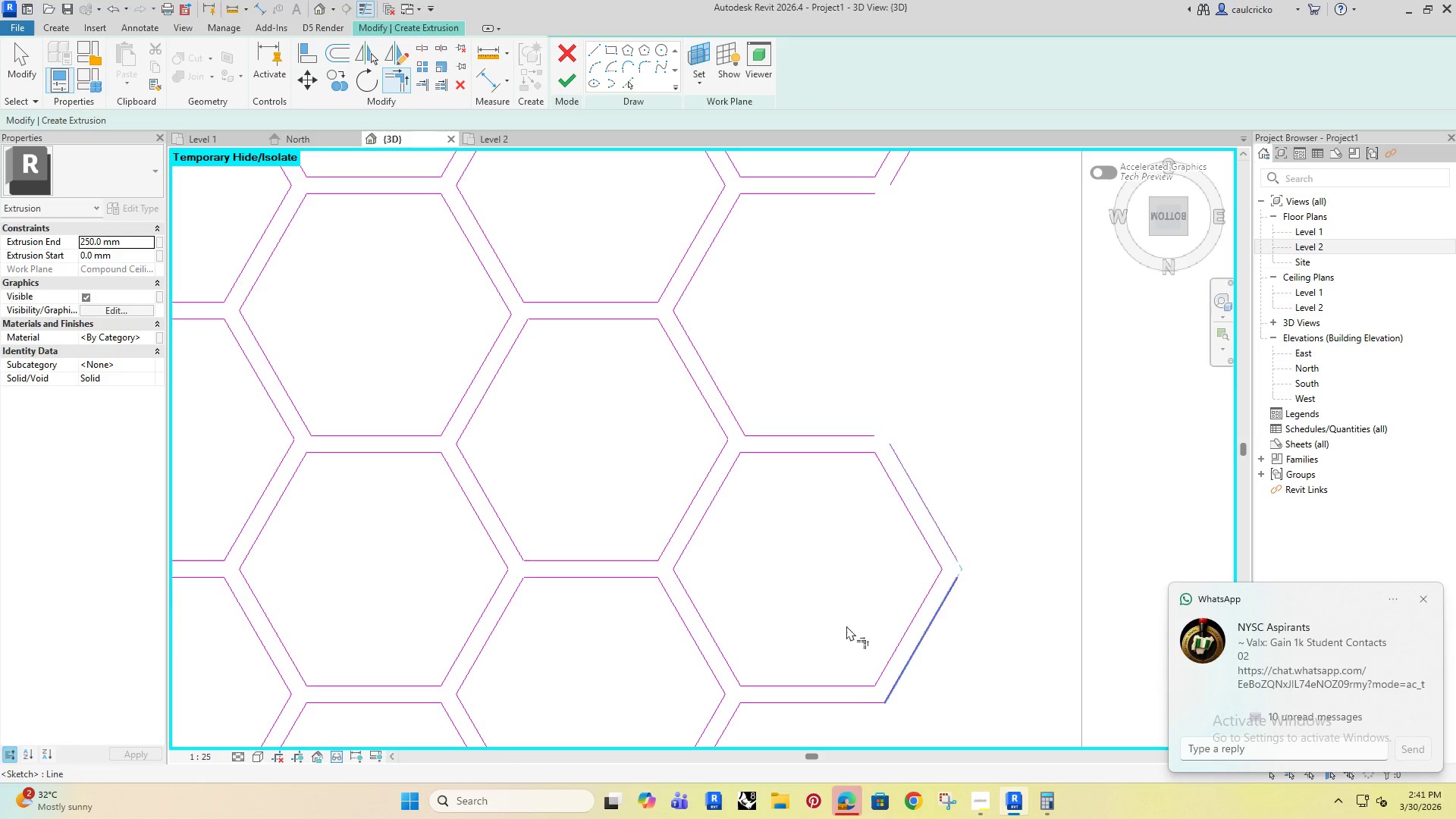 
scroll: coordinate [825, 626], scroll_direction: down, amount: 6.0
 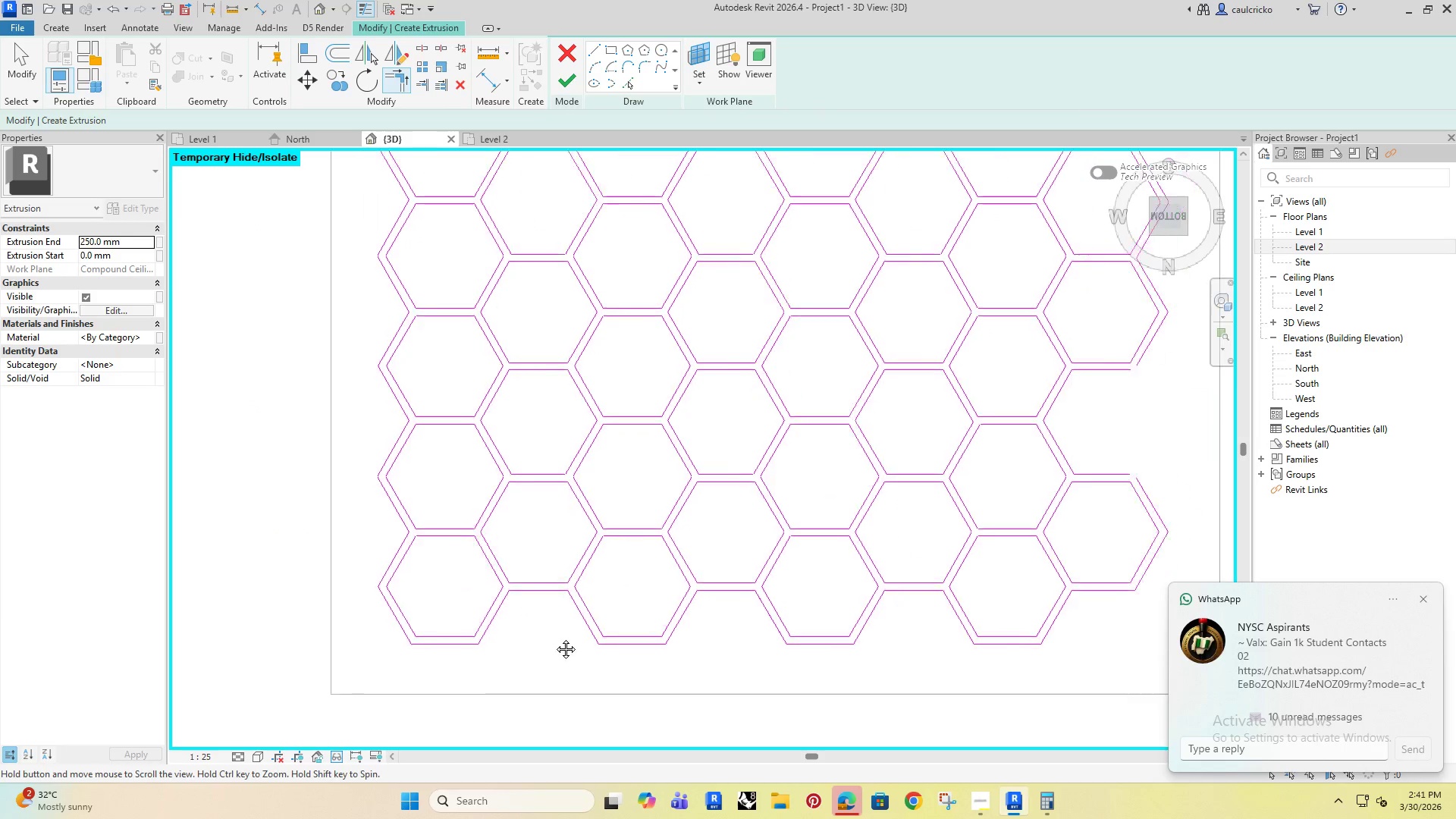 
scroll: coordinate [949, 447], scroll_direction: up, amount: 5.0
 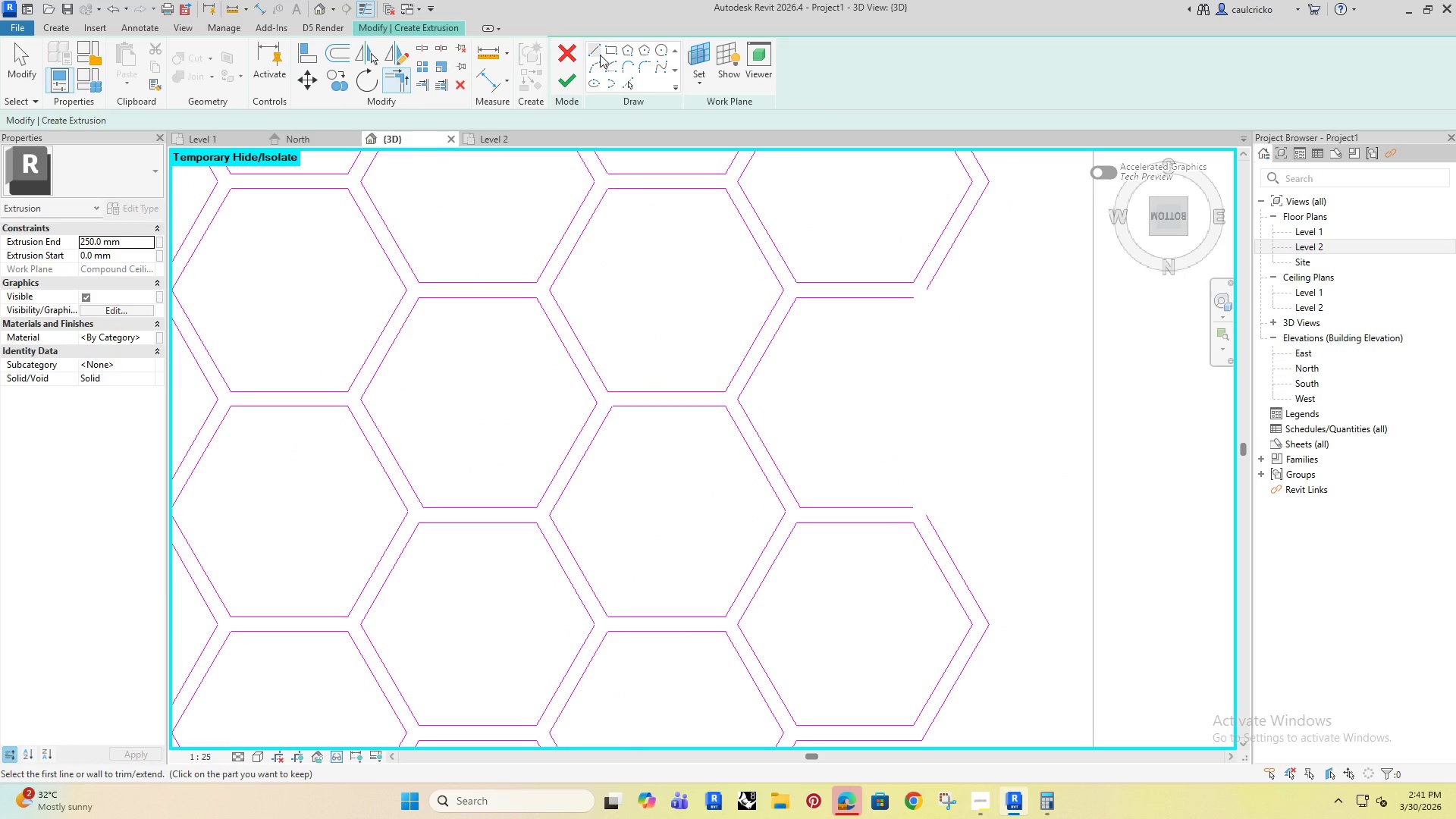 
left_click([598, 53])
 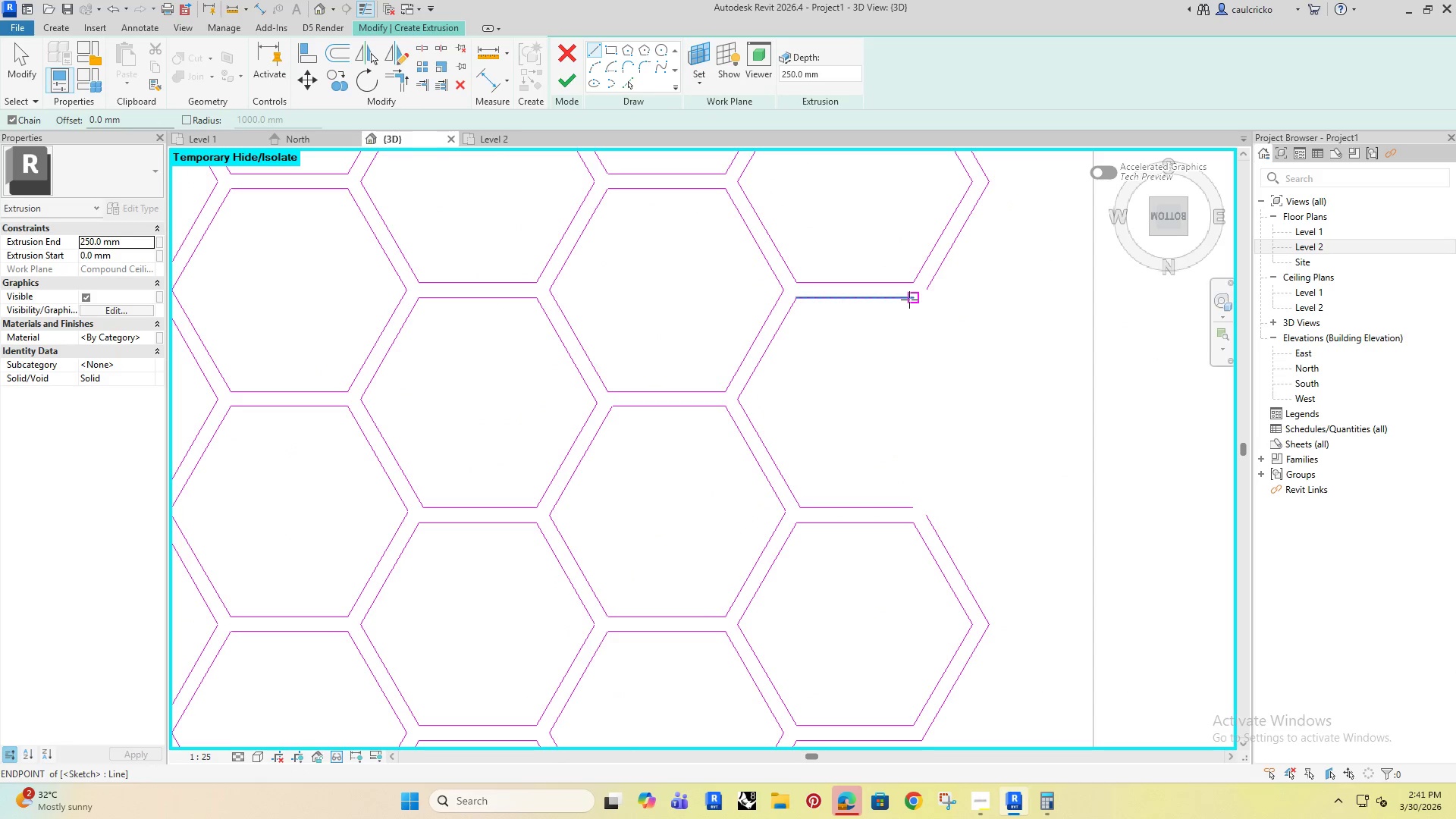 
left_click([910, 298])
 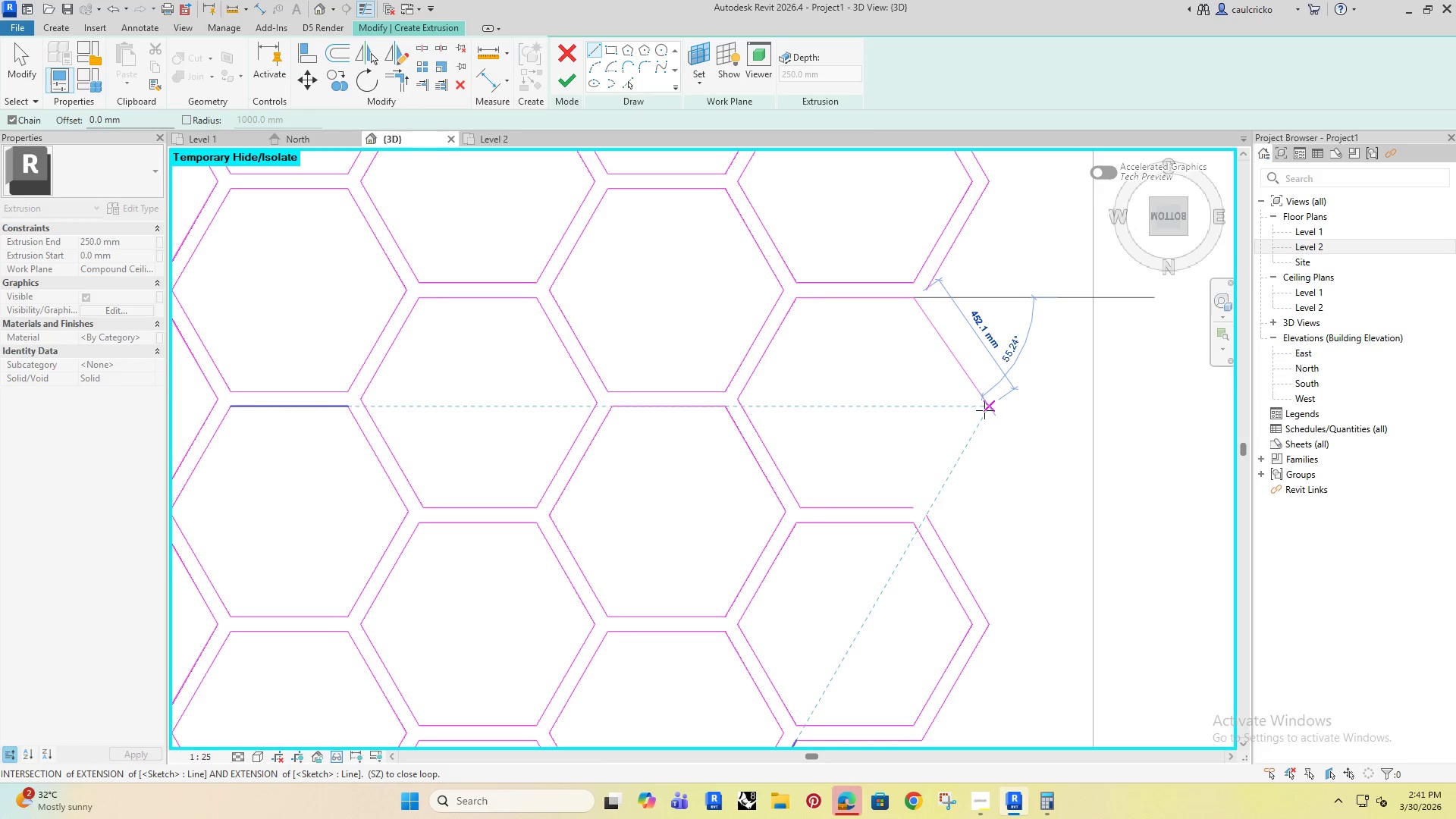 
left_click([984, 413])
 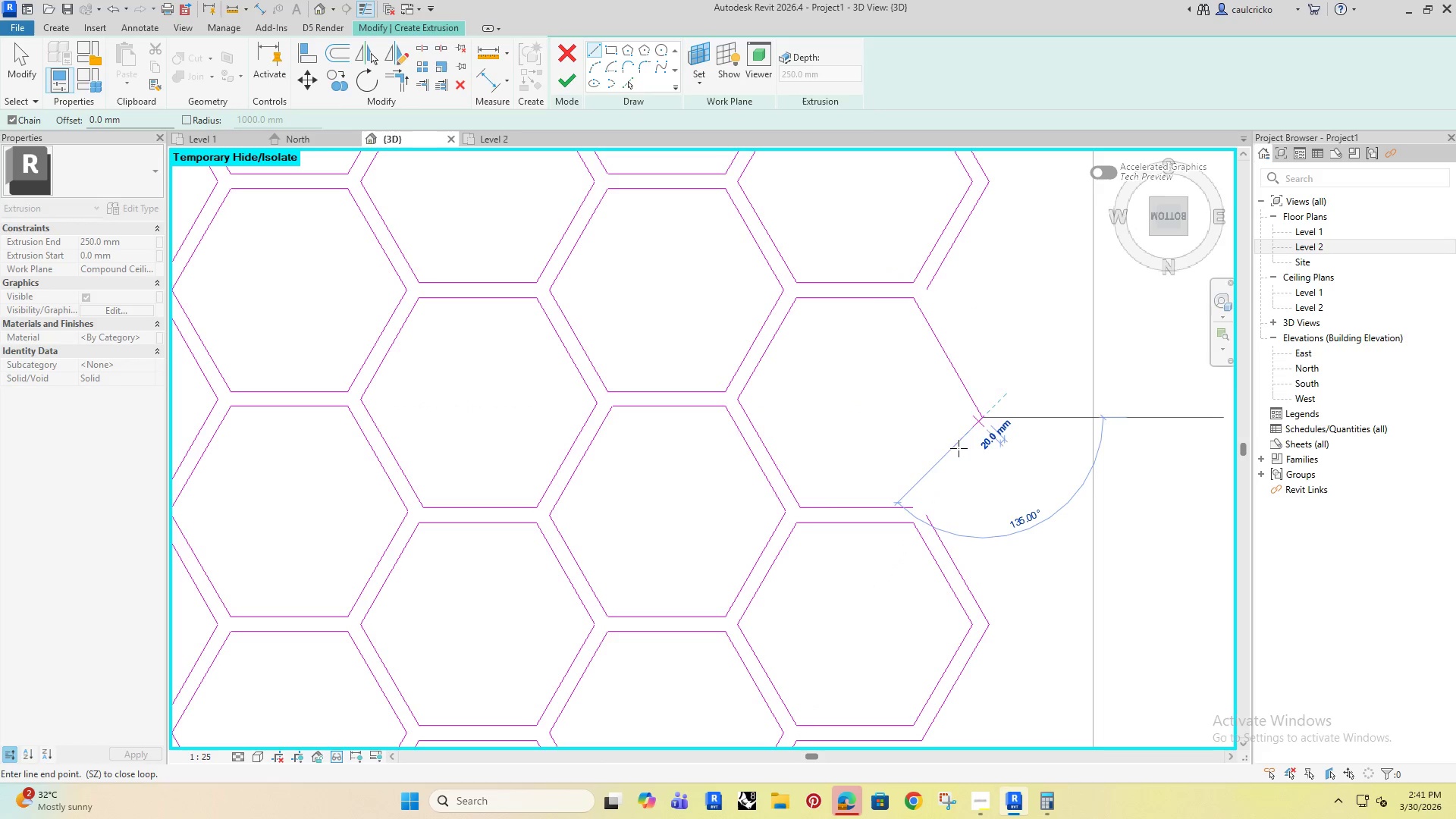 
key(Escape)
 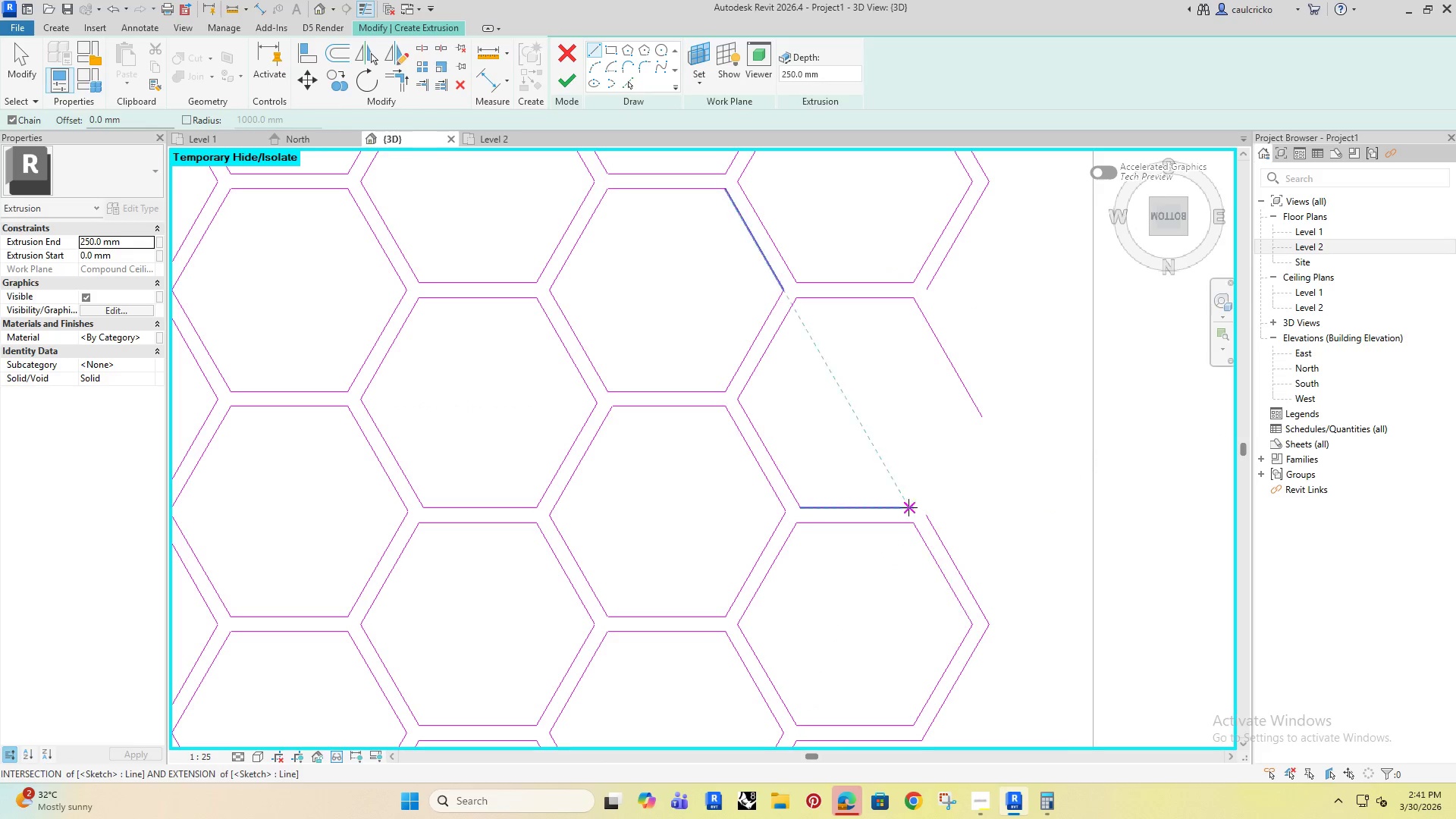 
left_click([911, 507])
 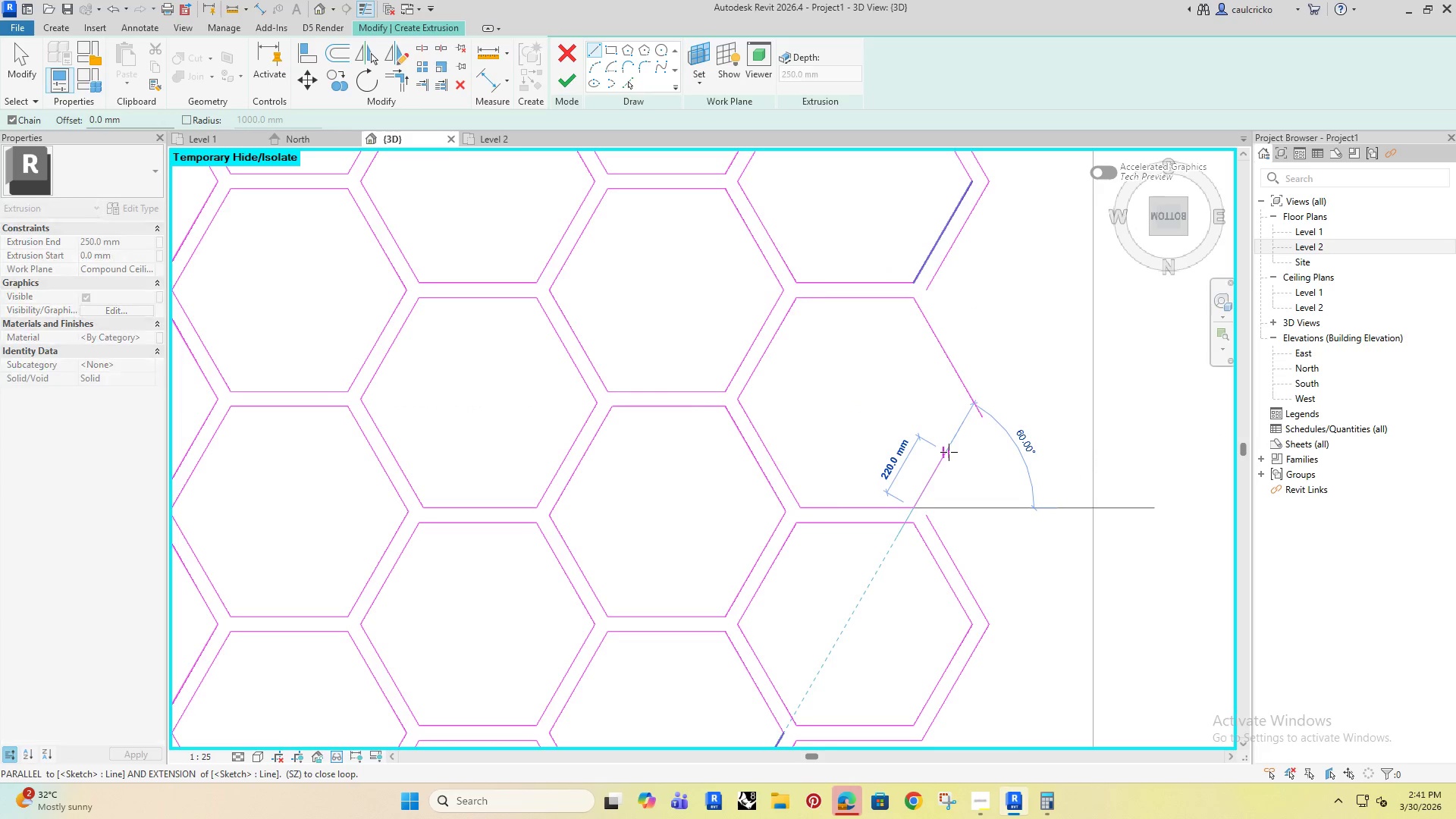 
left_click([949, 452])
 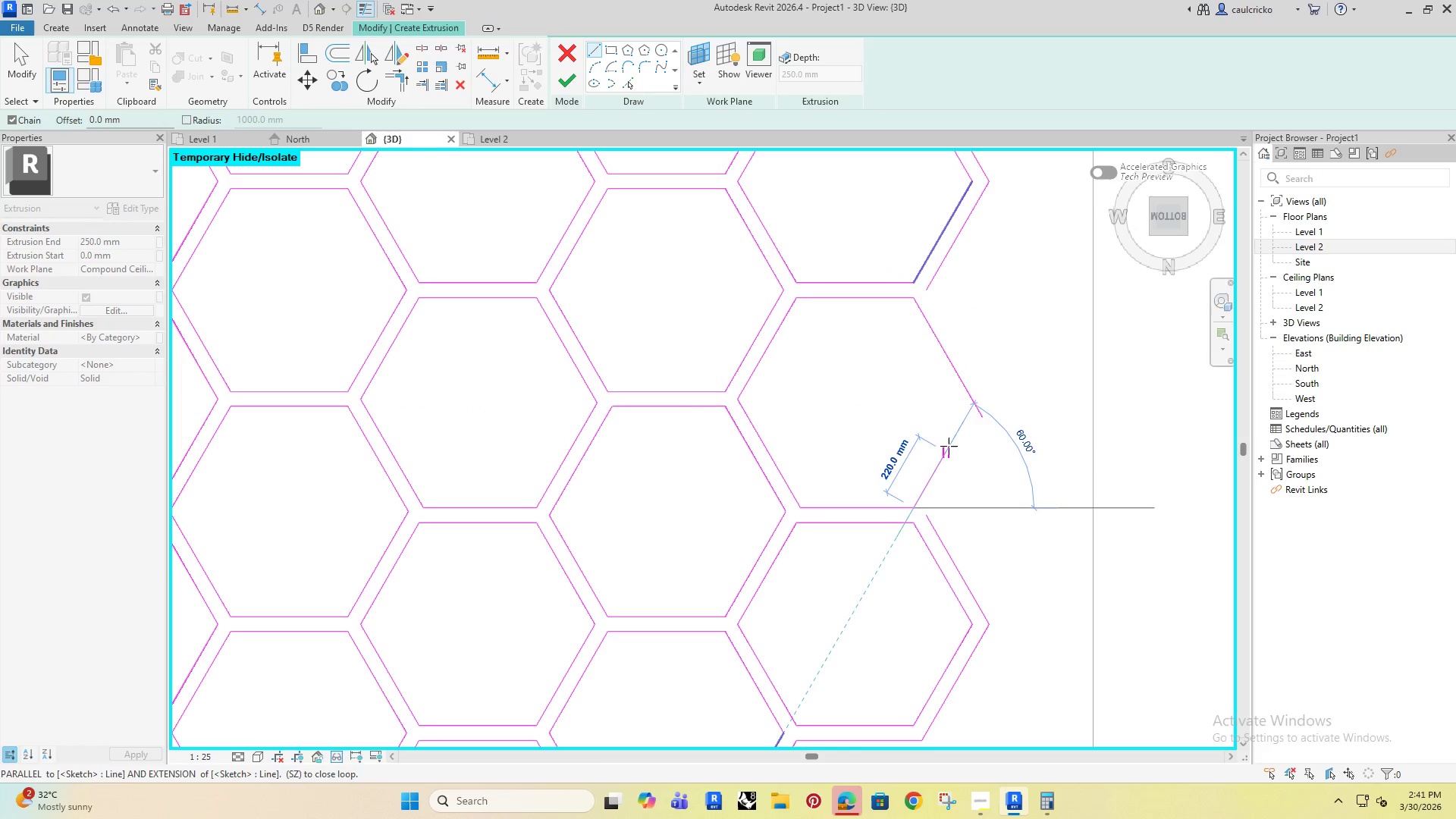 
key(Escape)
 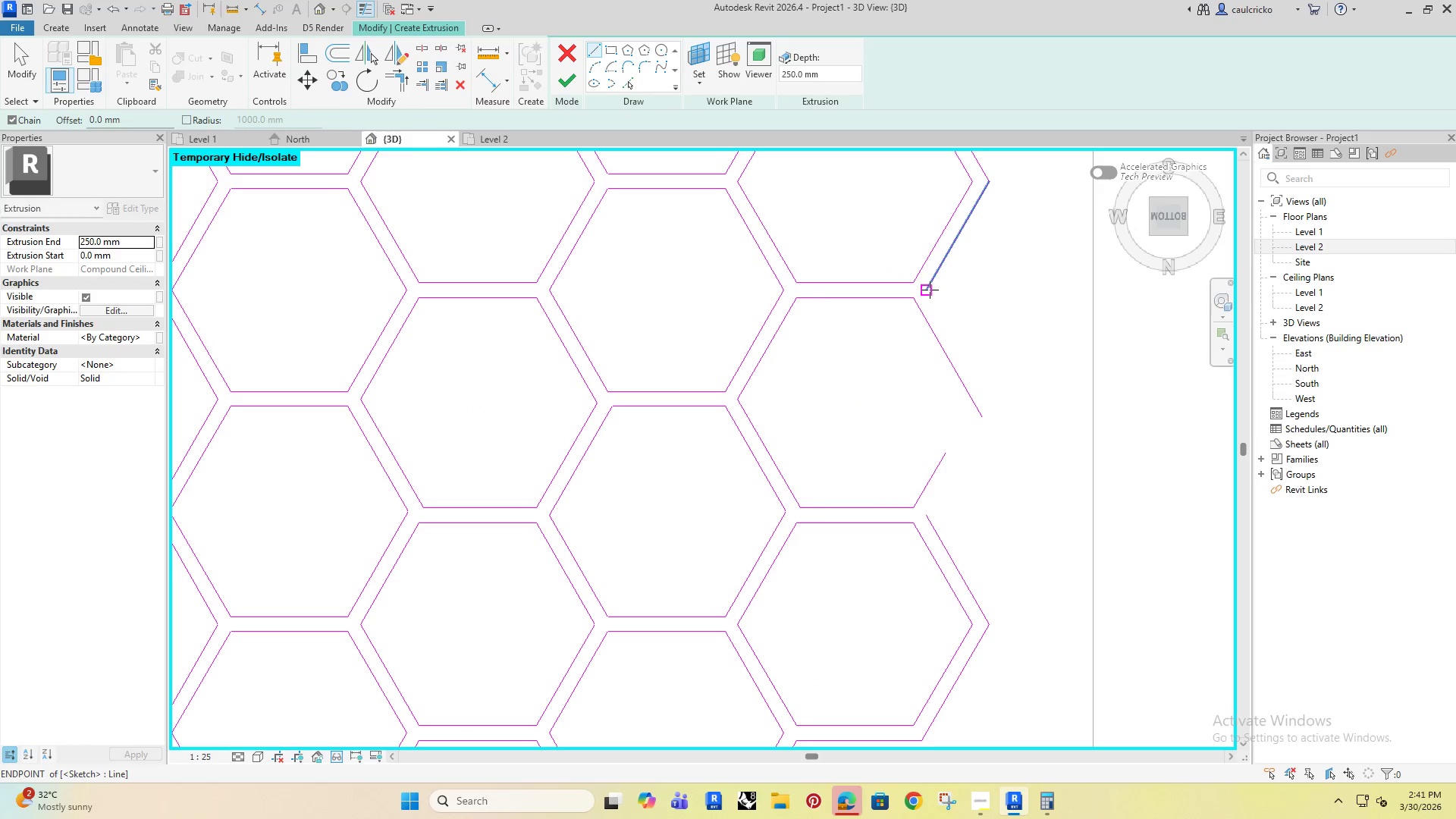 
left_click([930, 290])
 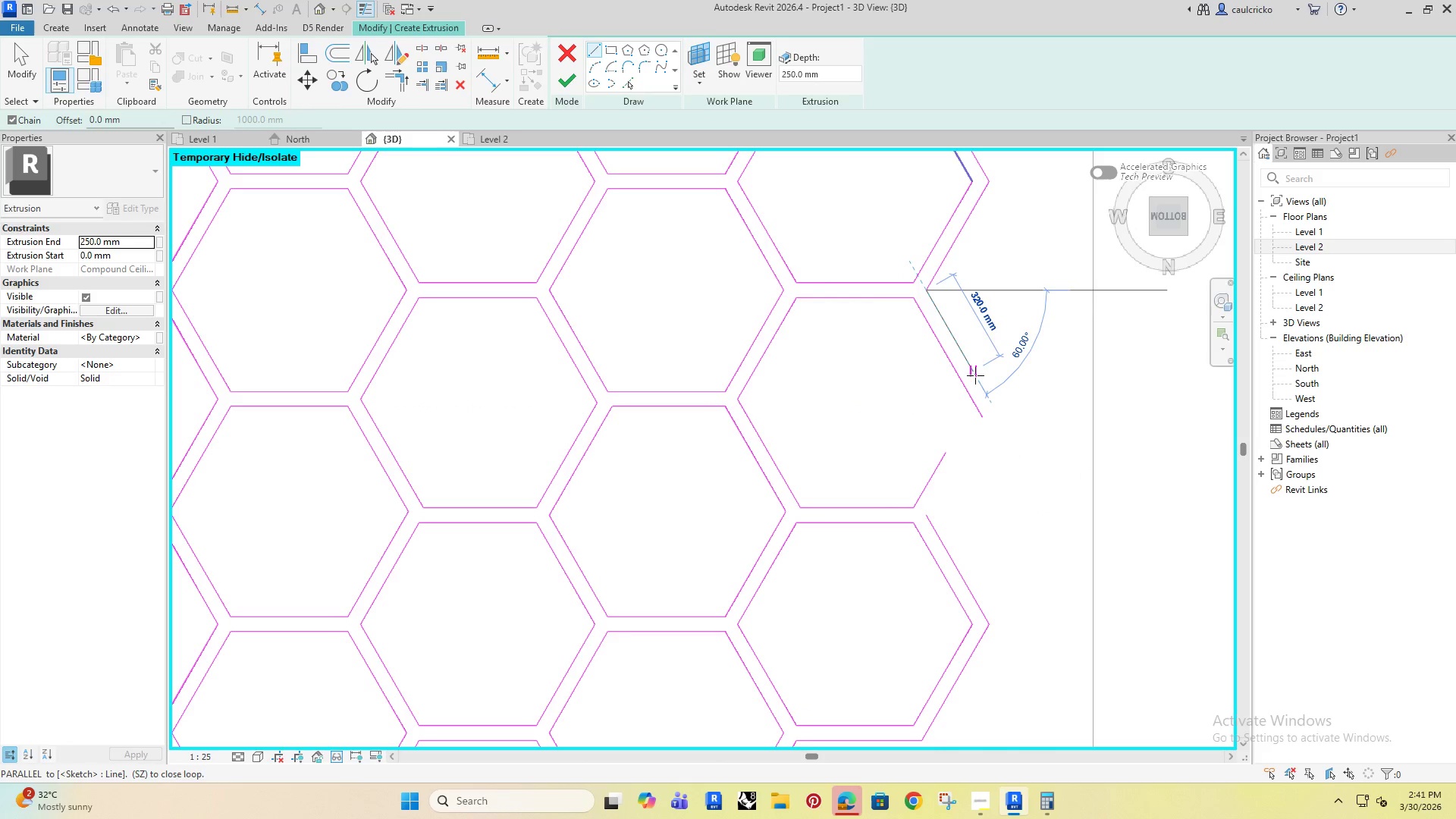 
left_click([975, 375])
 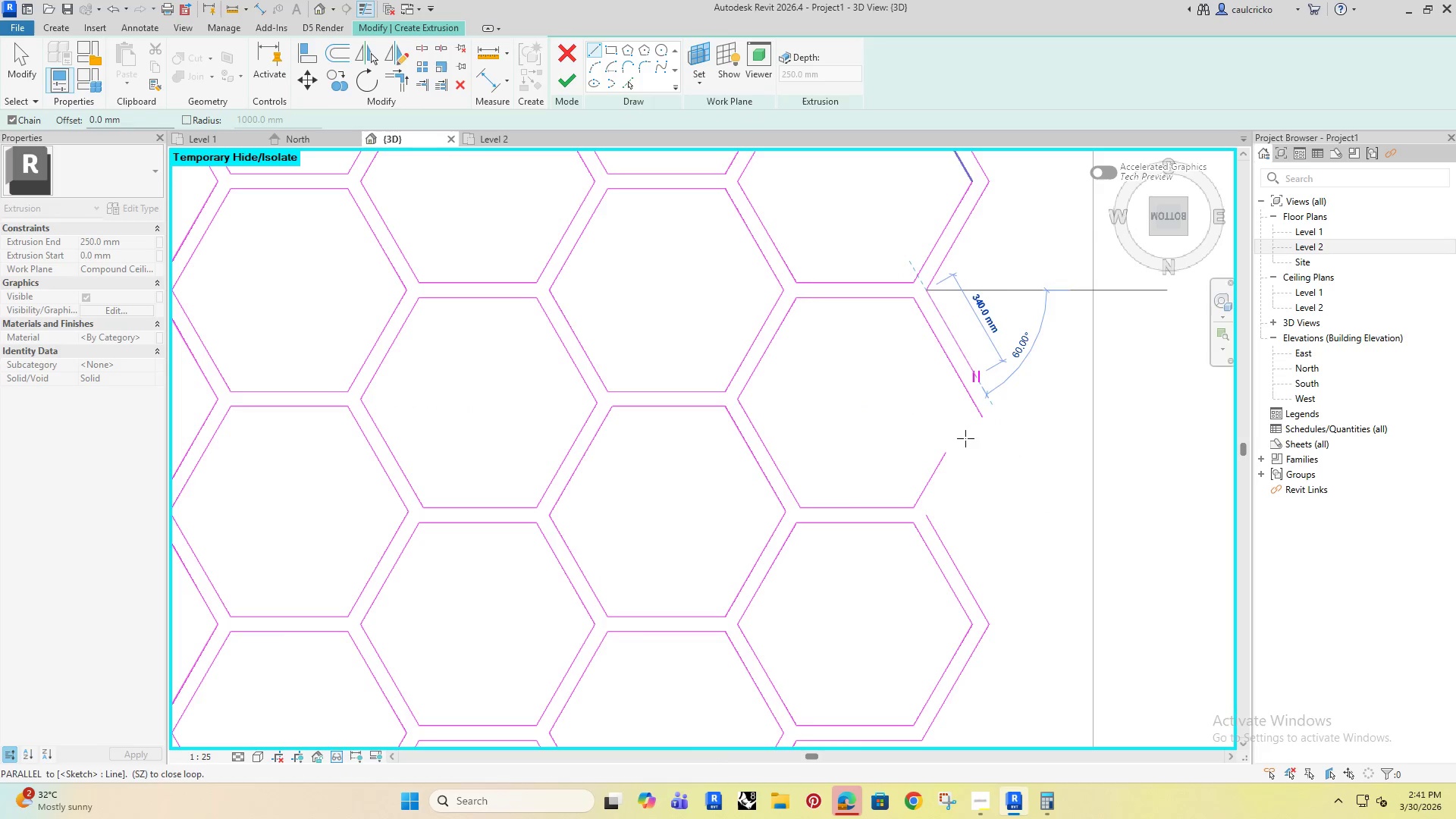 
key(Escape)
 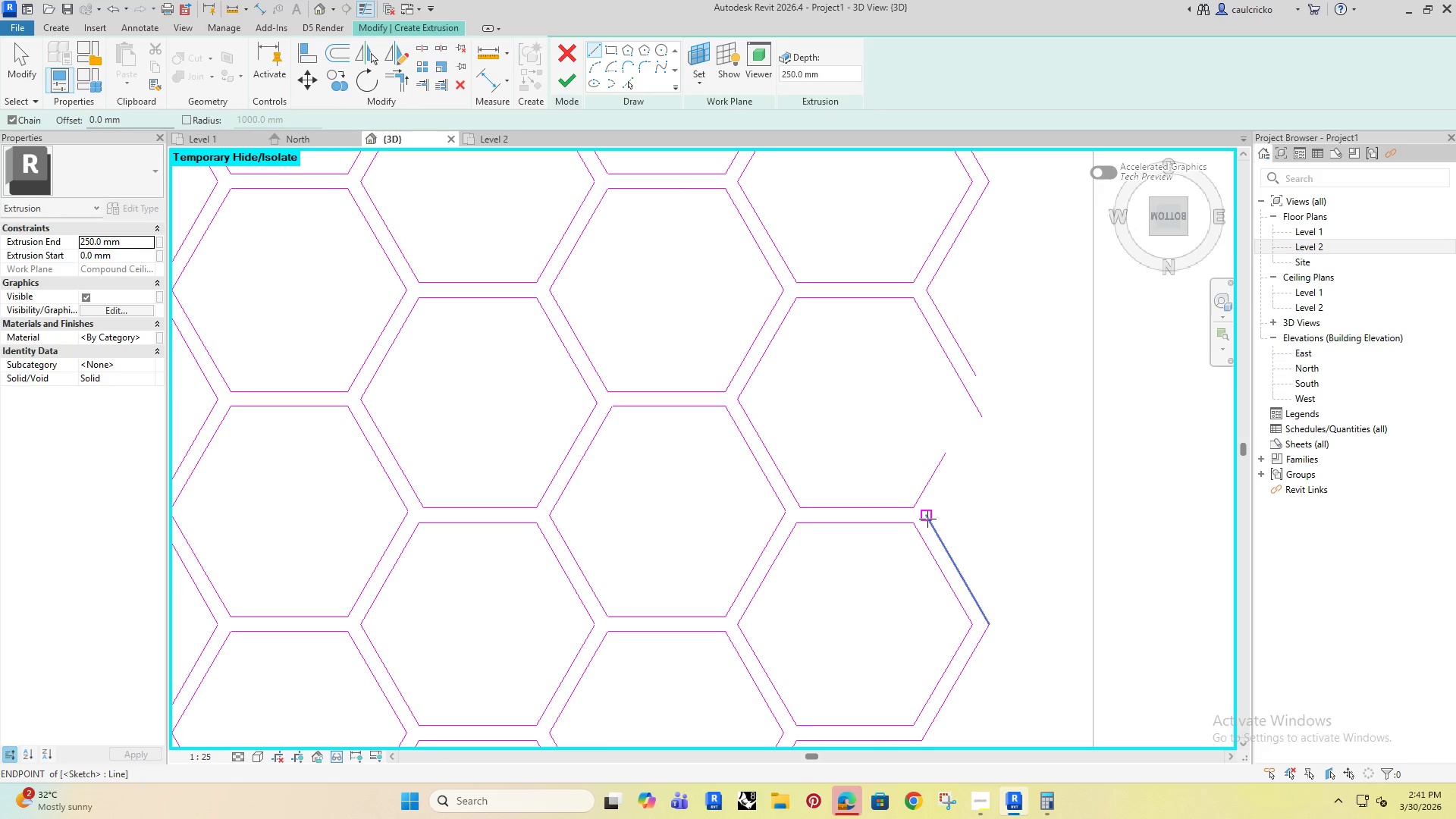 
left_click([927, 516])
 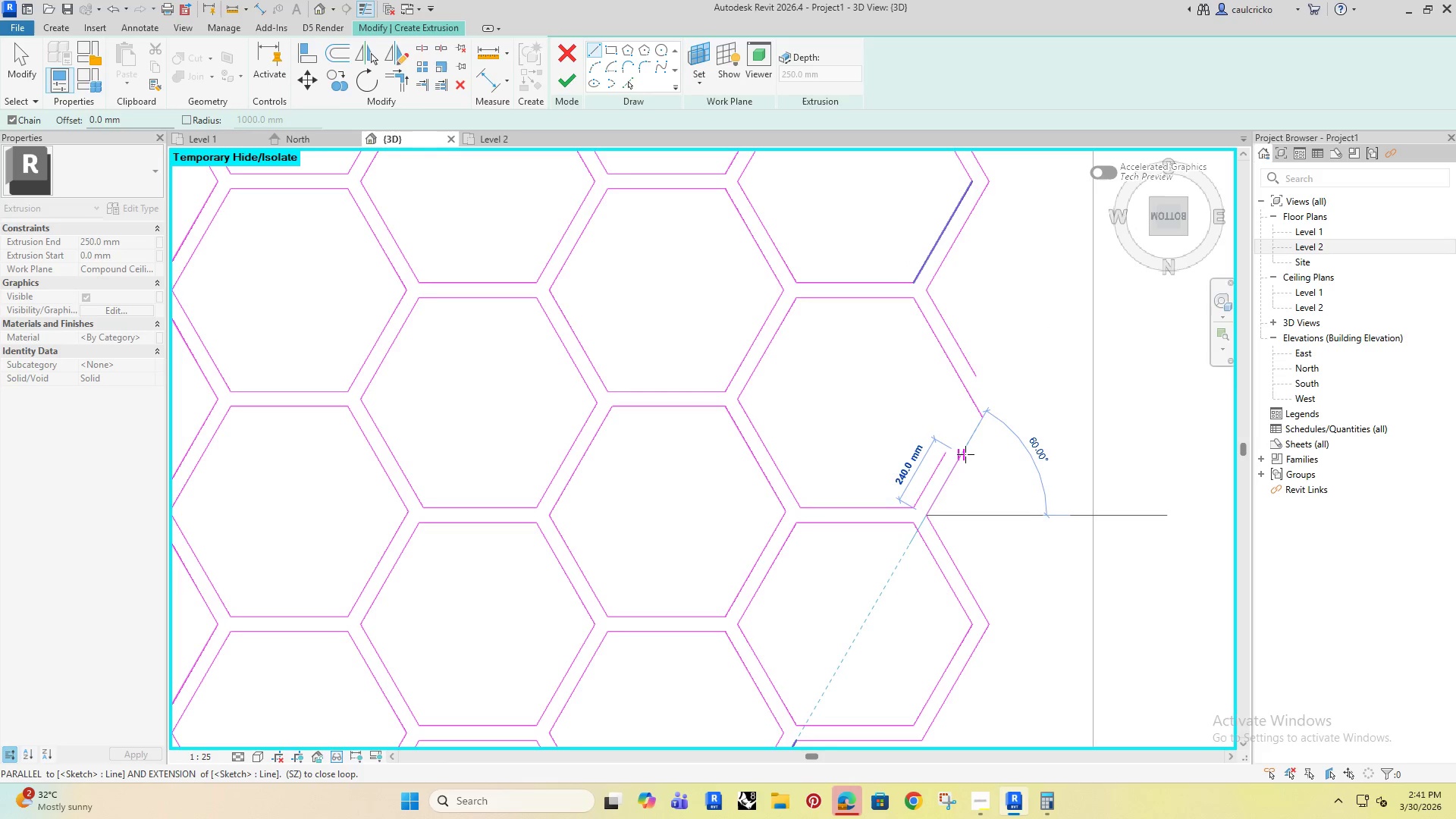 
left_click([965, 454])
 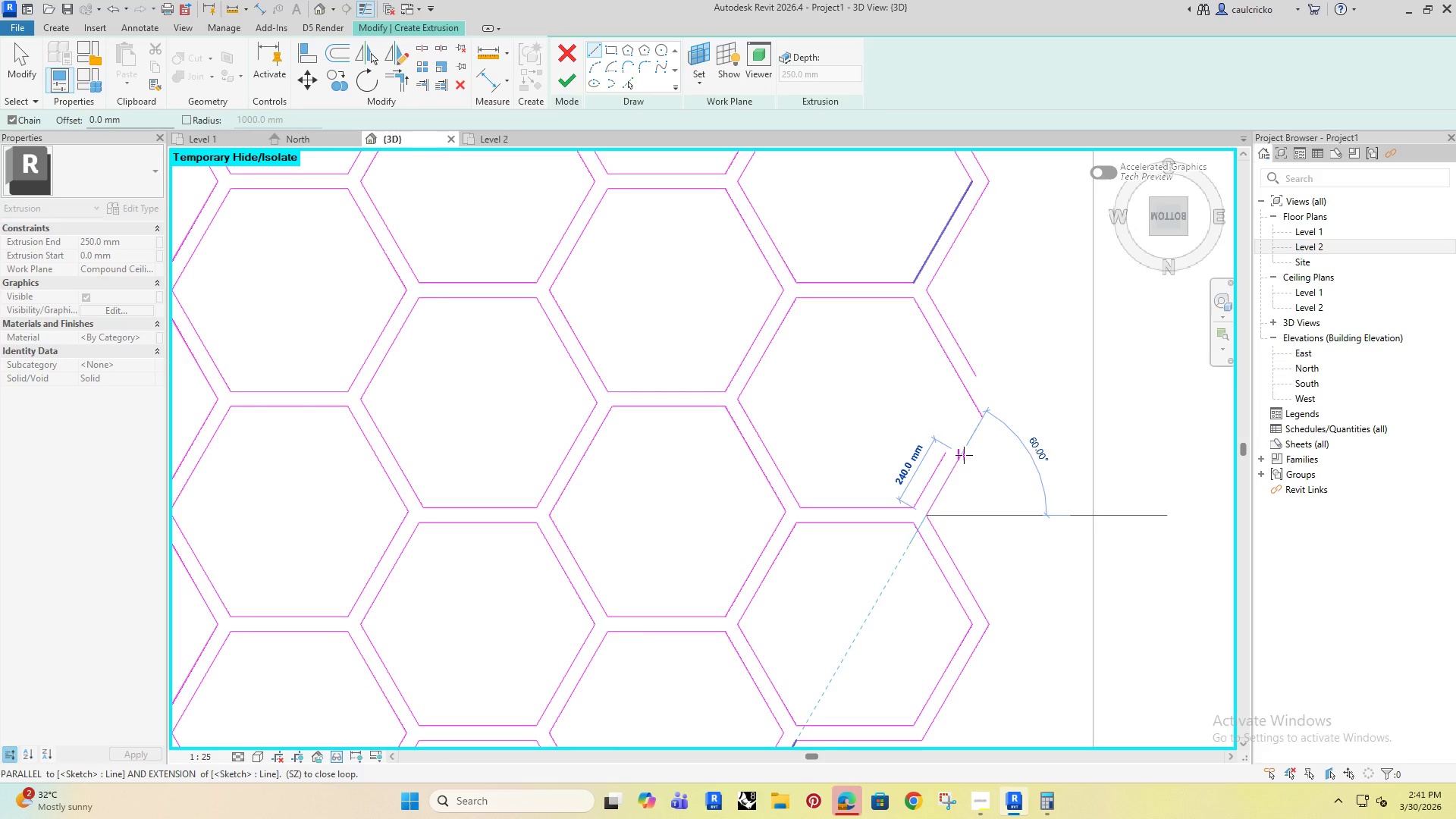 
key(Escape)
key(Escape)
key(Escape)
type(tr)
 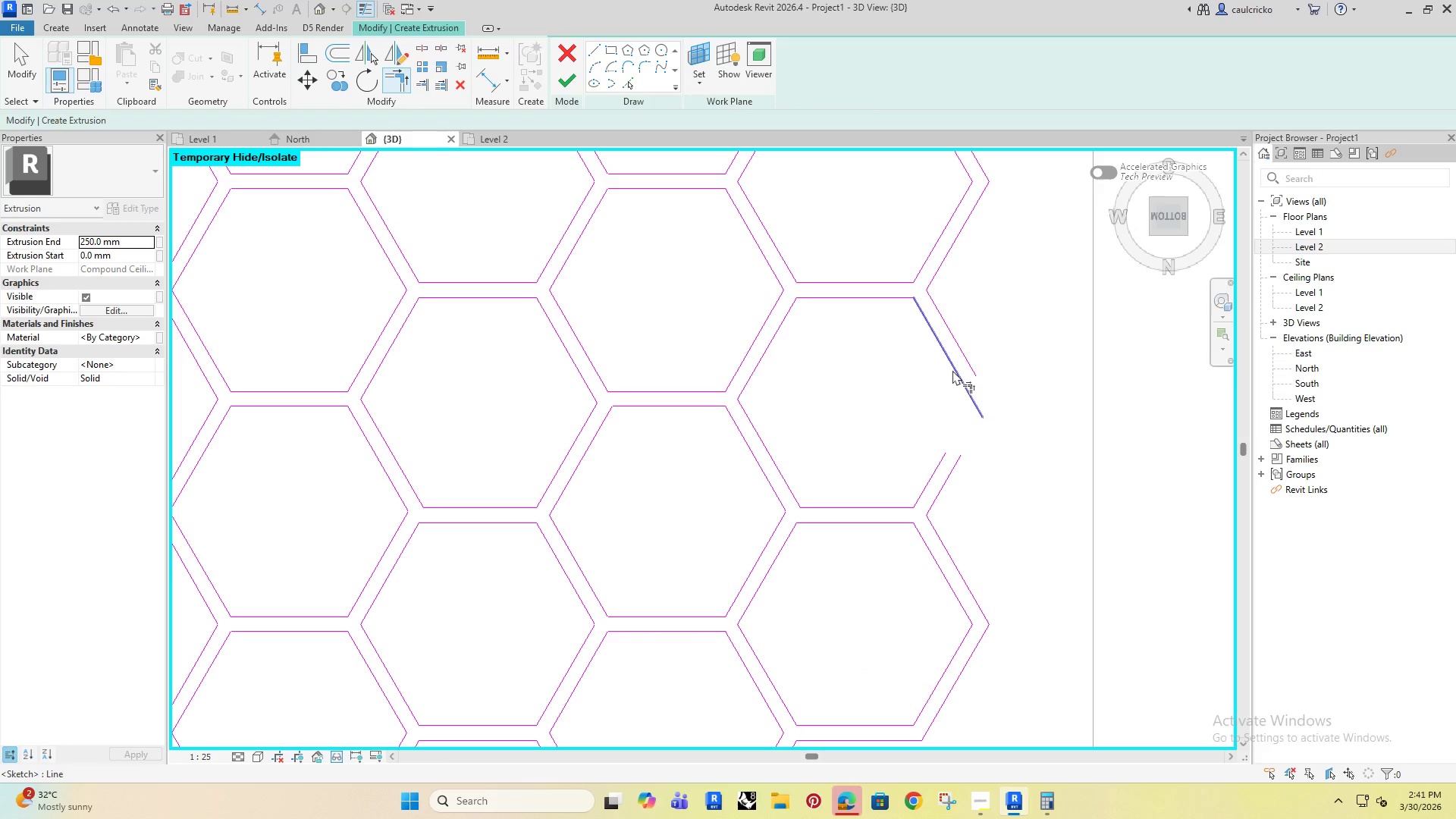 
left_click([948, 359])
 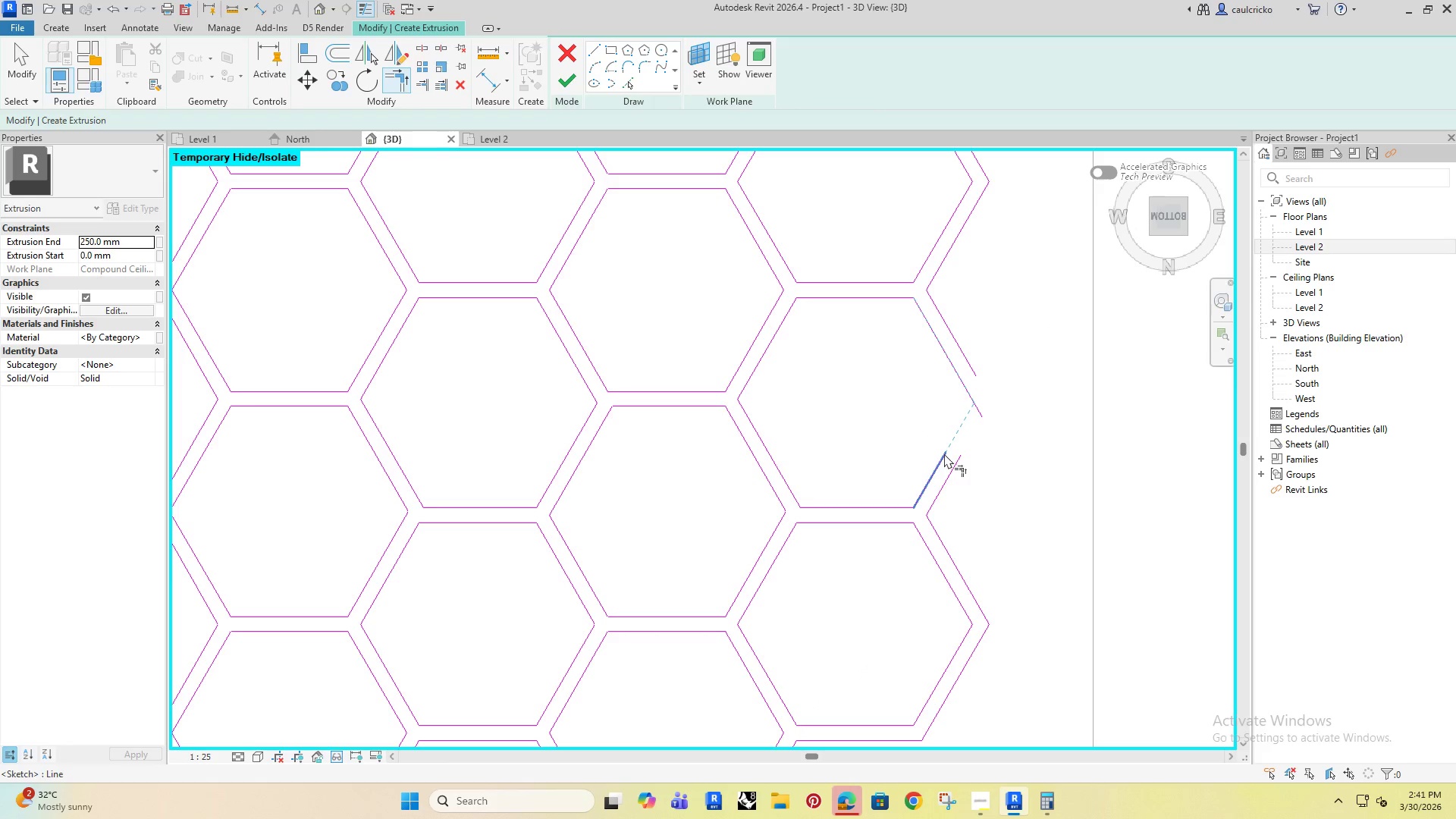 
left_click([944, 453])
 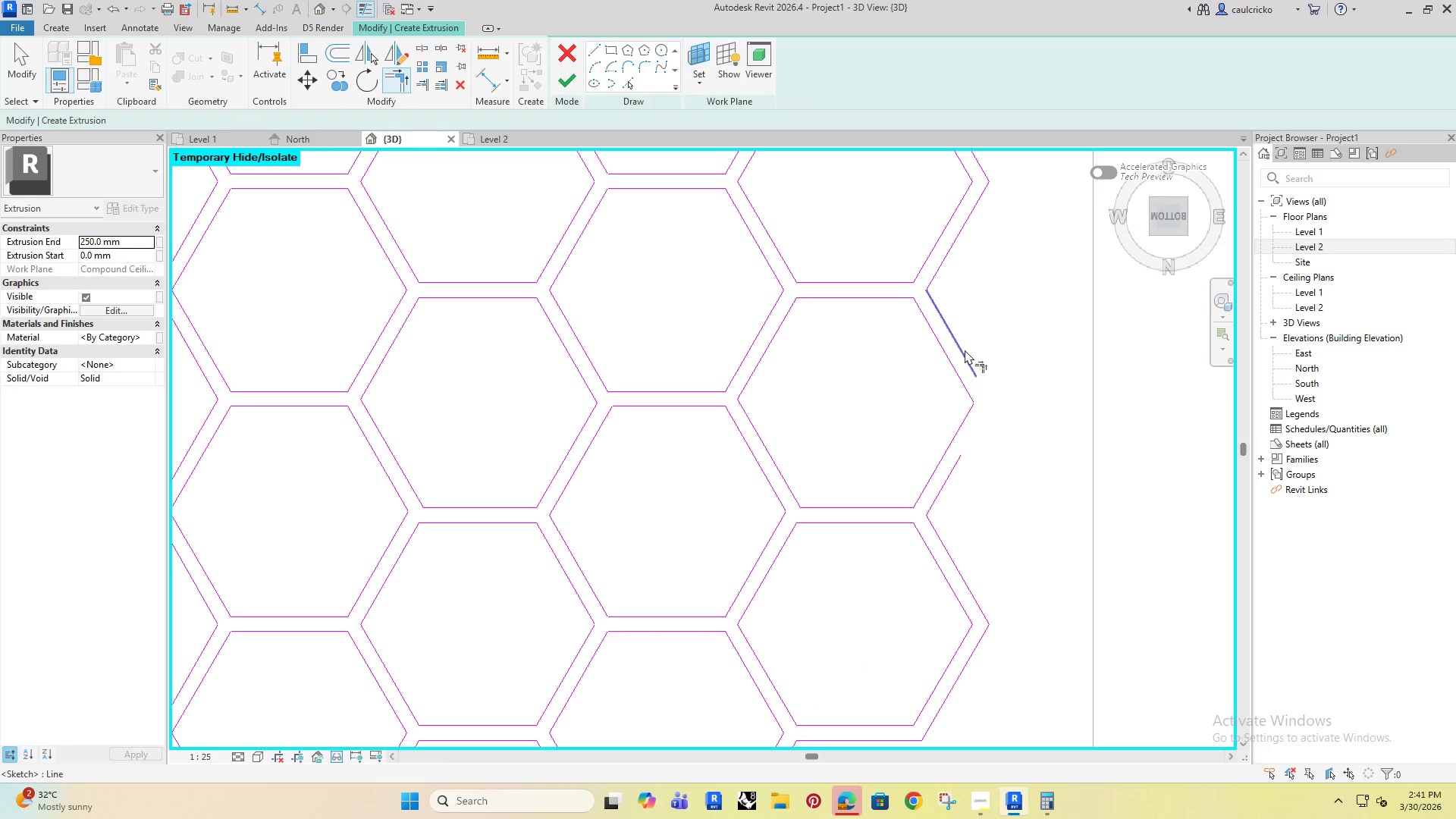 
left_click([965, 350])
 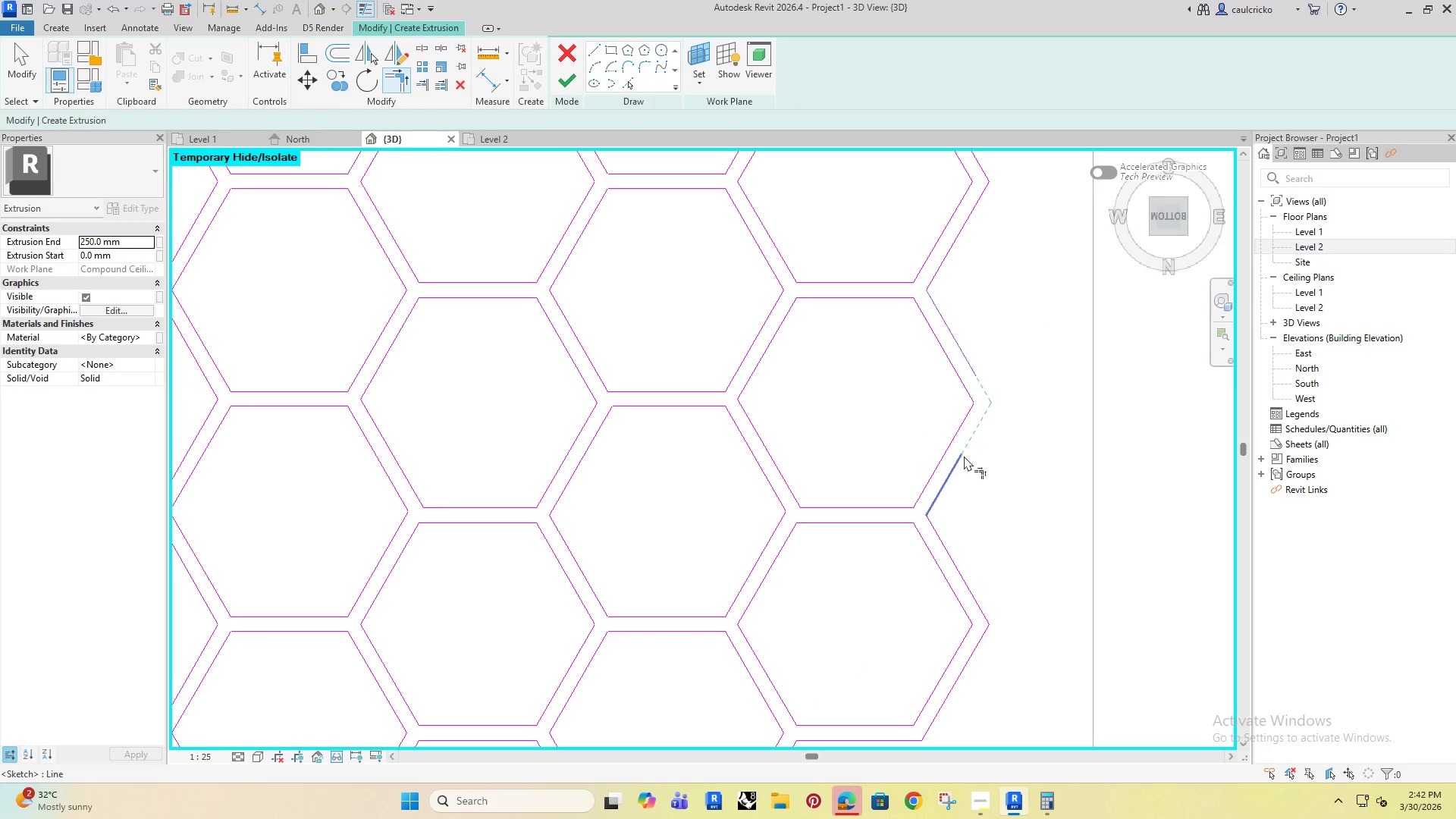 
left_click([963, 456])
 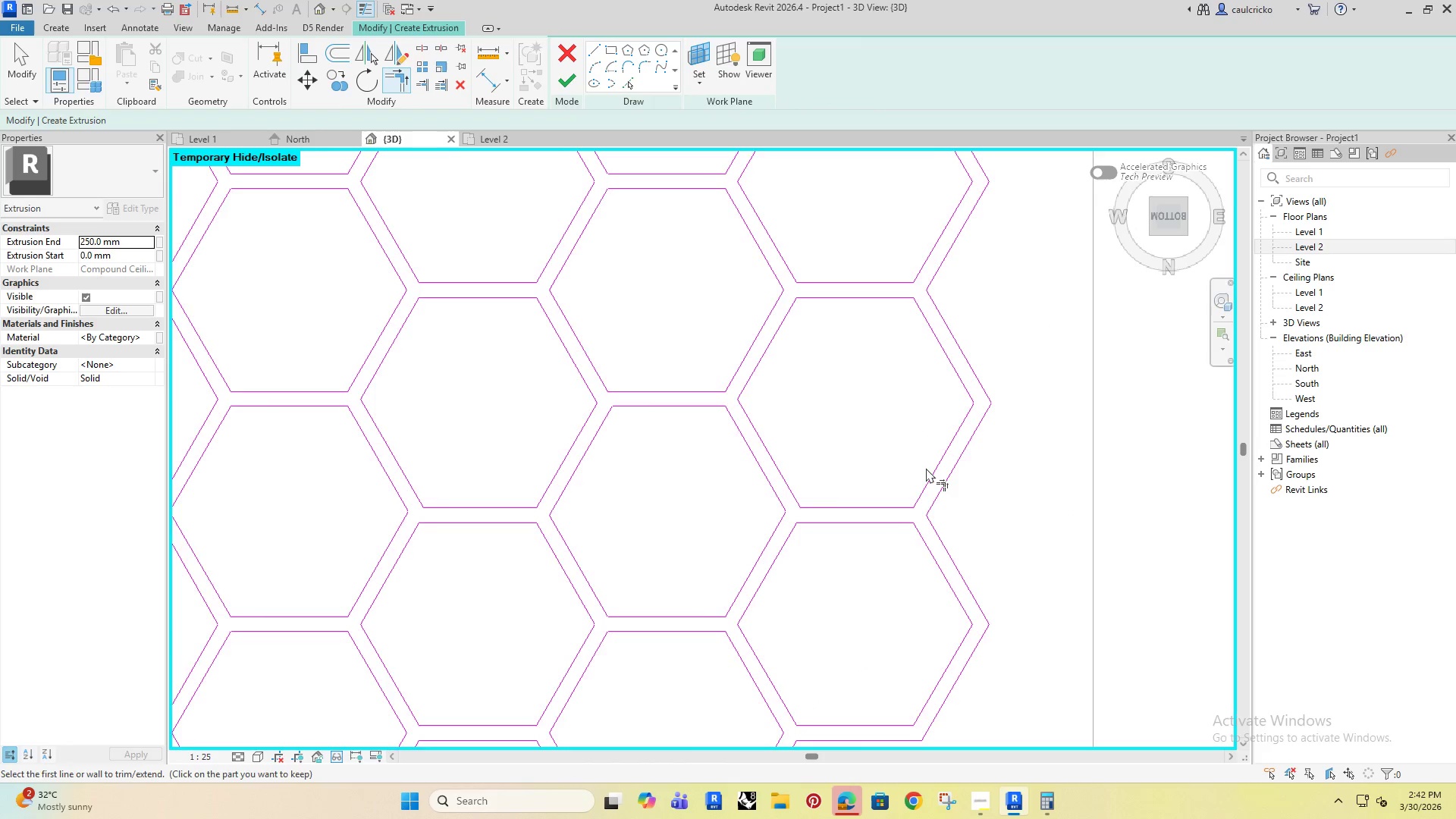 
scroll: coordinate [889, 470], scroll_direction: down, amount: 15.0
 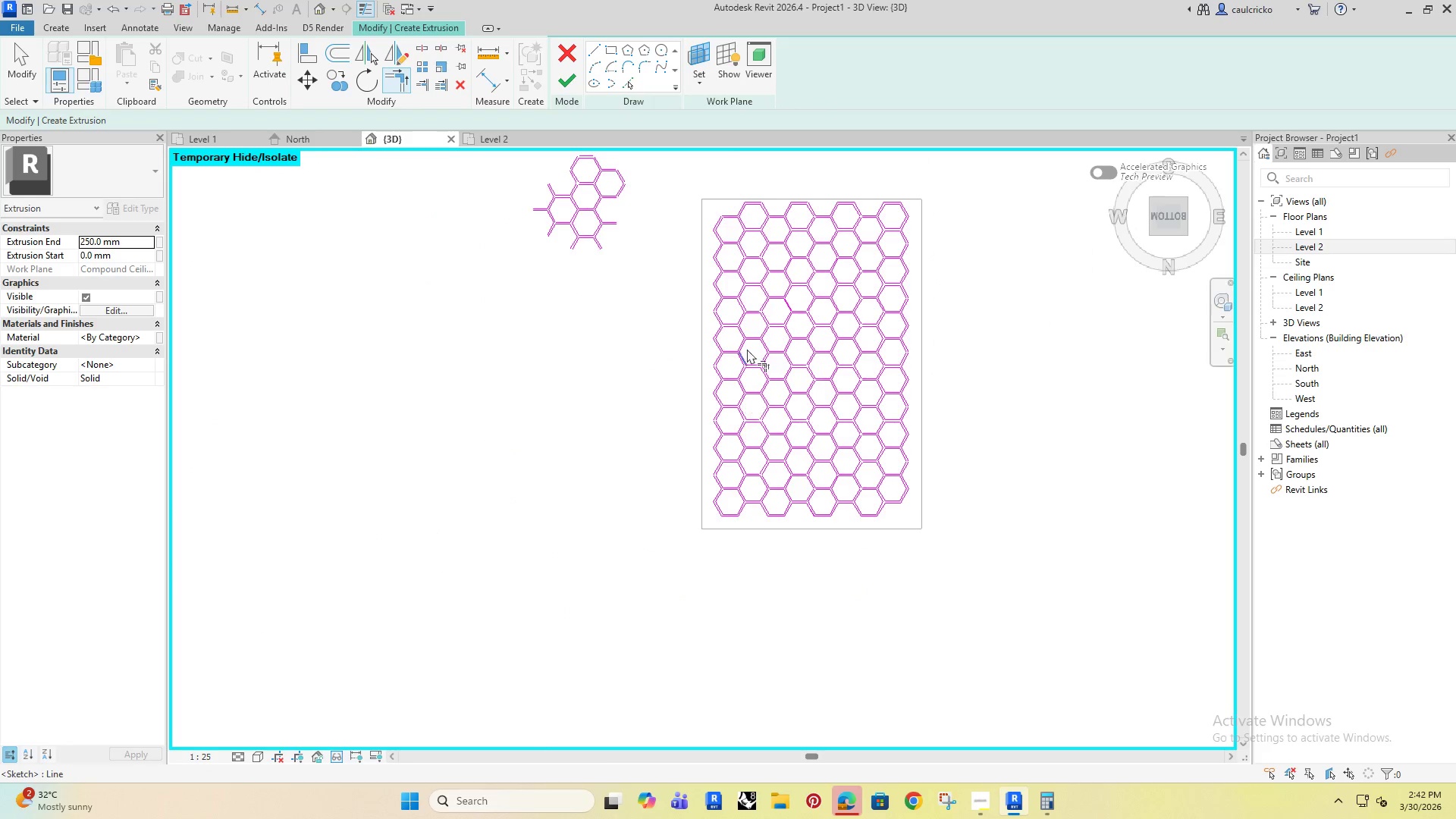 
key(Escape)
 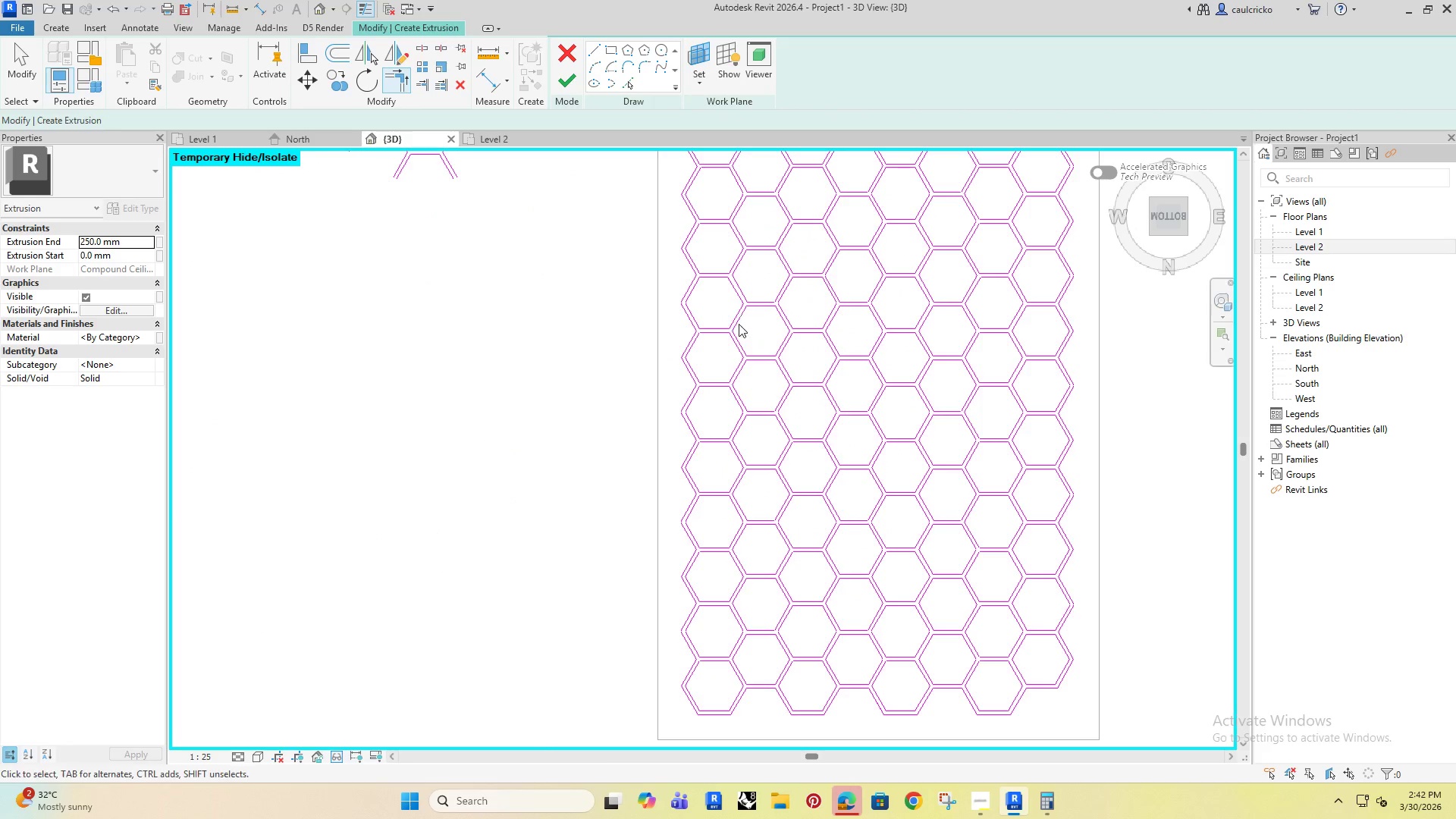 
key(Escape)
 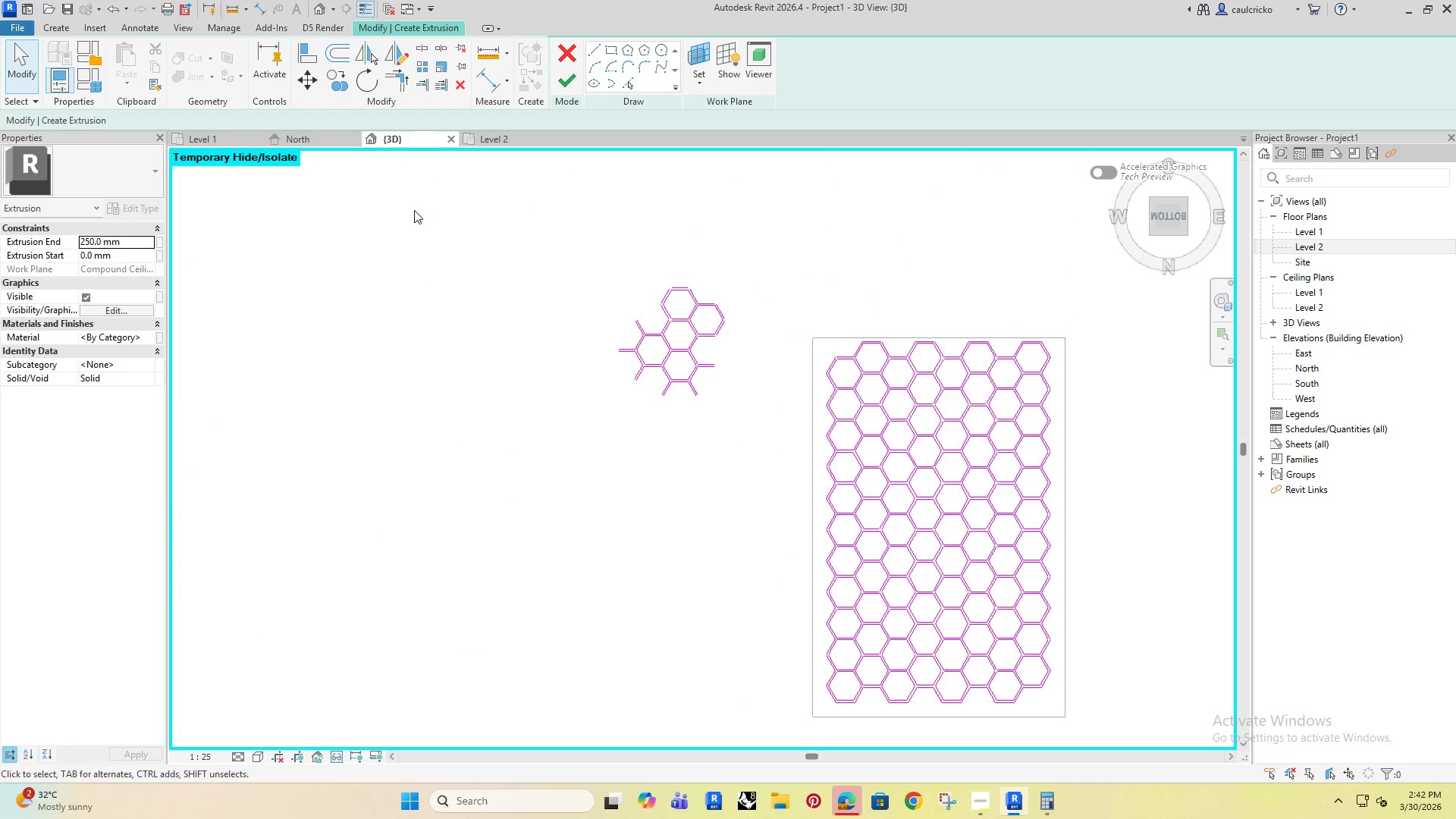 
scroll: coordinate [673, 382], scroll_direction: up, amount: 1.0
 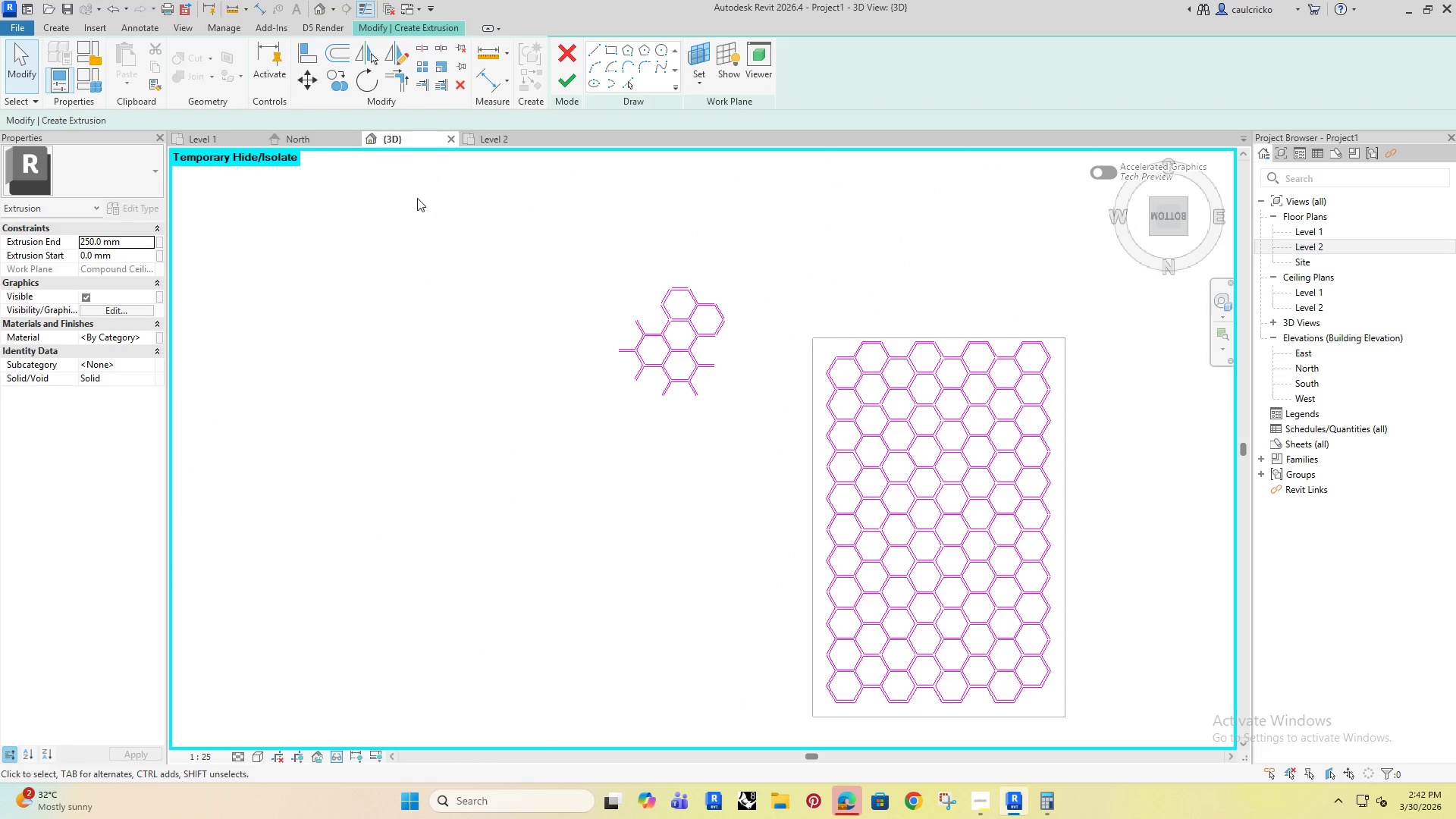 
left_click_drag(start_coordinate=[433, 203], to_coordinate=[729, 405])
 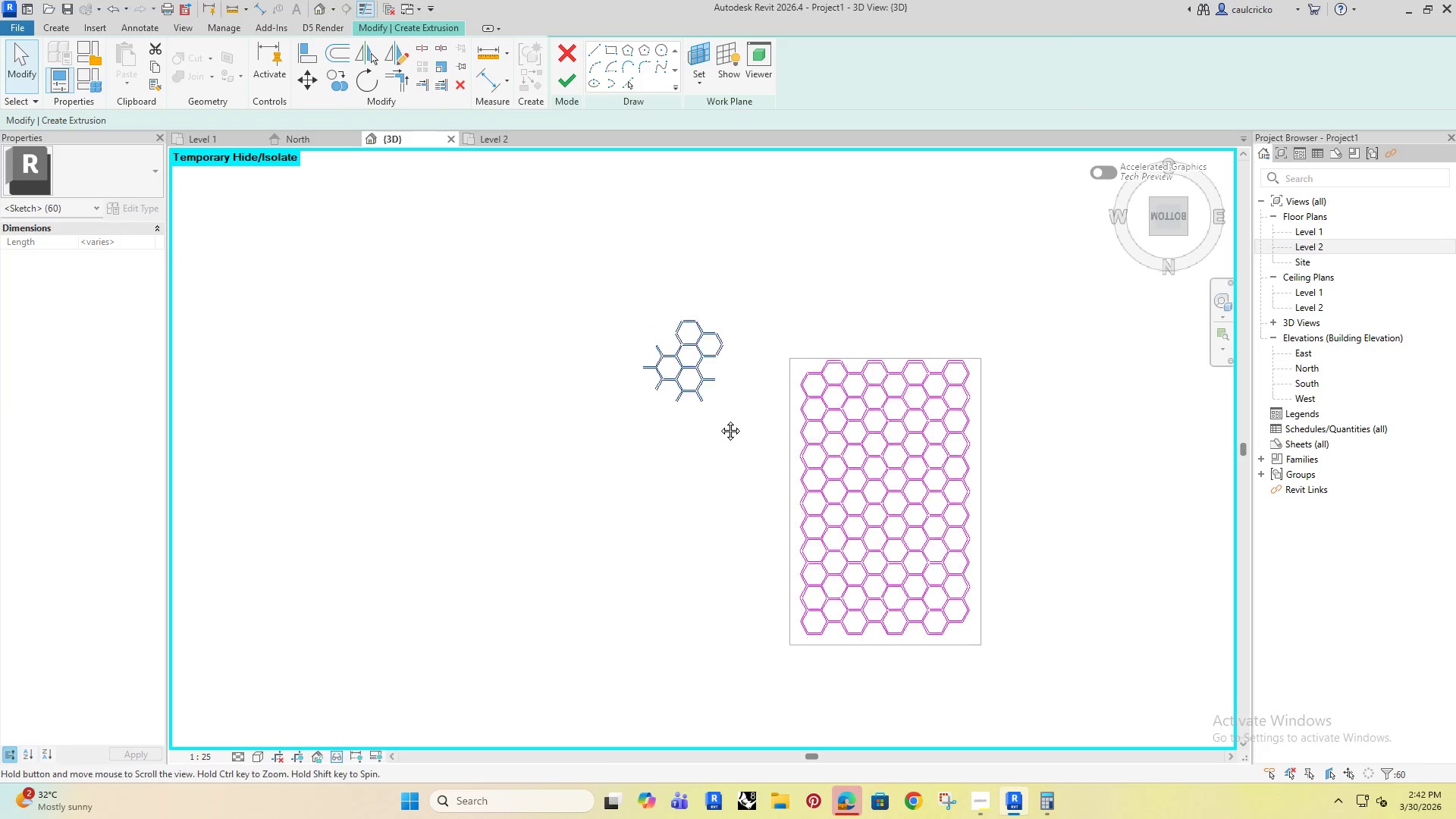 
key(Delete)
 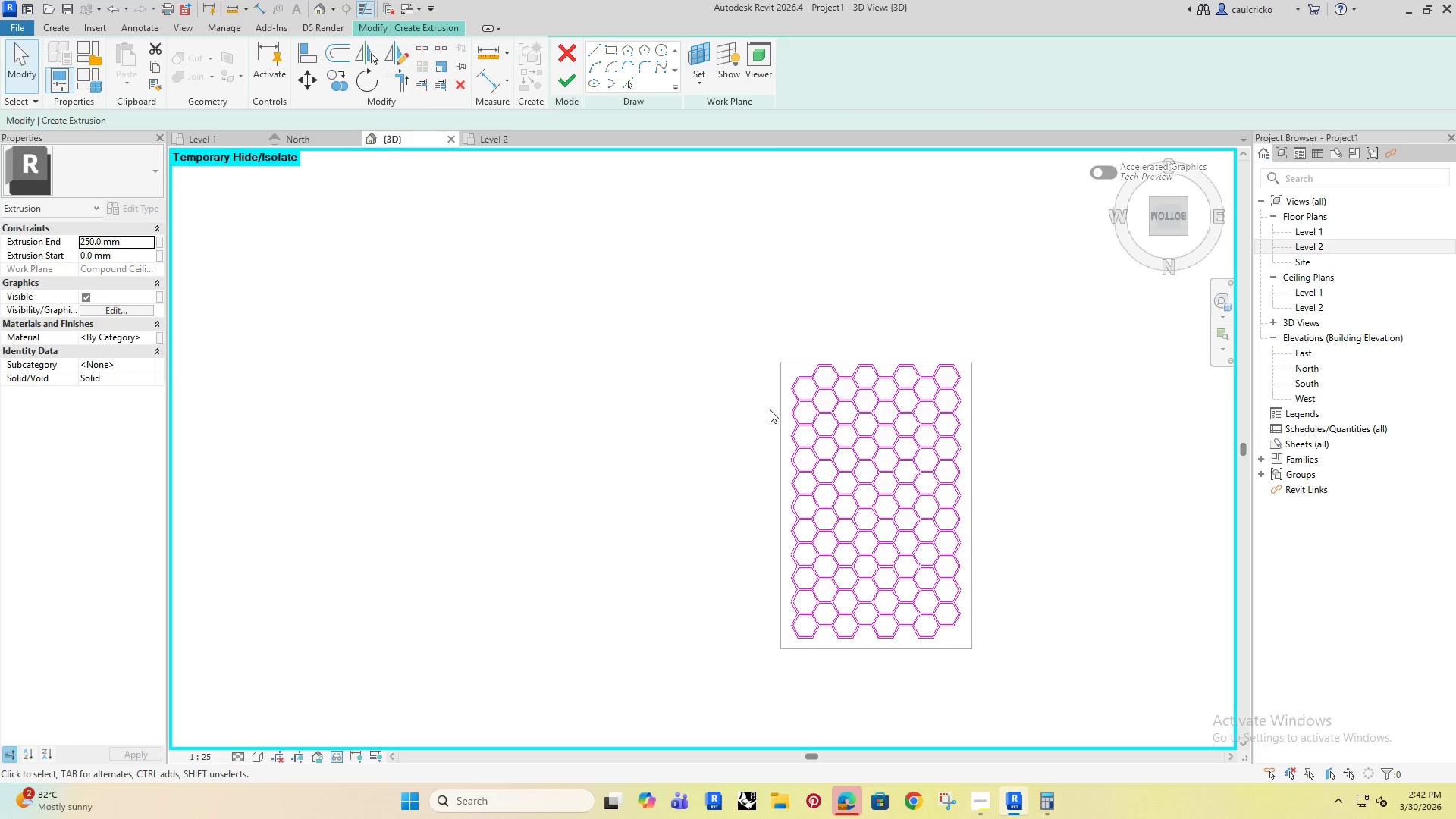 
scroll: coordinate [719, 419], scroll_direction: down, amount: 2.0
 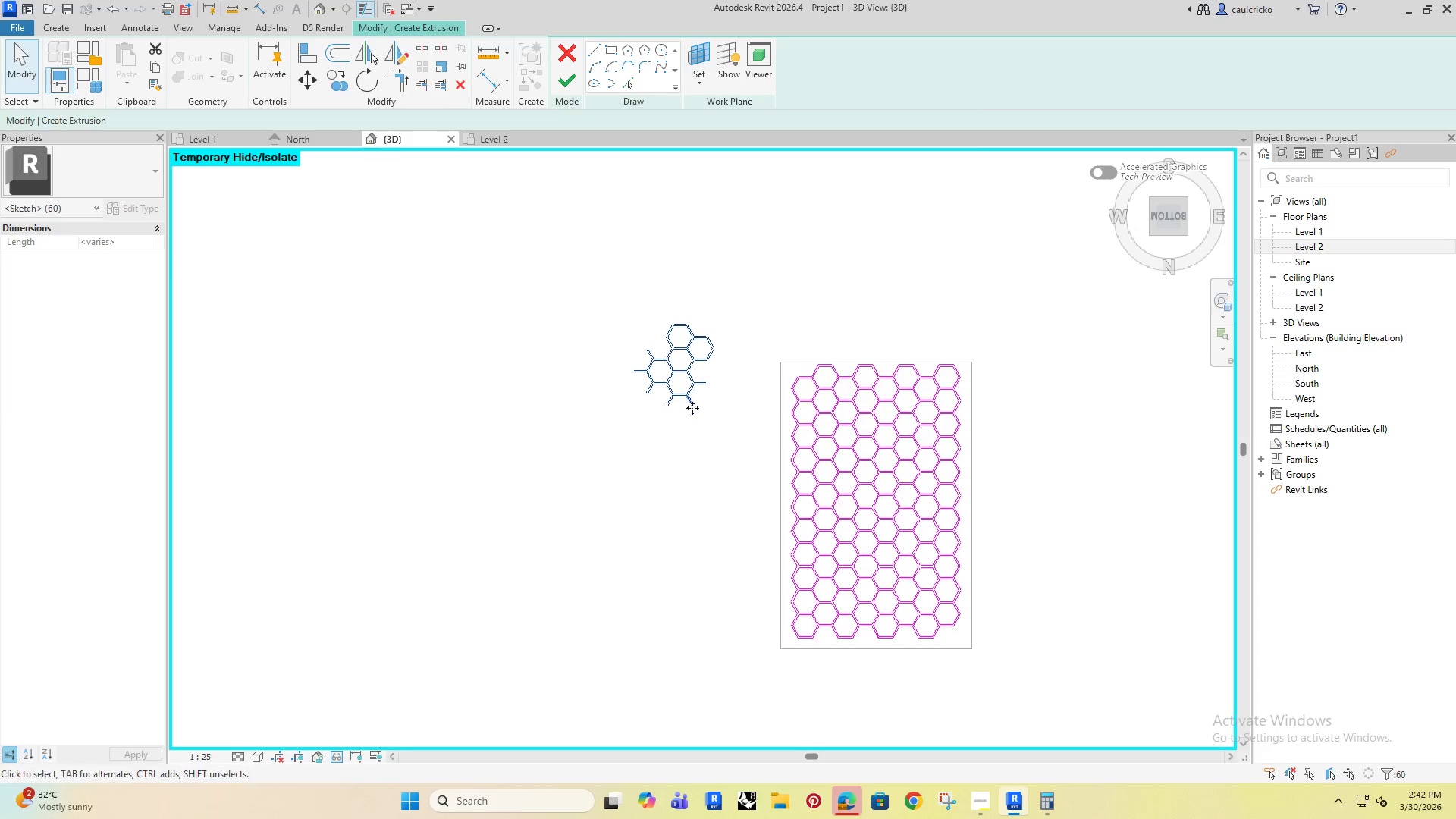 
scroll: coordinate [770, 410], scroll_direction: up, amount: 6.0
 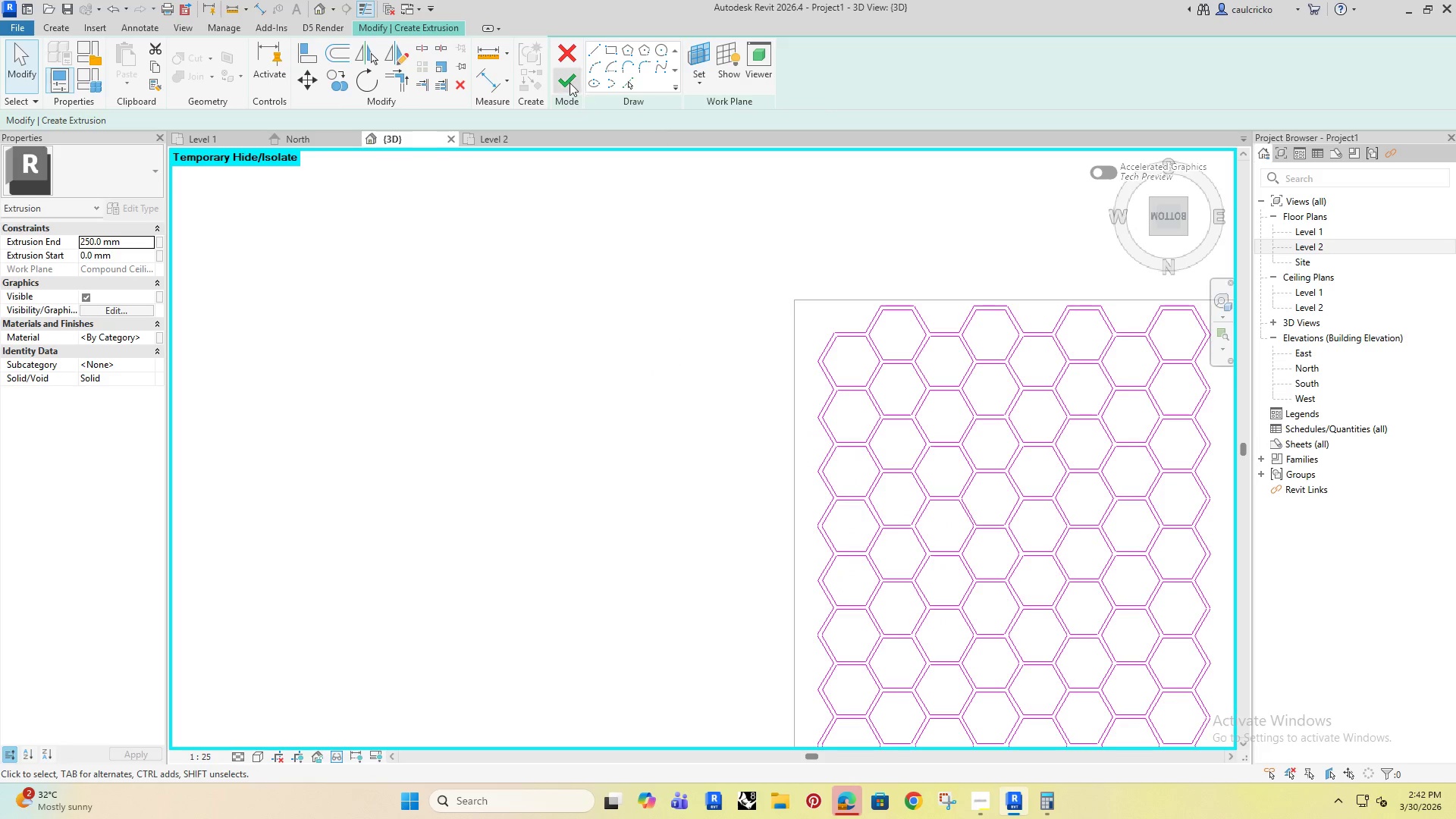 
left_click([570, 80])
 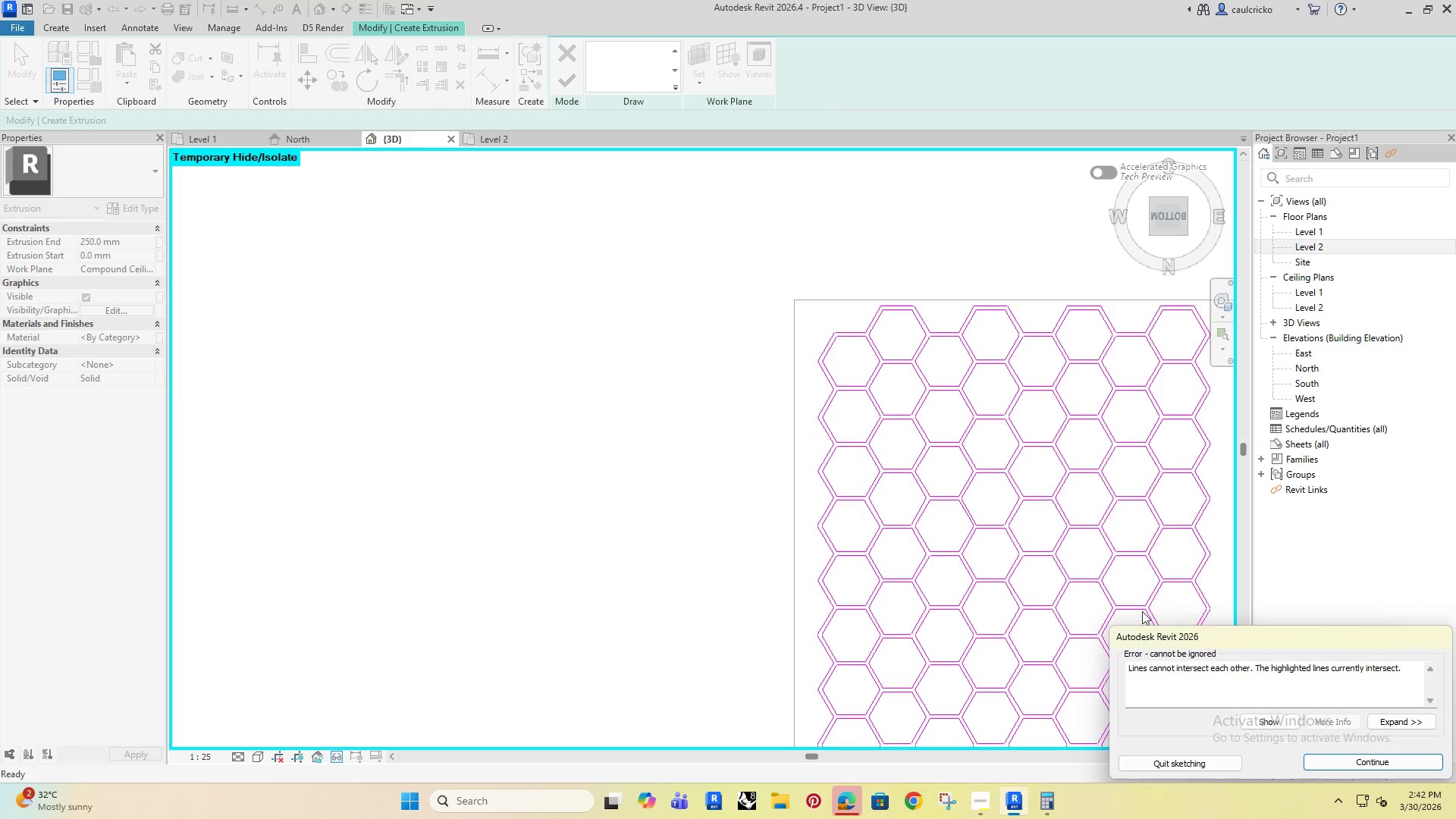 
scroll: coordinate [860, 563], scroll_direction: down, amount: 4.0
 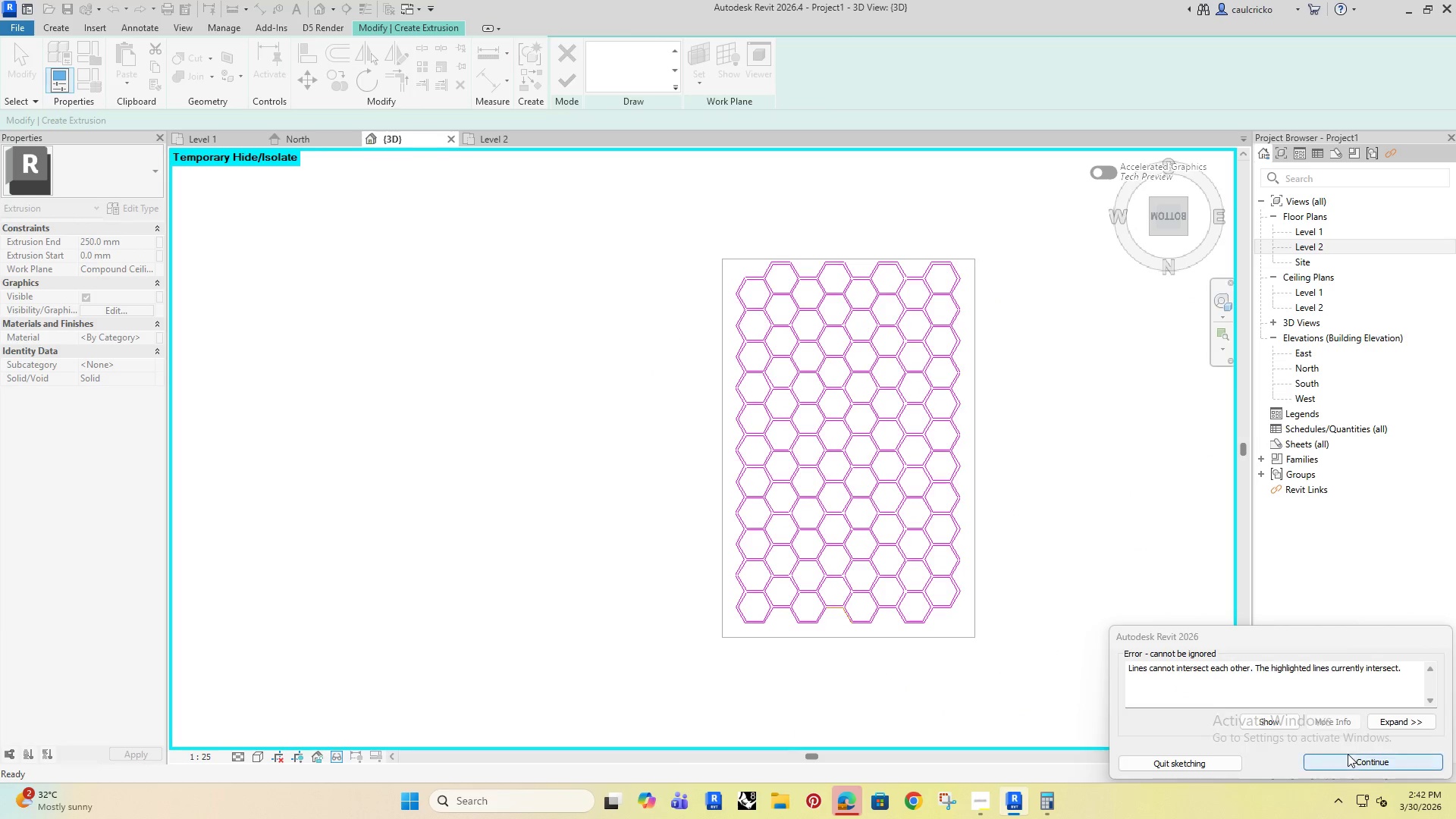 
left_click([1272, 719])
 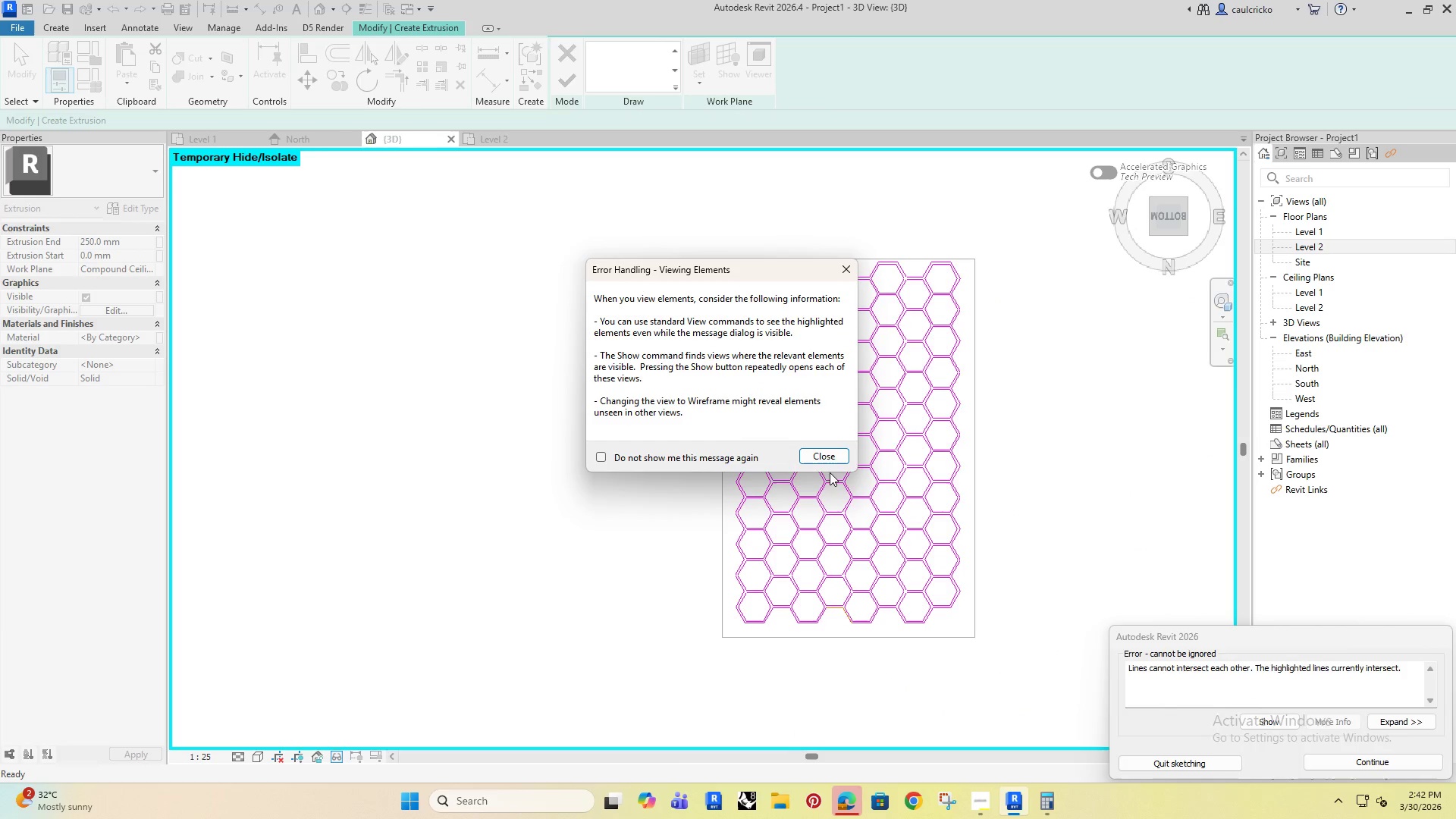 
left_click([816, 456])
 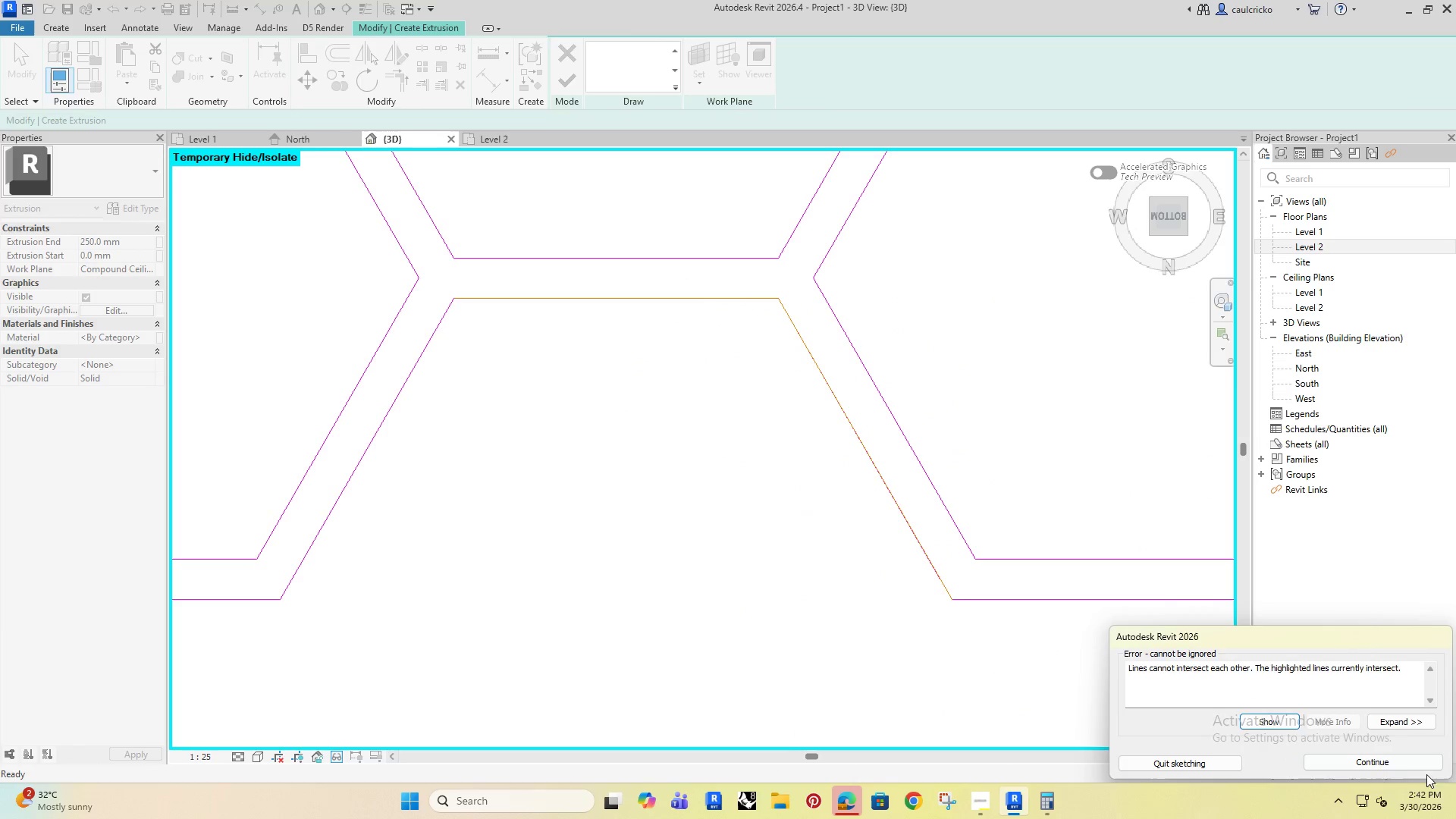 
left_click([1396, 764])
 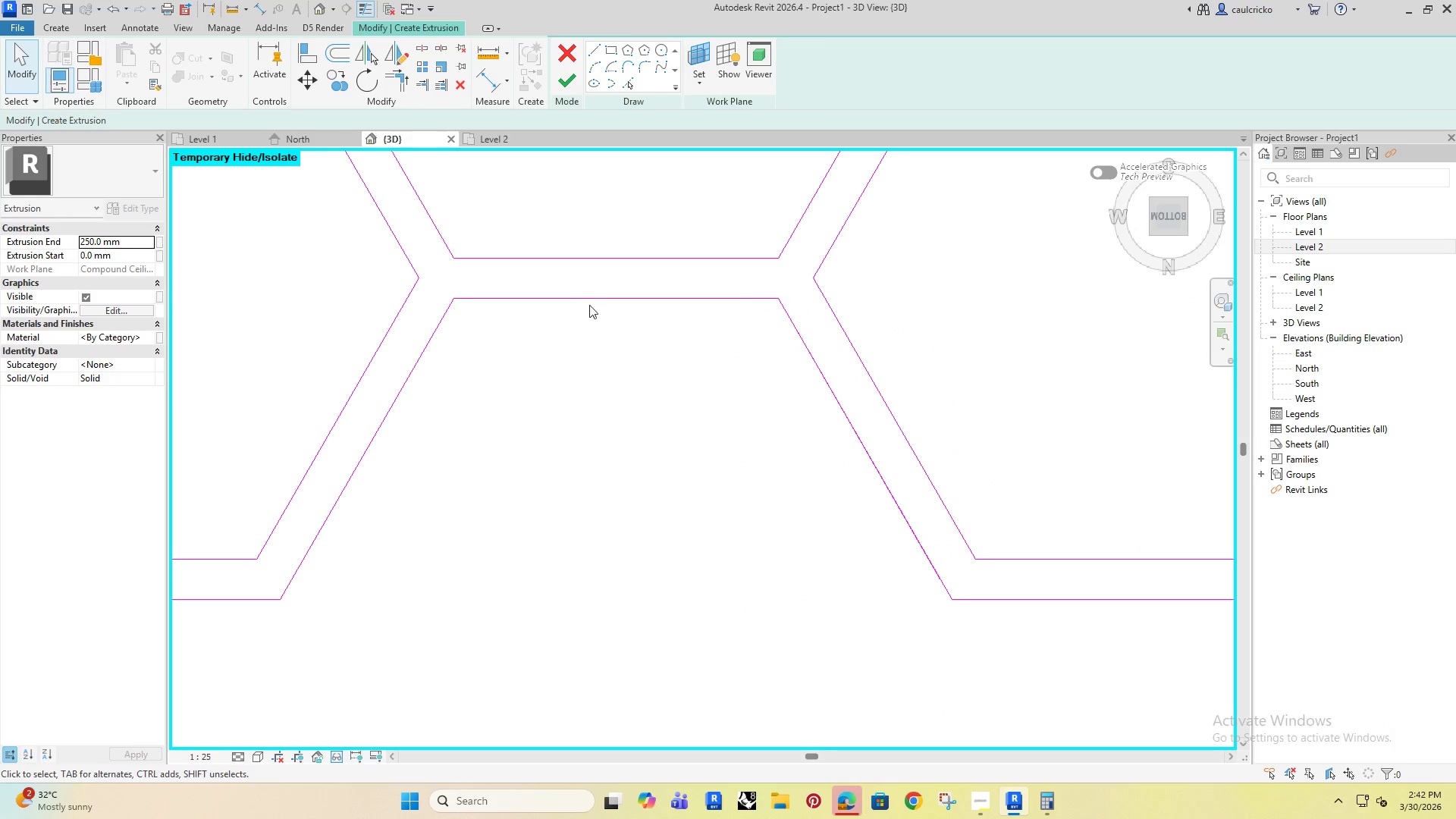 
left_click([585, 297])
 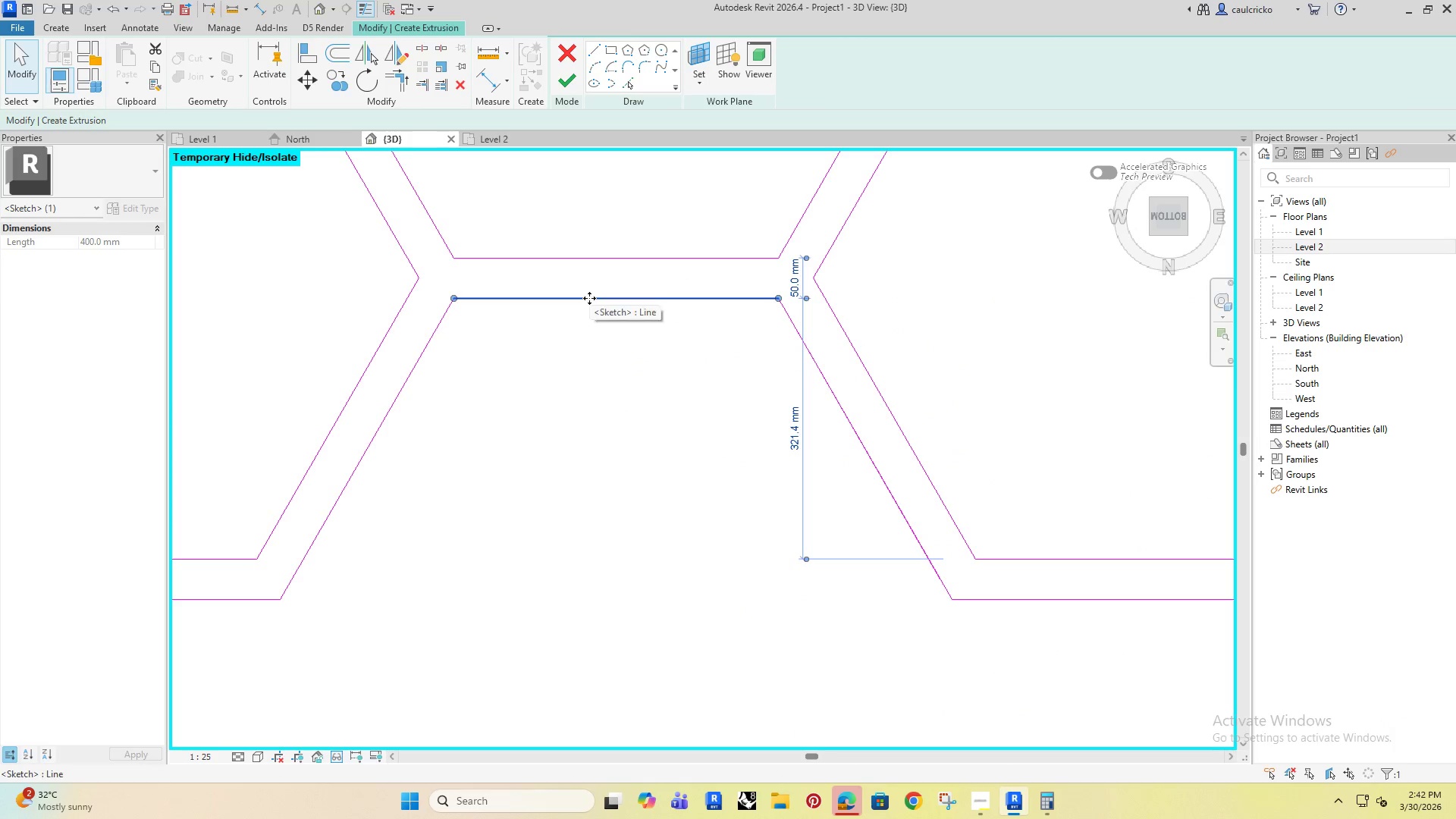 
key(Delete)
 